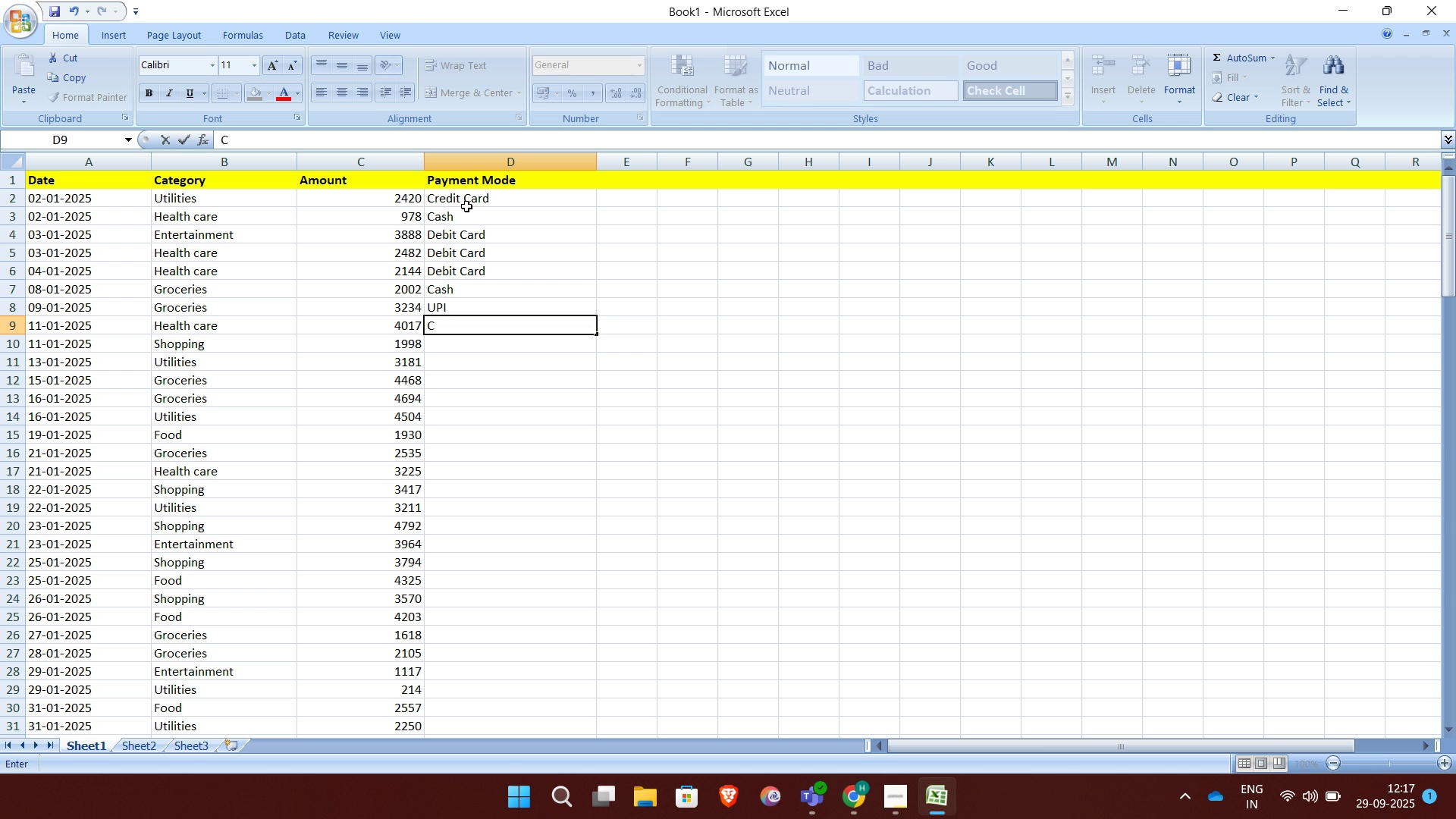 
key(CapsLock)
 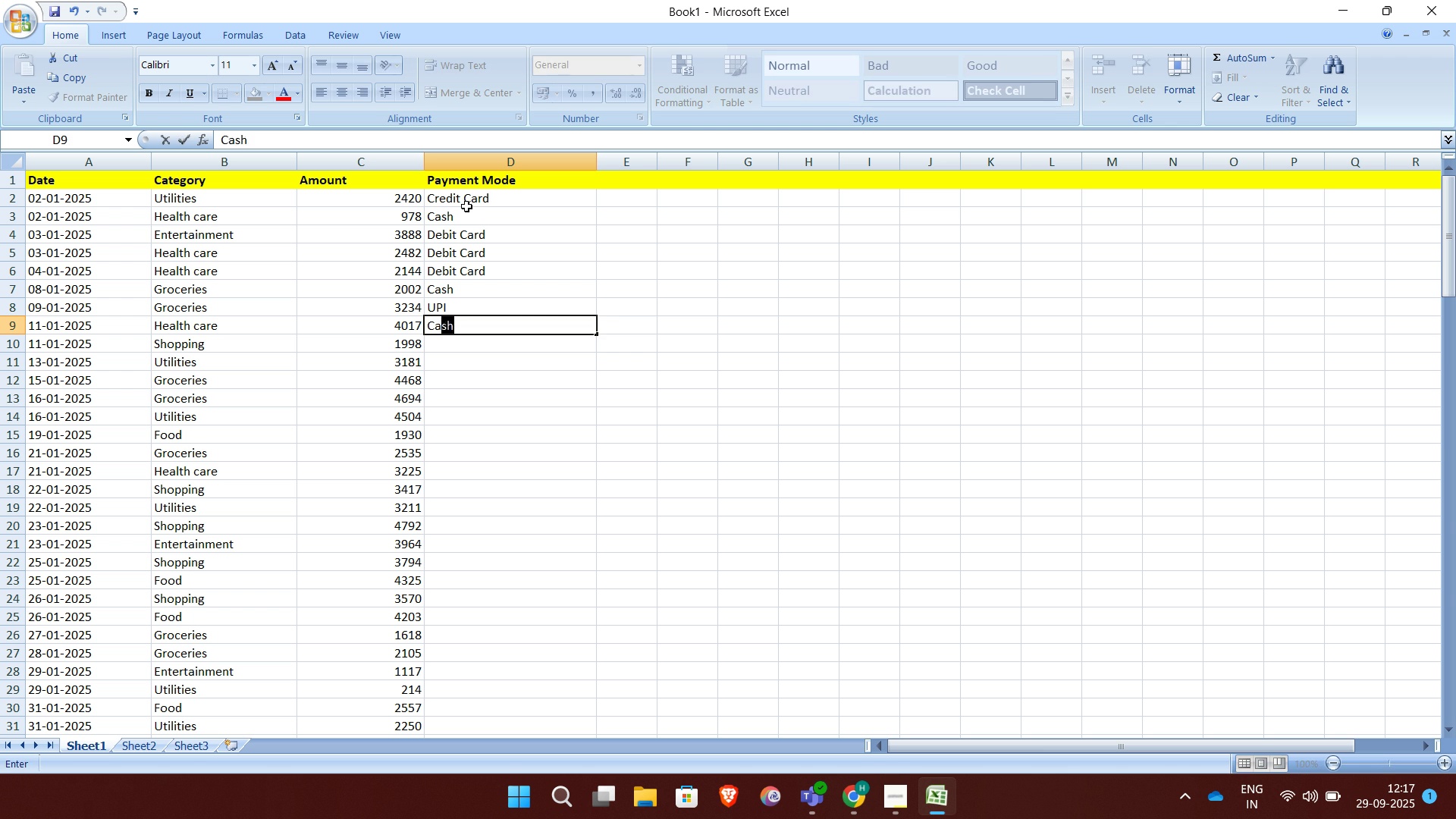 
key(A)
 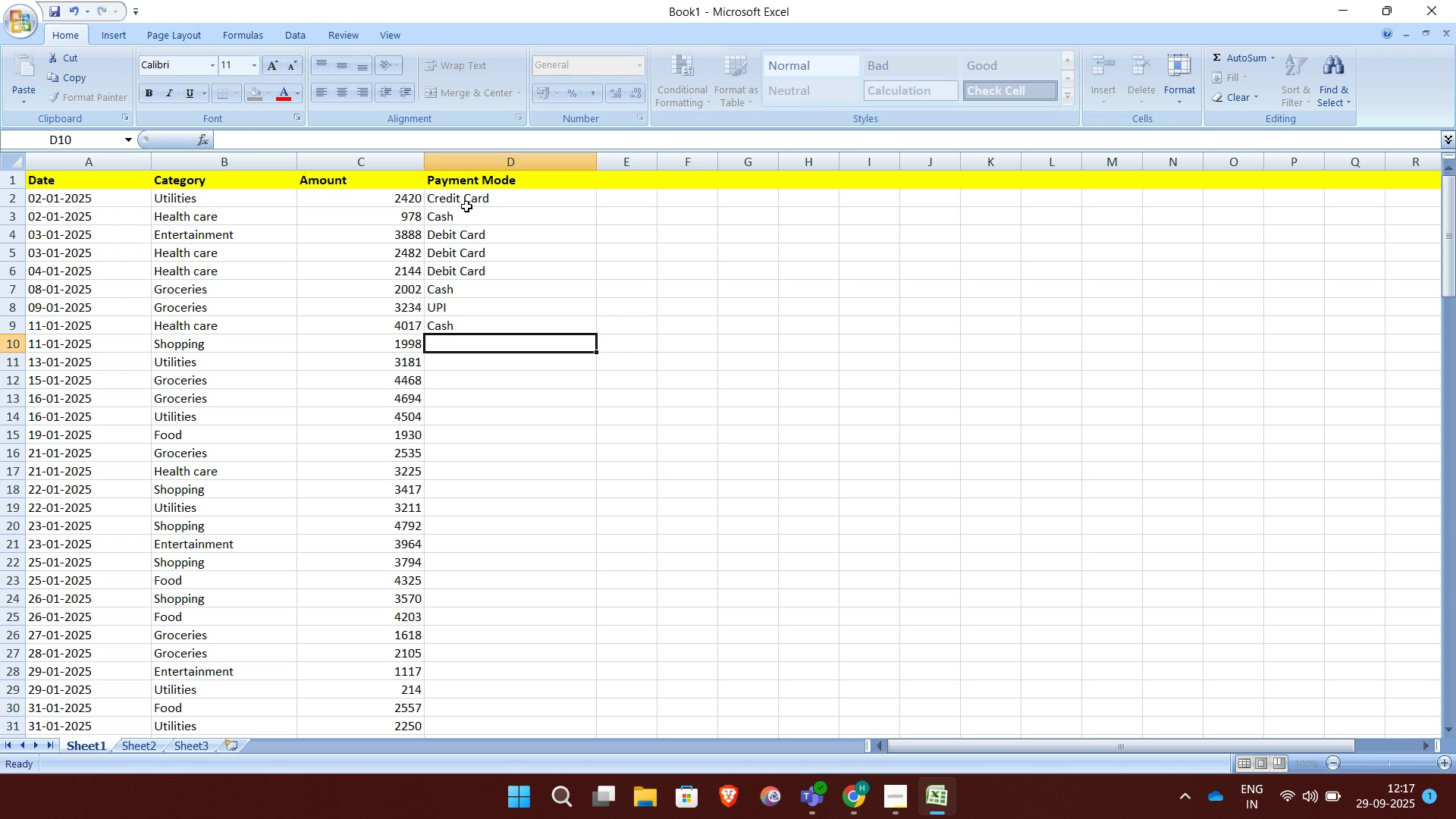 
key(Enter)
 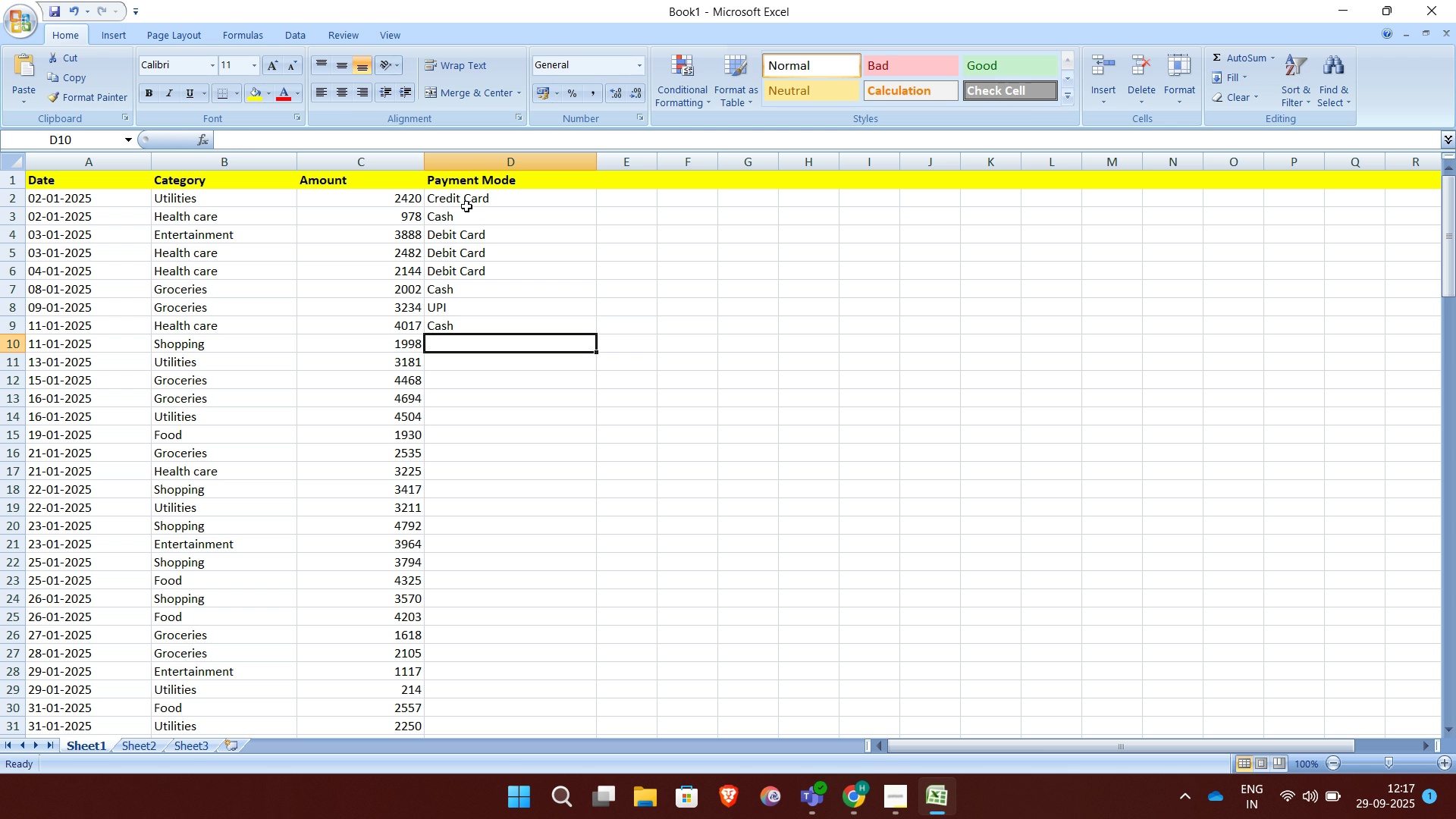 
key(CapsLock)
 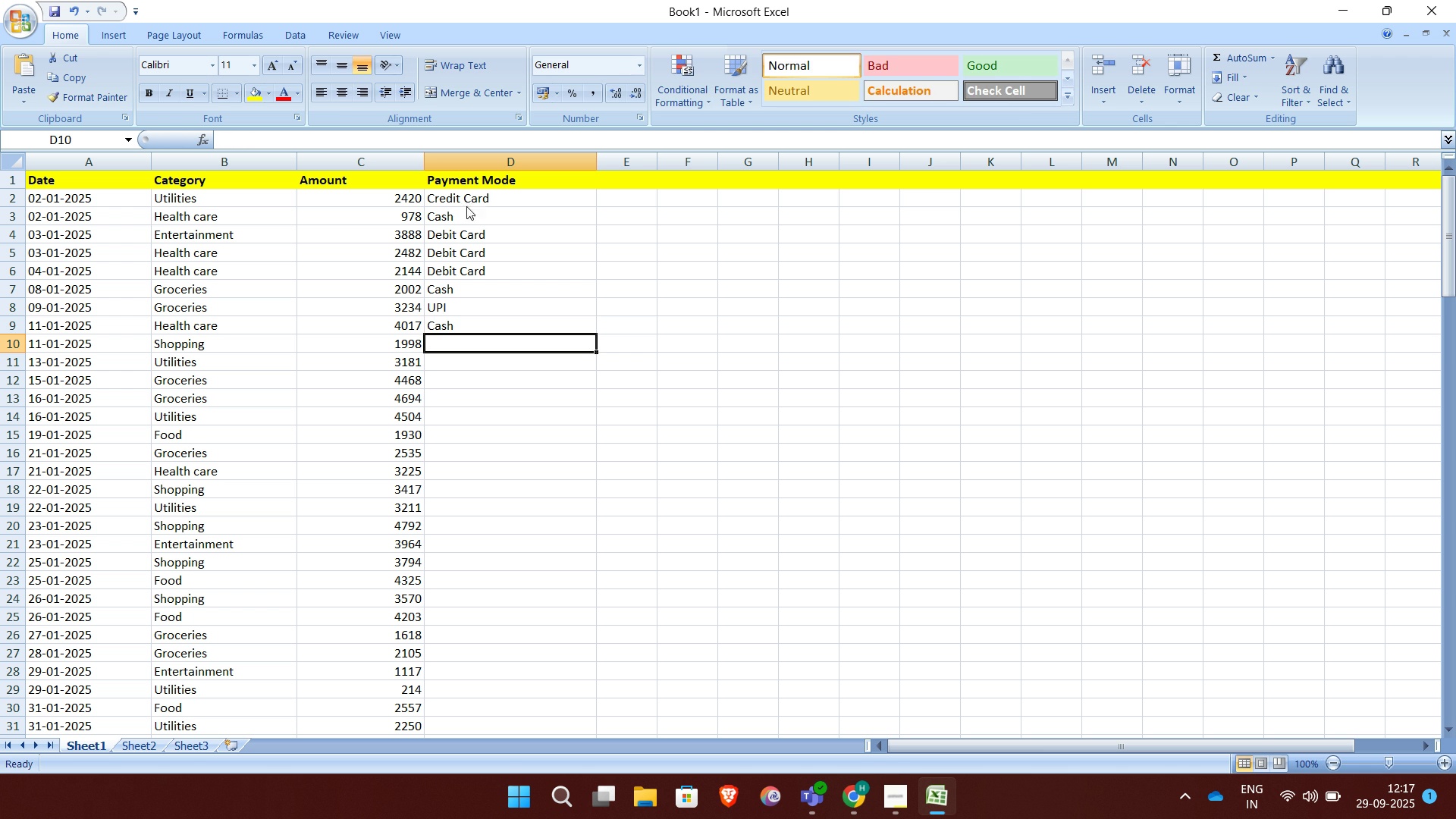 
key(C)
 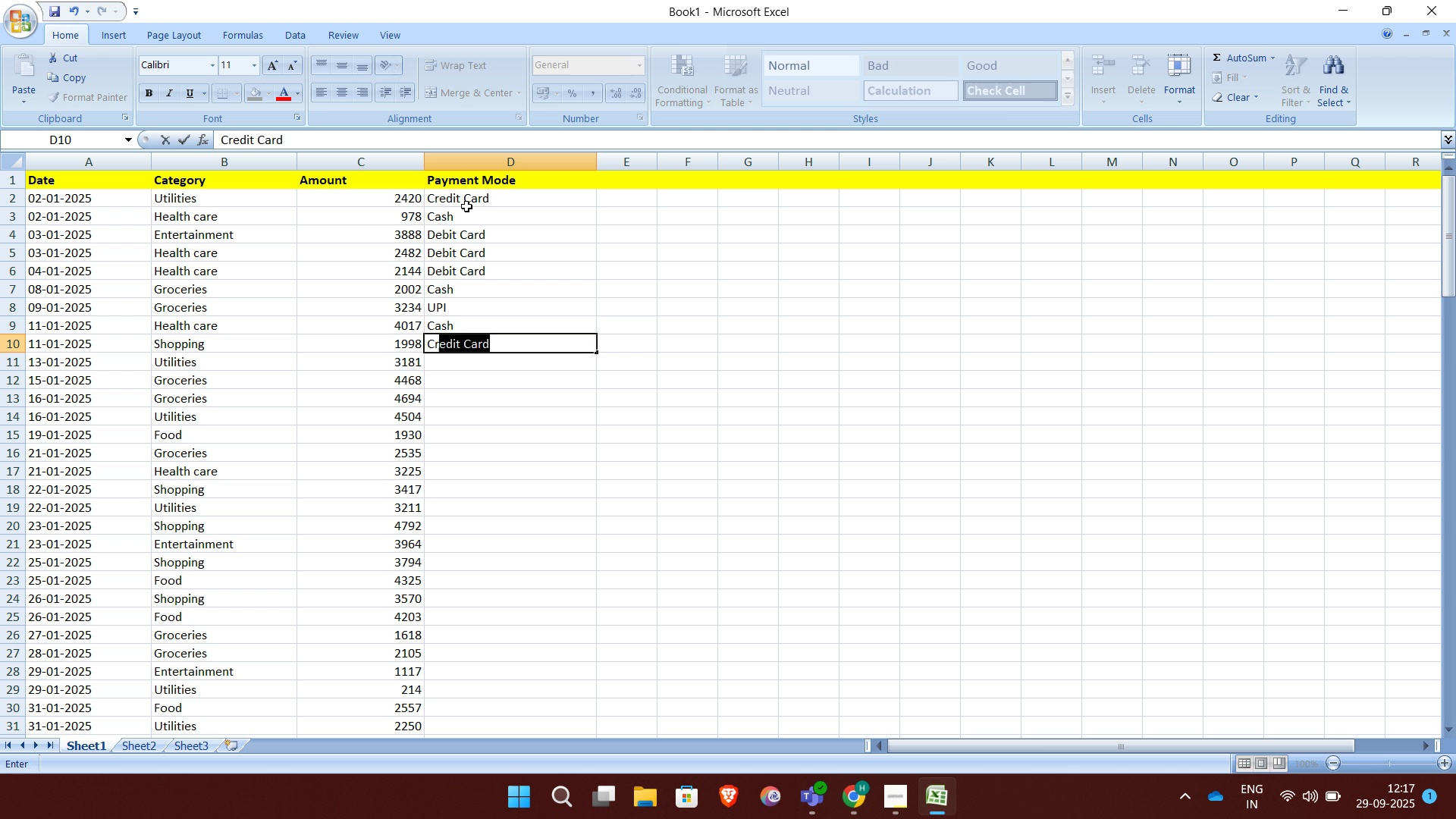 
key(CapsLock)
 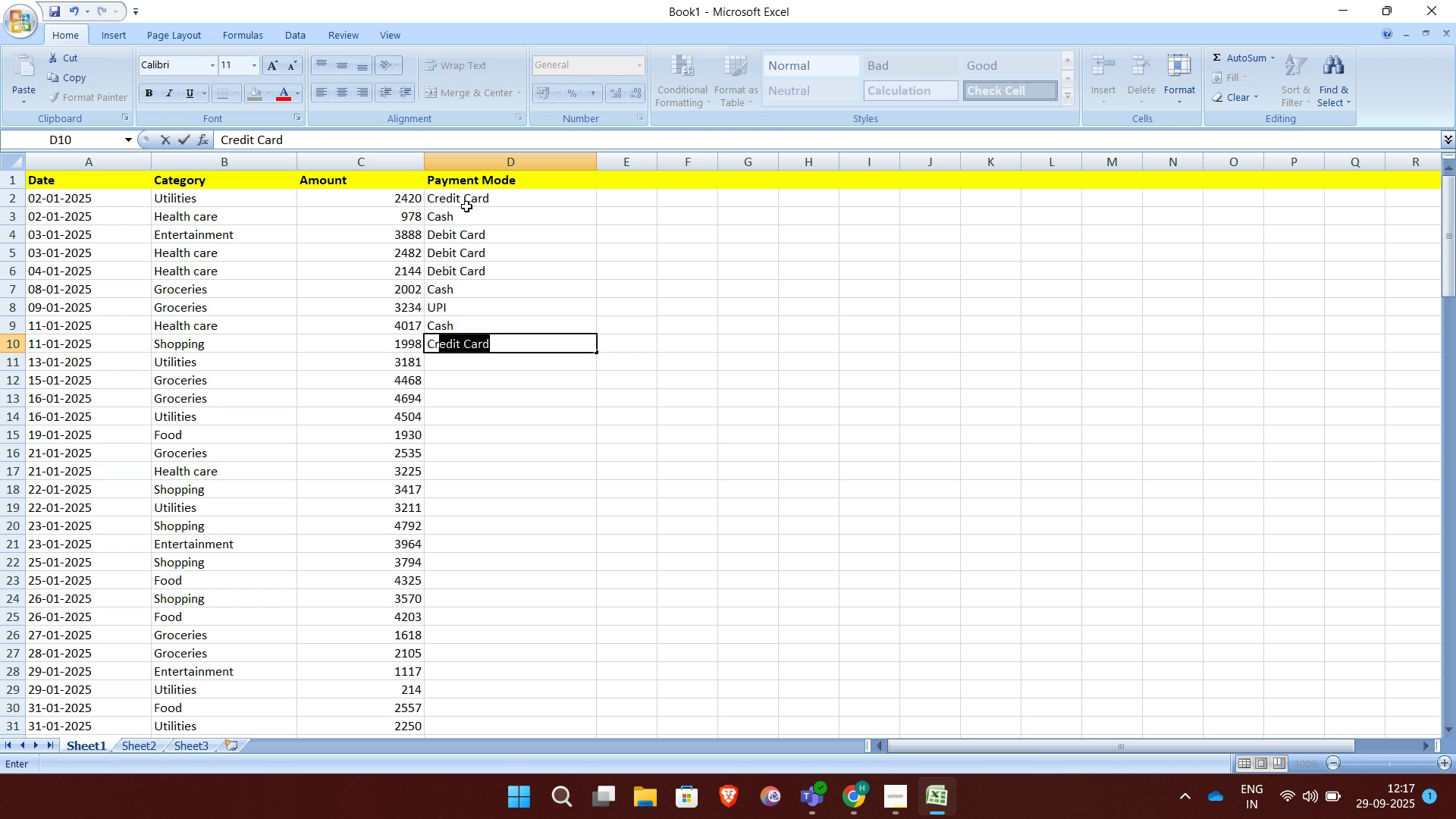 
key(R)
 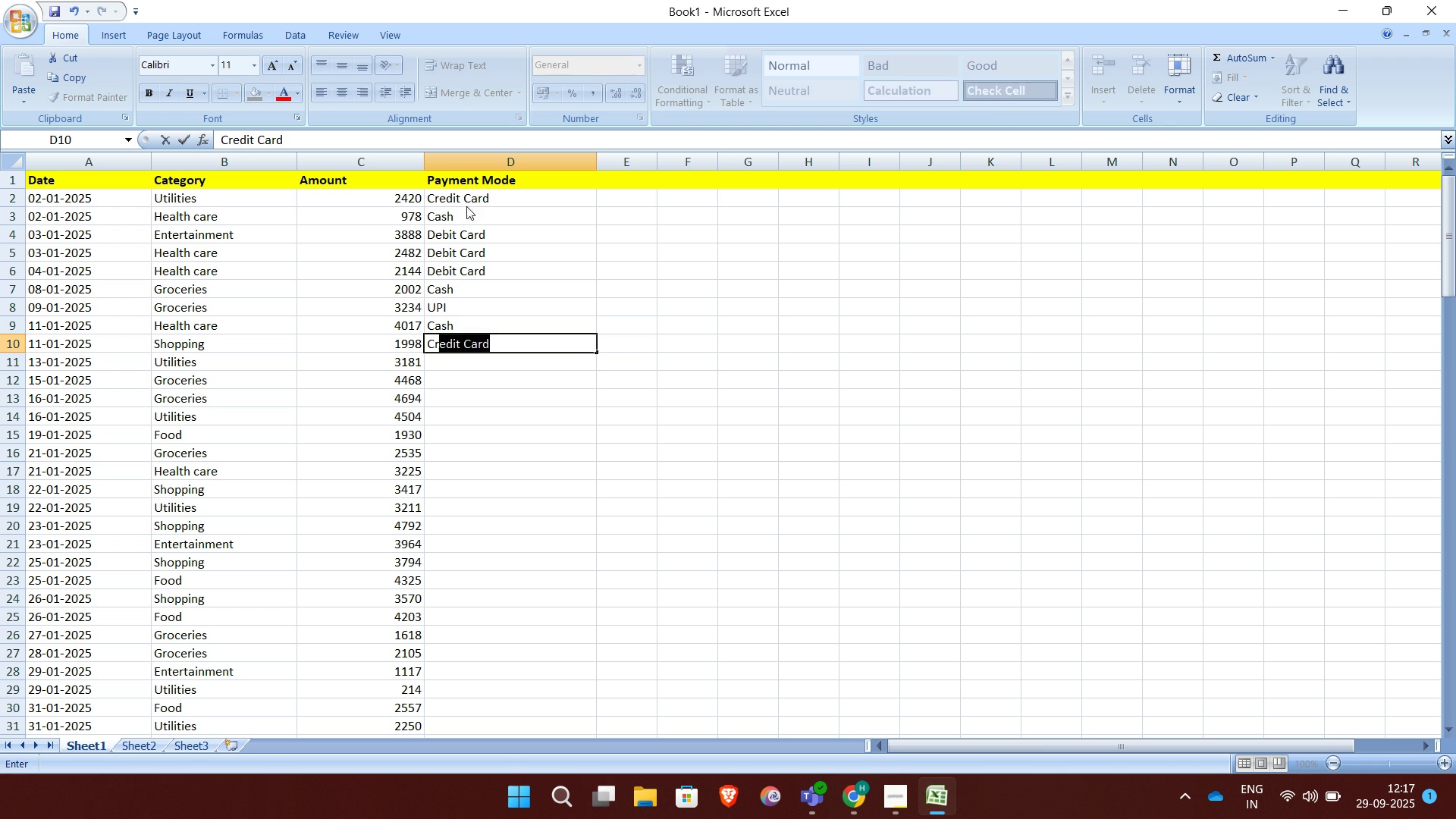 
key(Enter)
 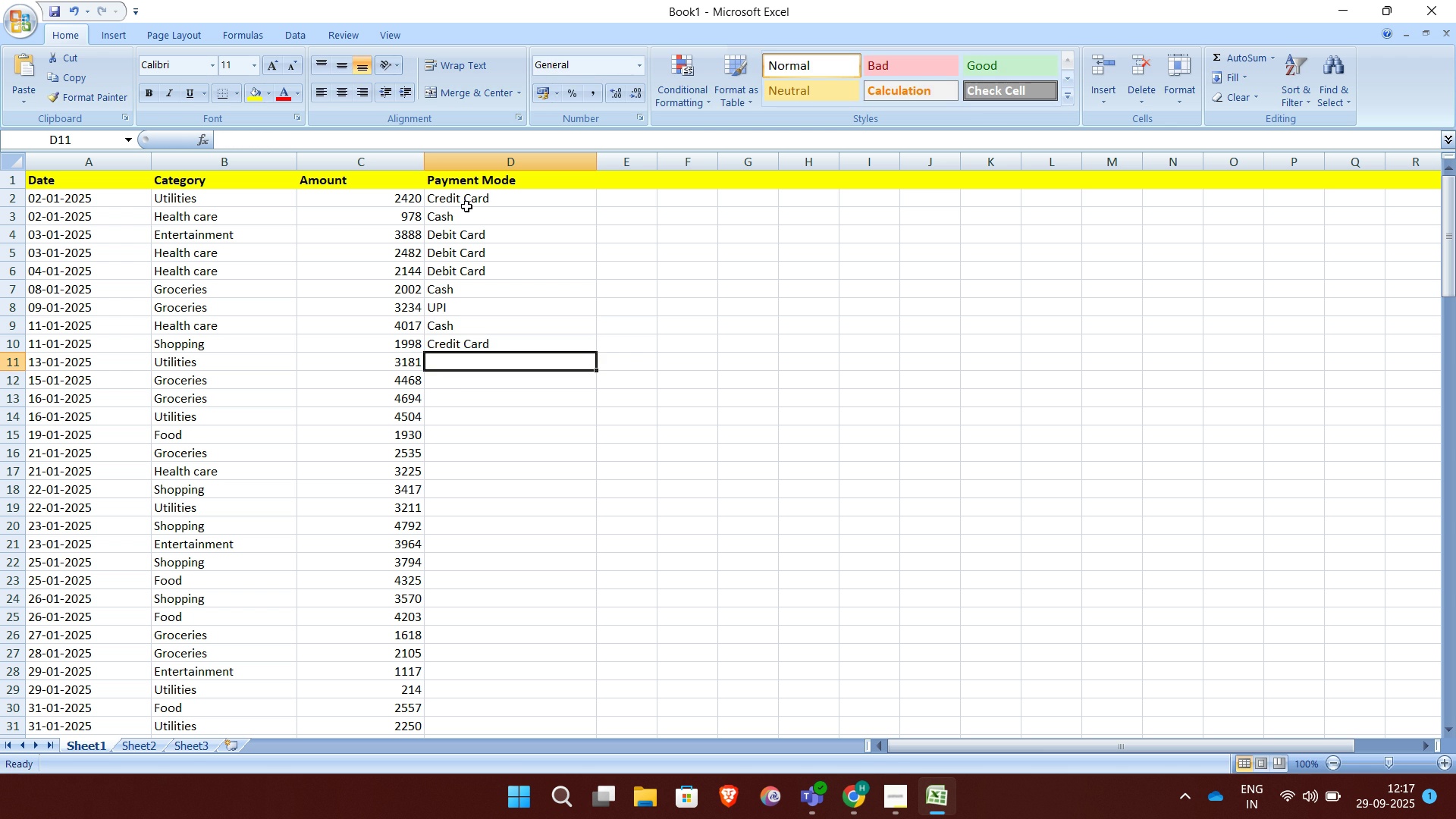 
key(CapsLock)
 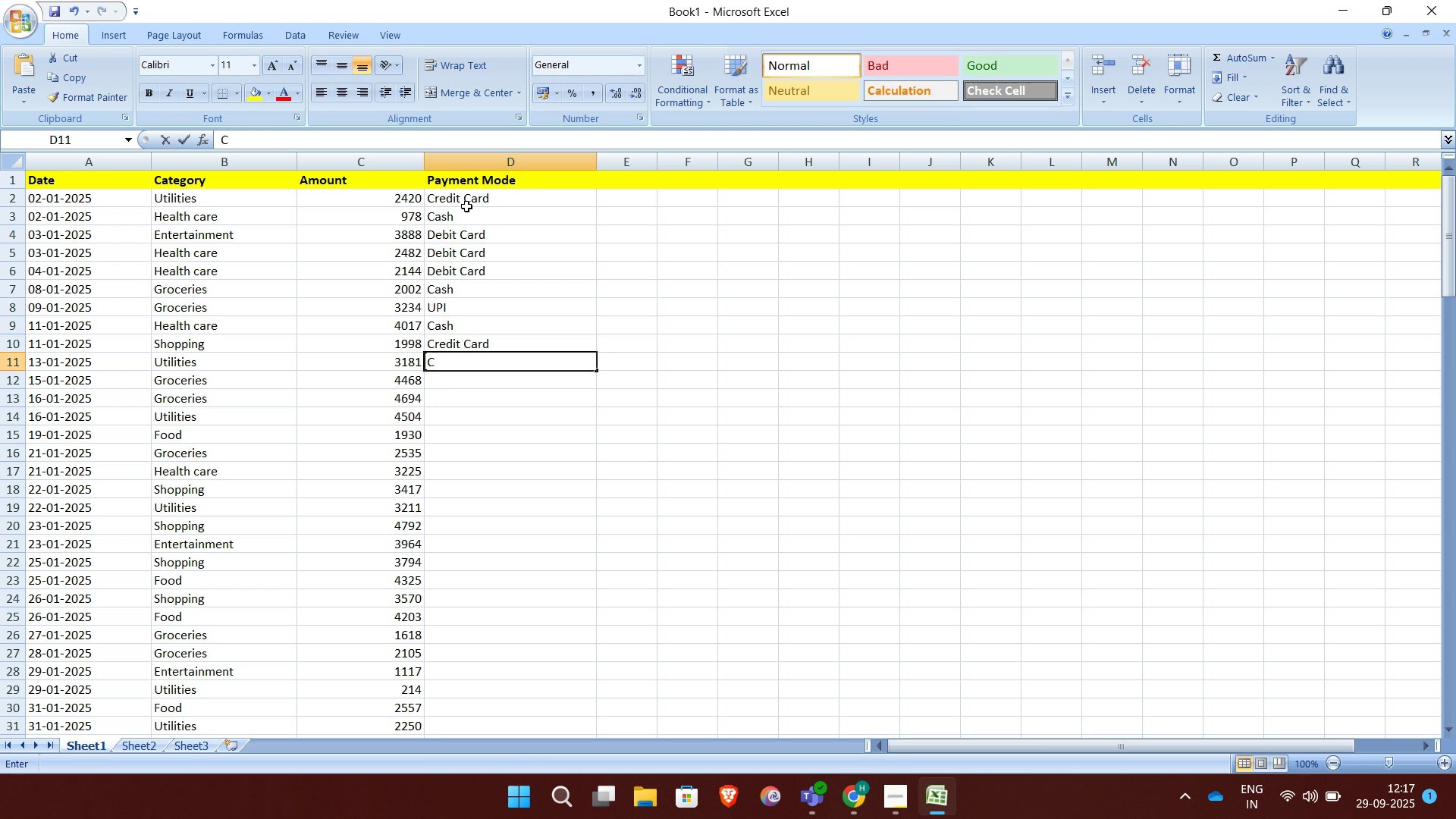 
key(C)
 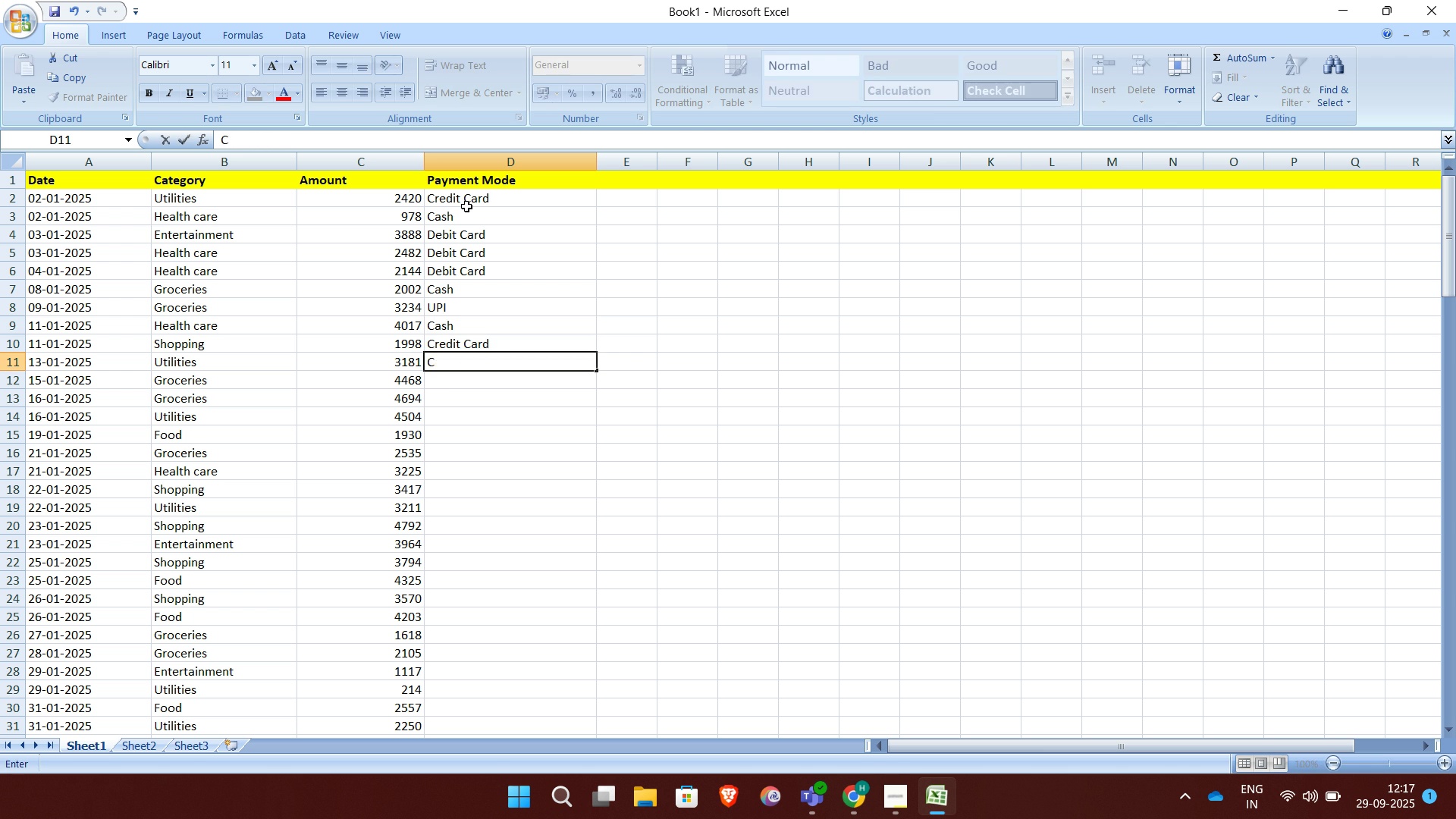 
key(CapsLock)
 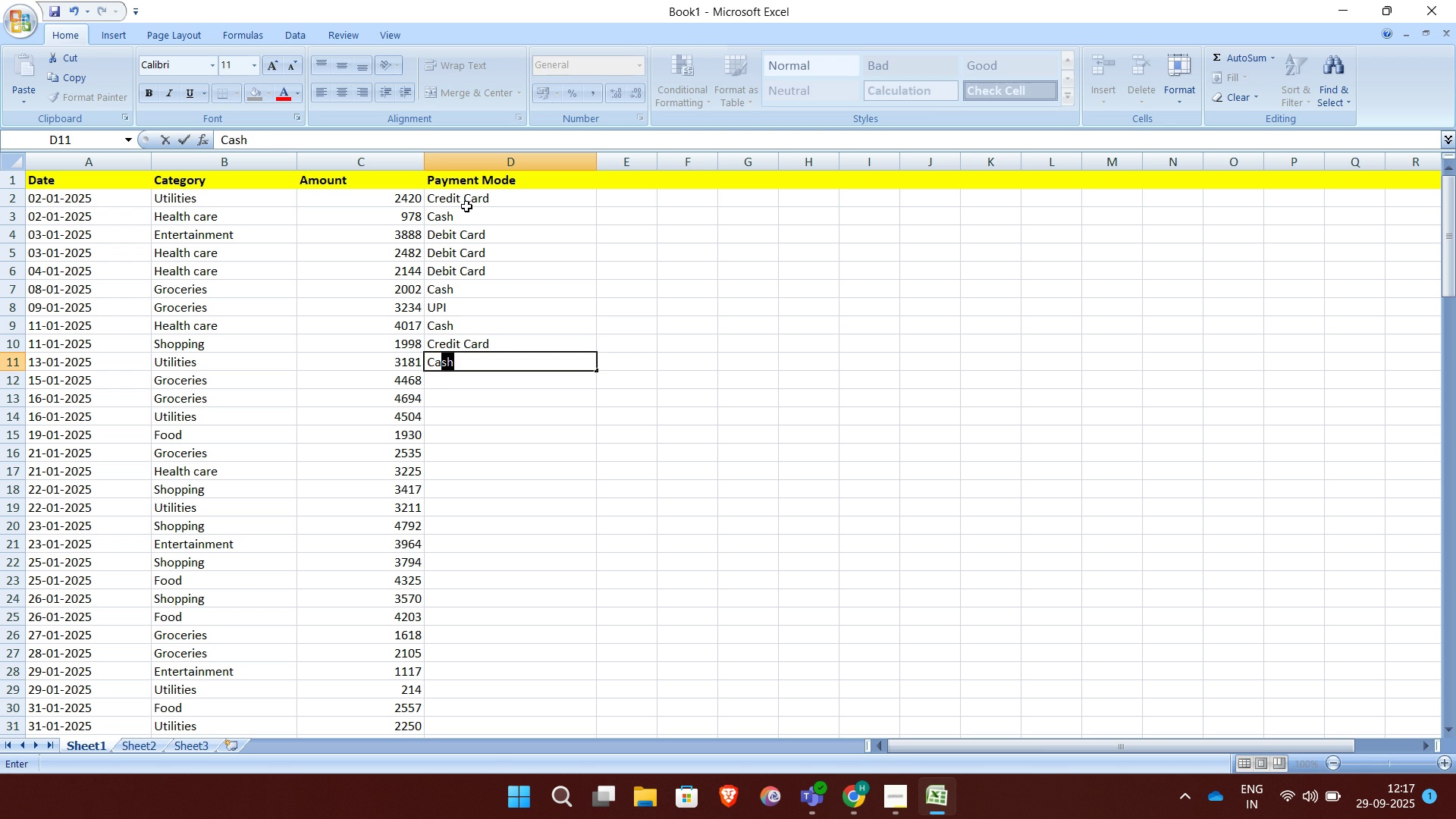 
key(A)
 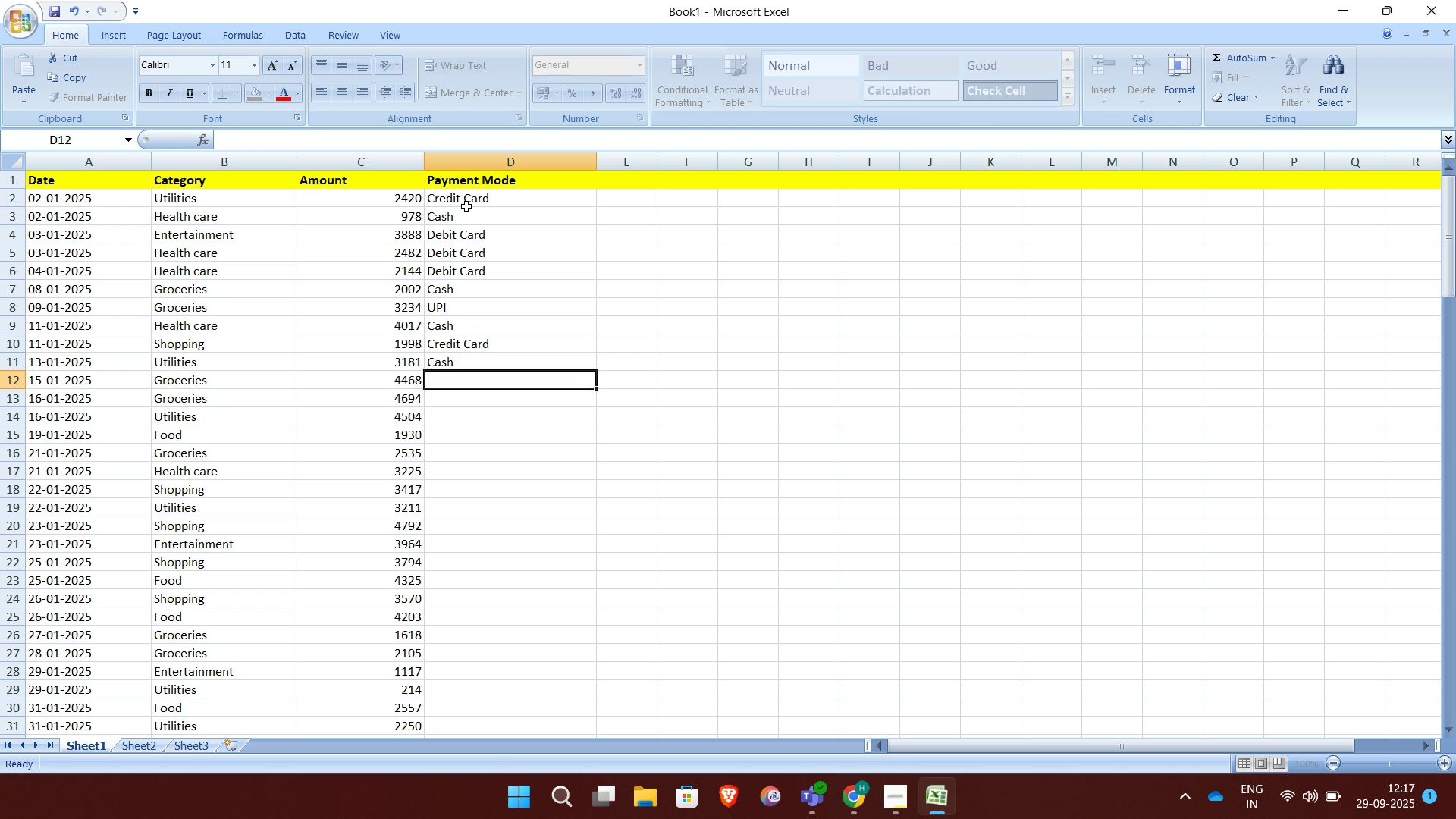 
key(Enter)
 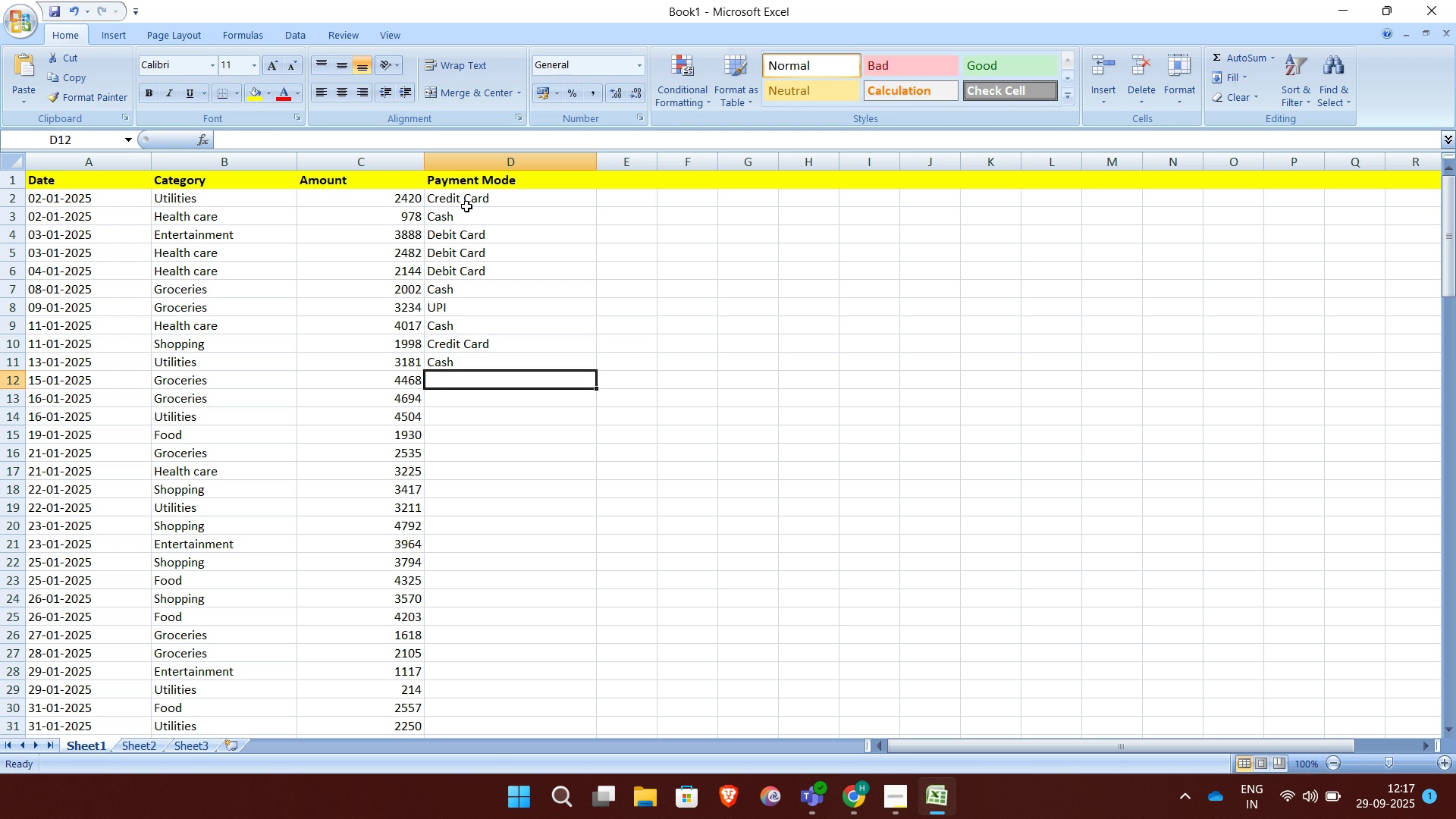 
key(CapsLock)
 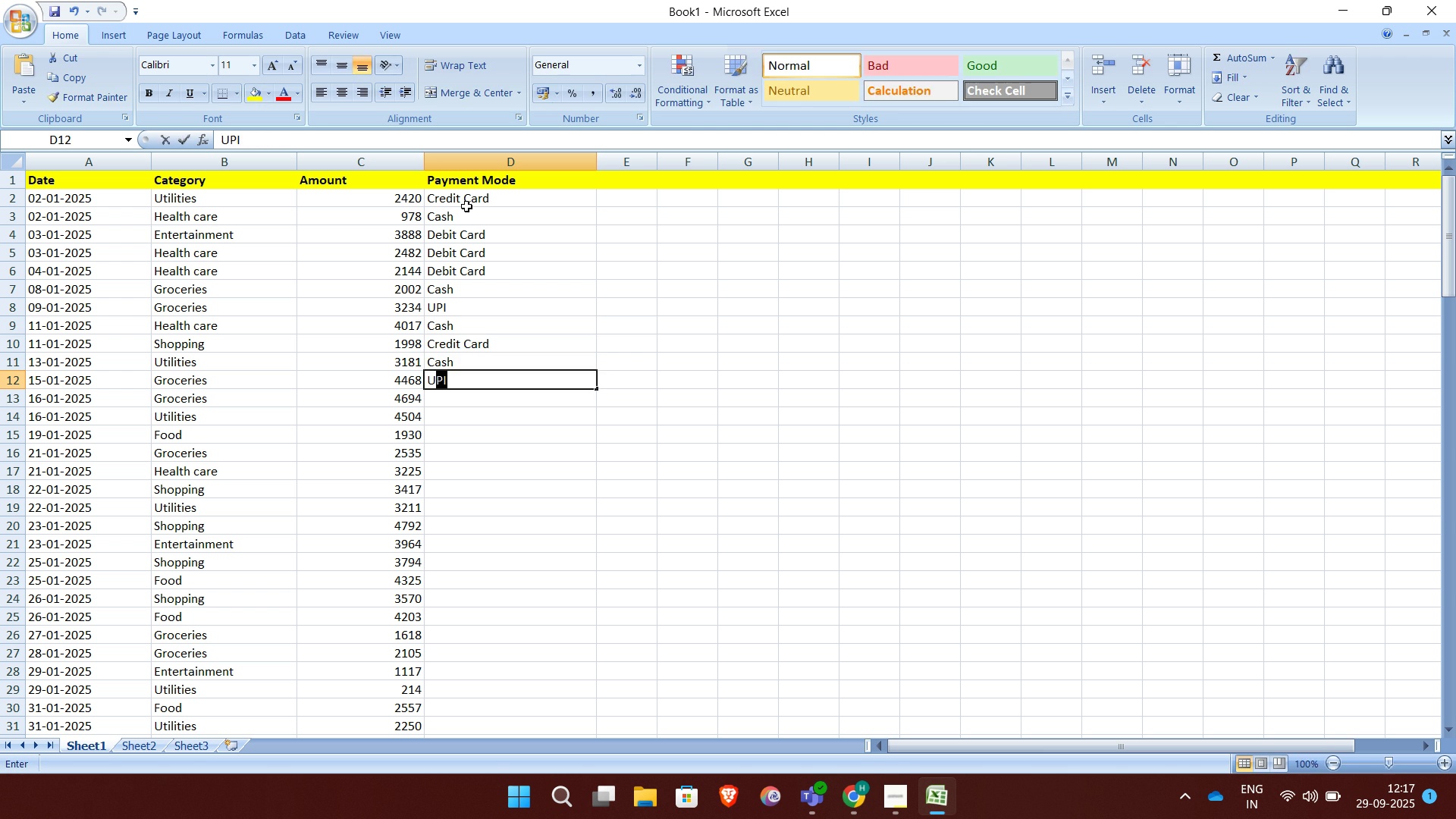 
key(U)
 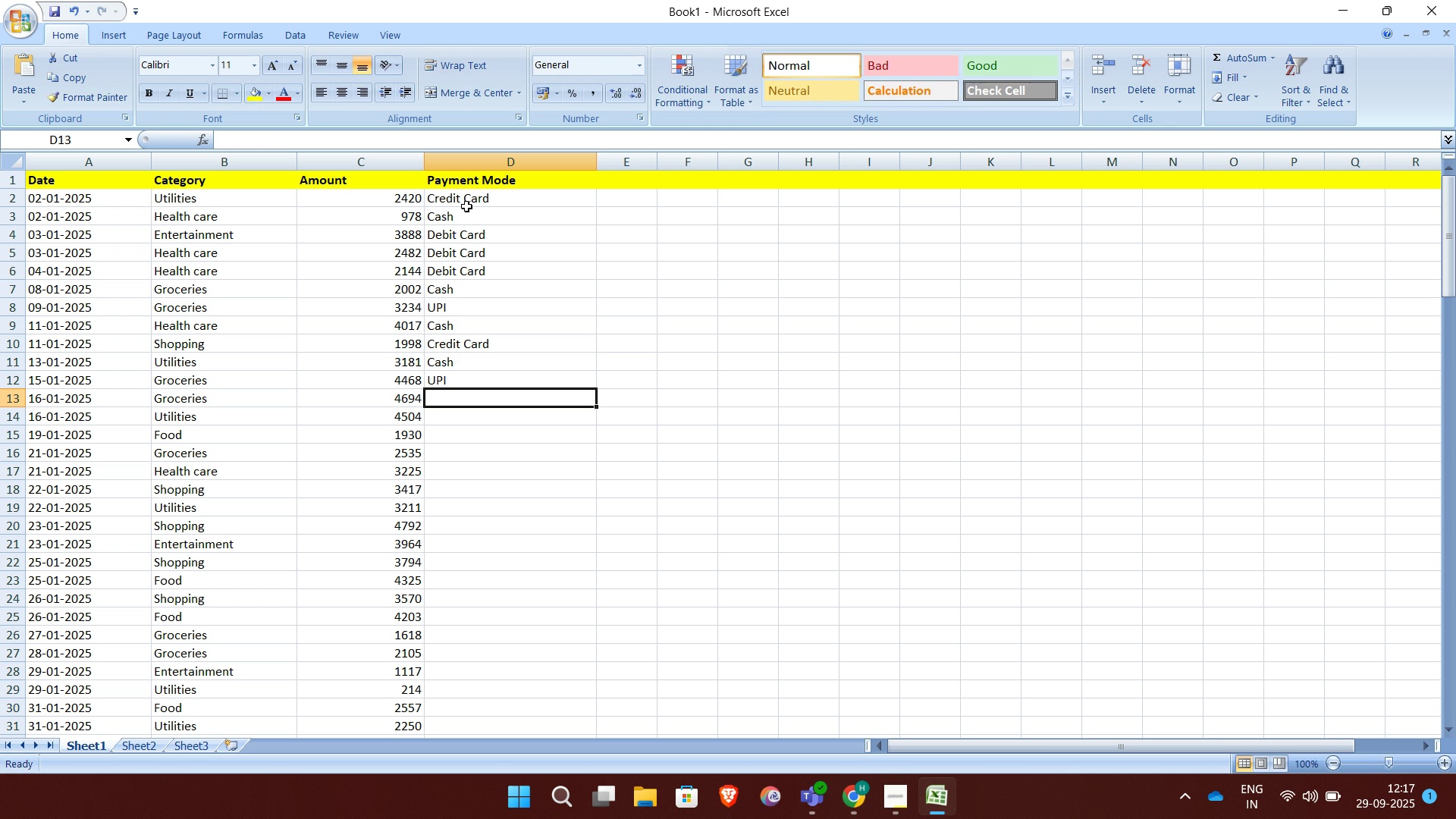 
key(Enter)
 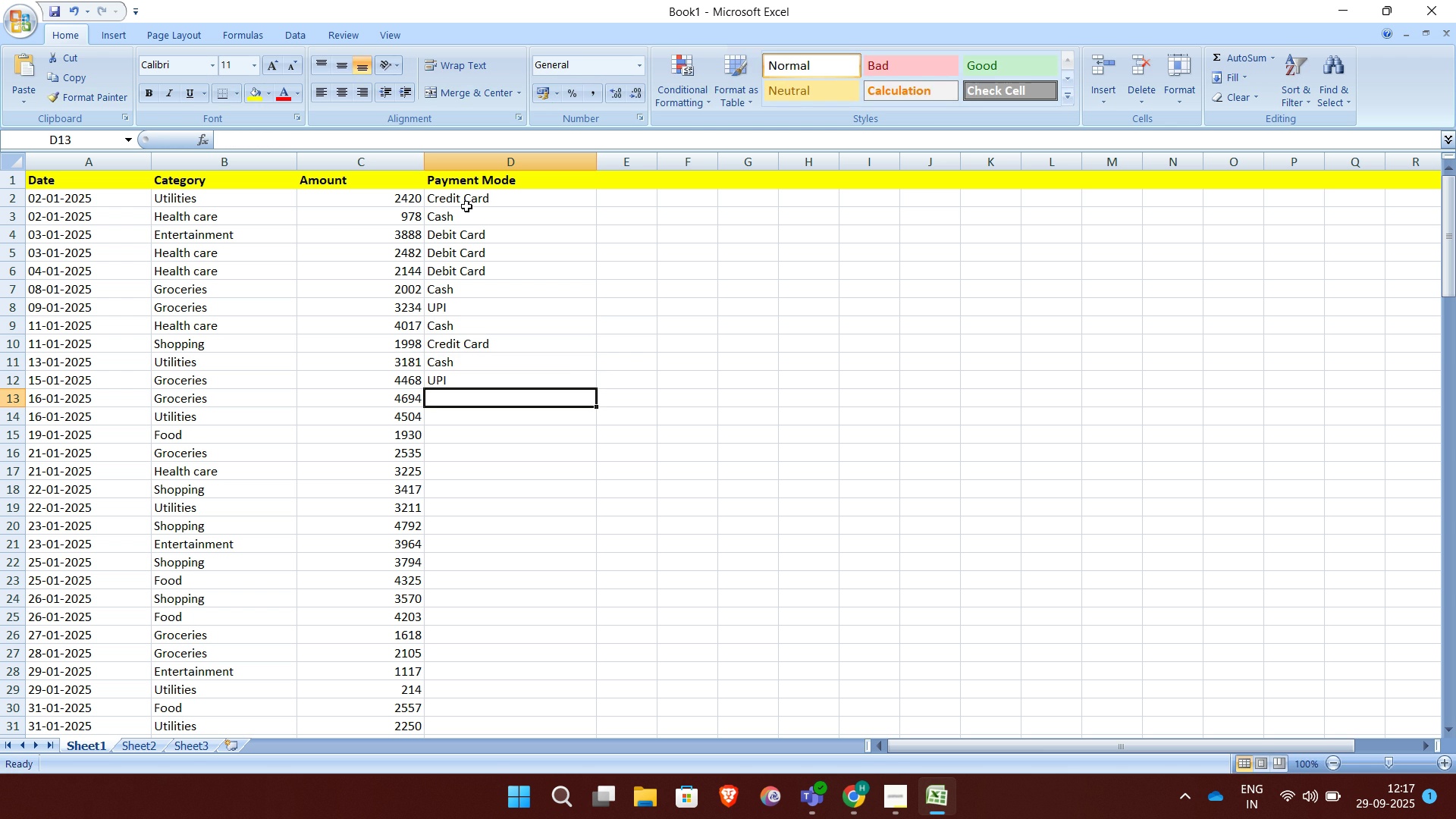 
key(CapsLock)
 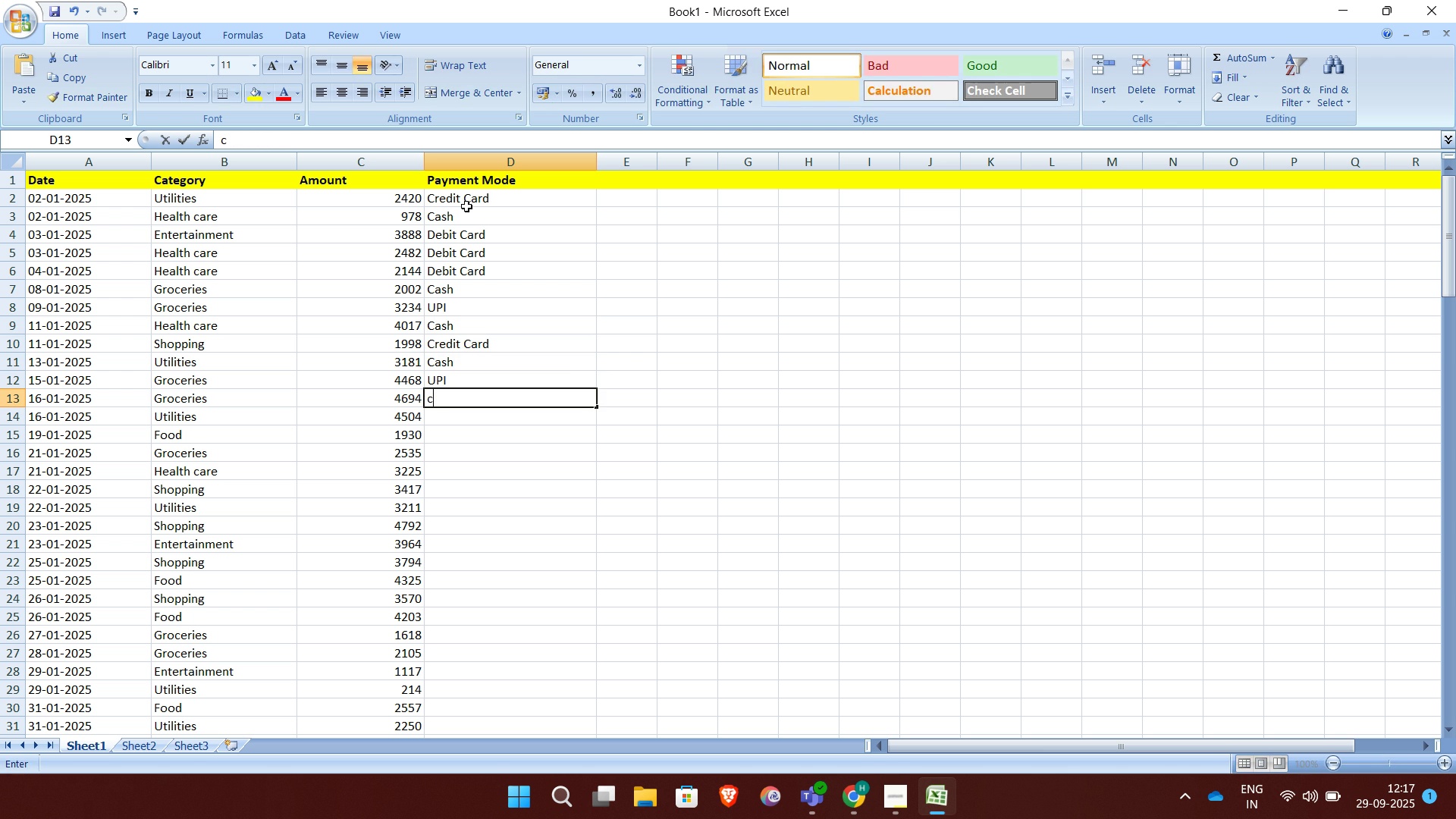 
key(C)
 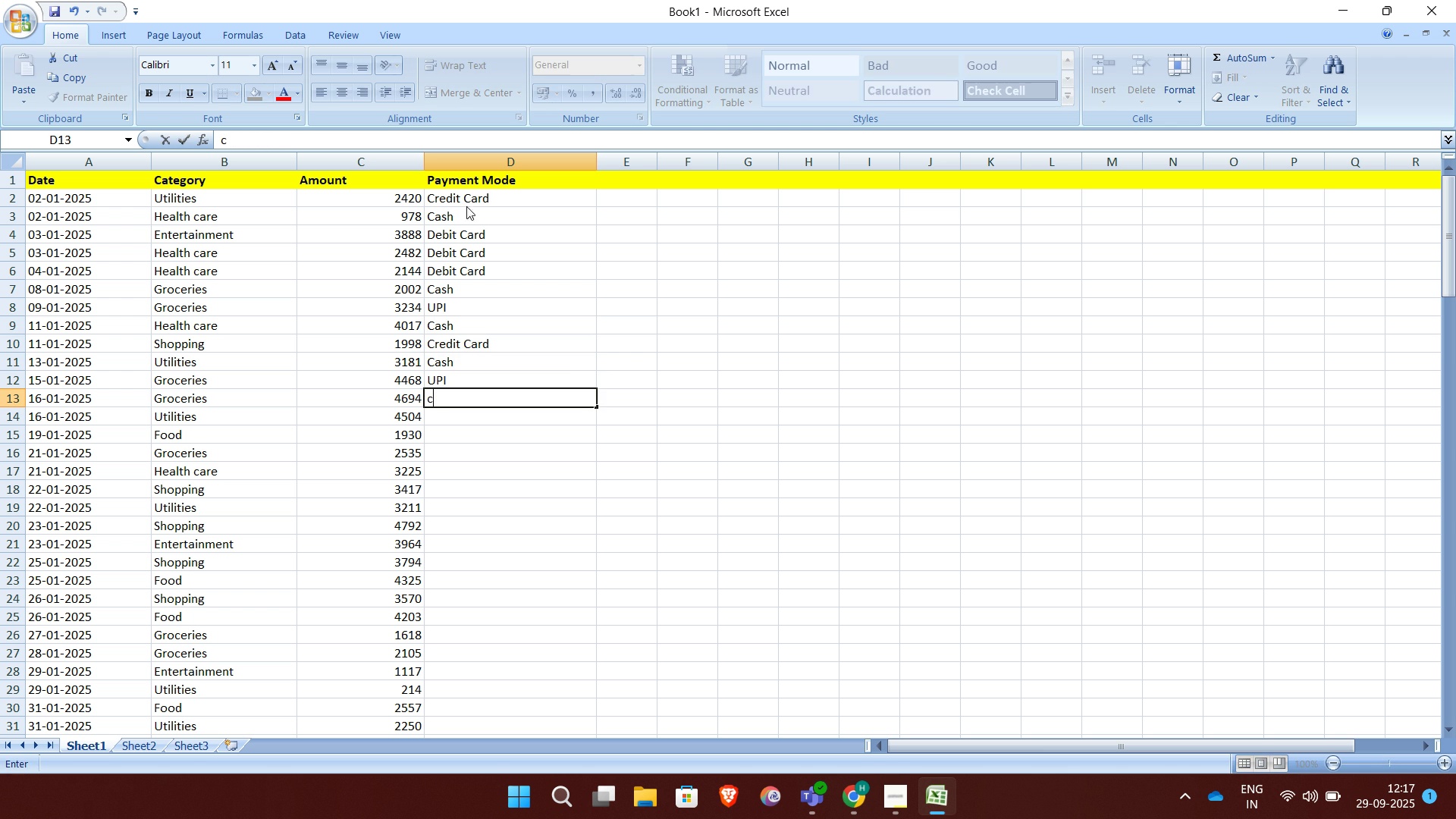 
key(CapsLock)
 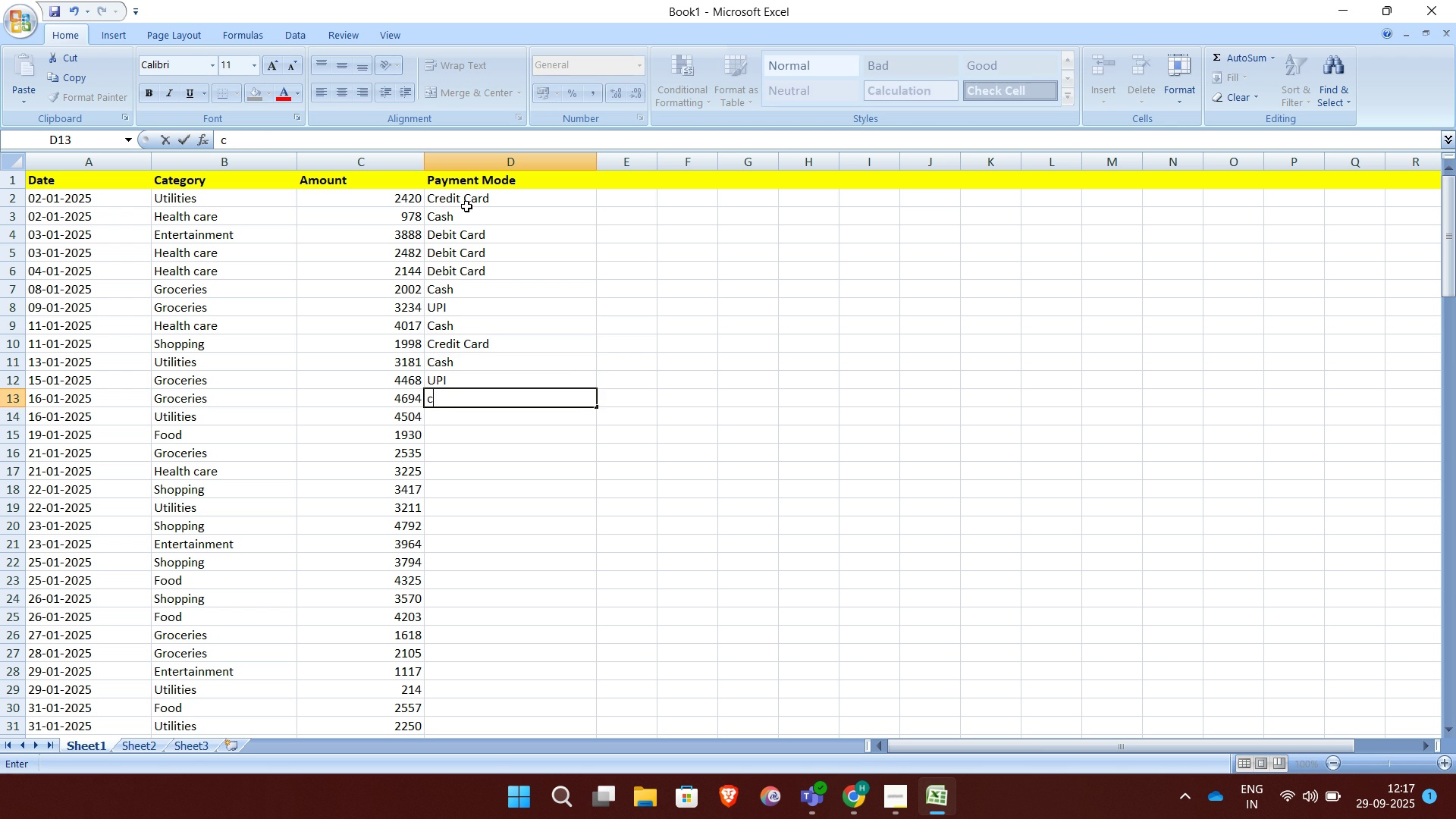 
key(CapsLock)
 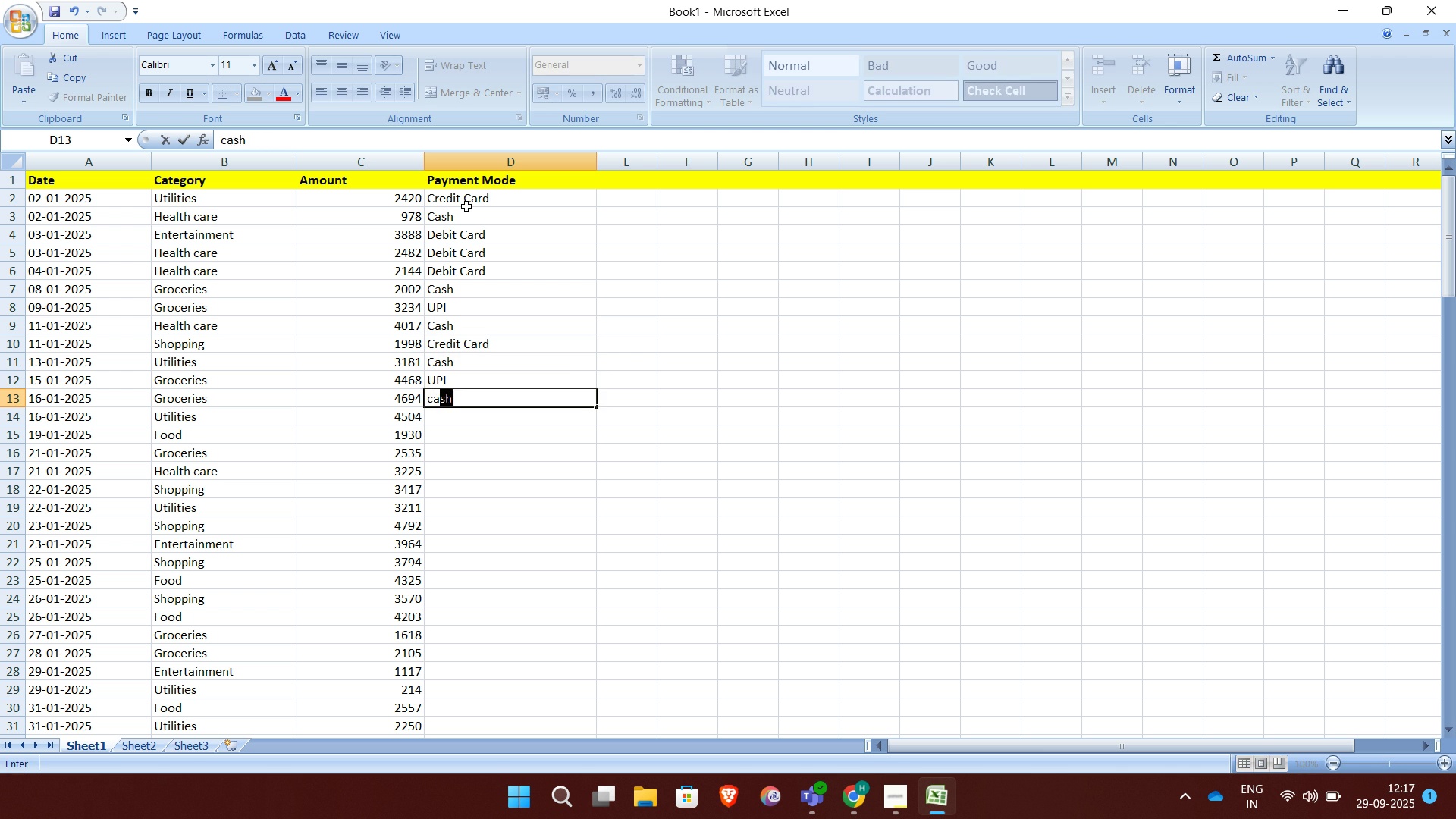 
key(A)
 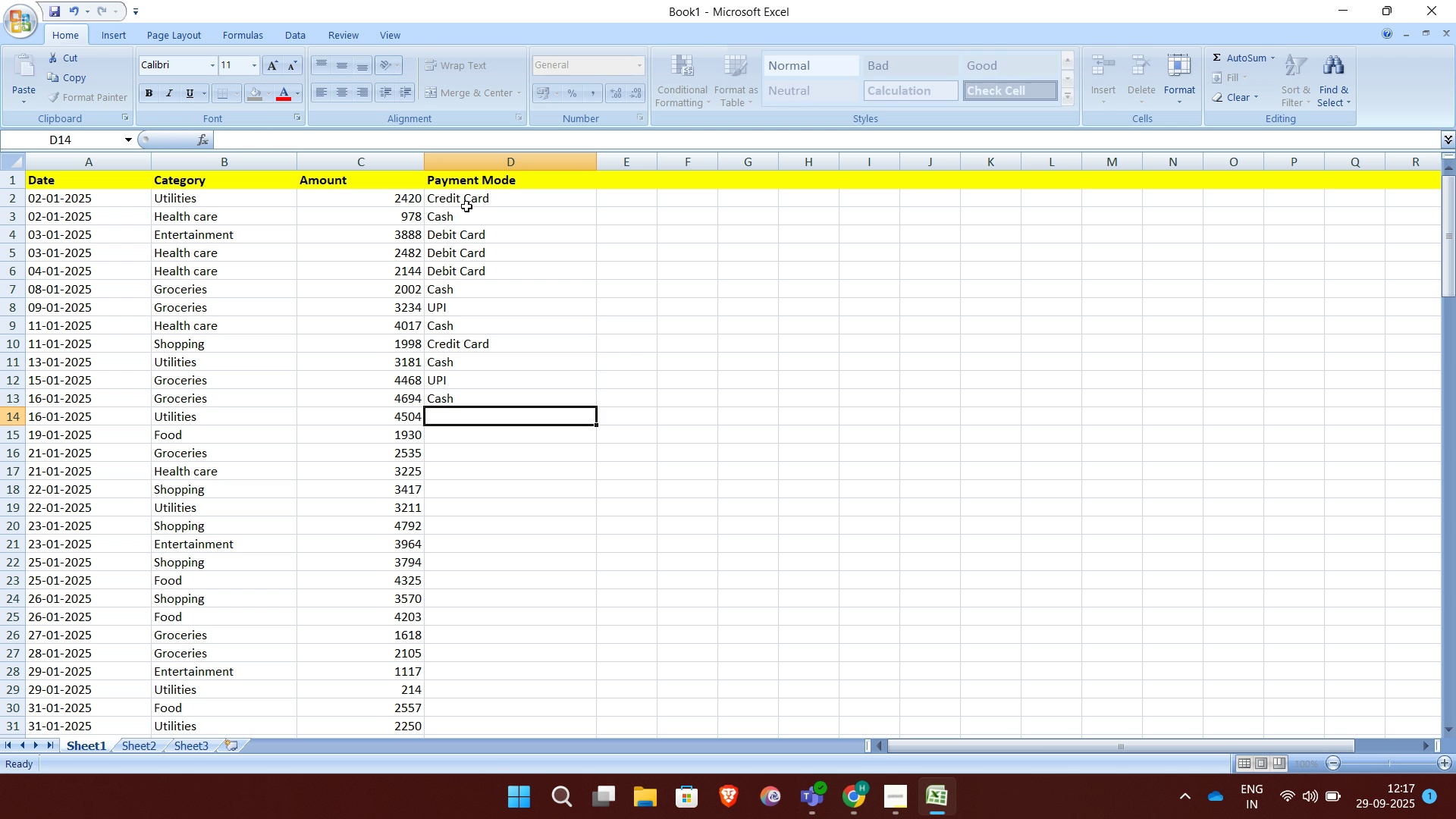 
key(Enter)
 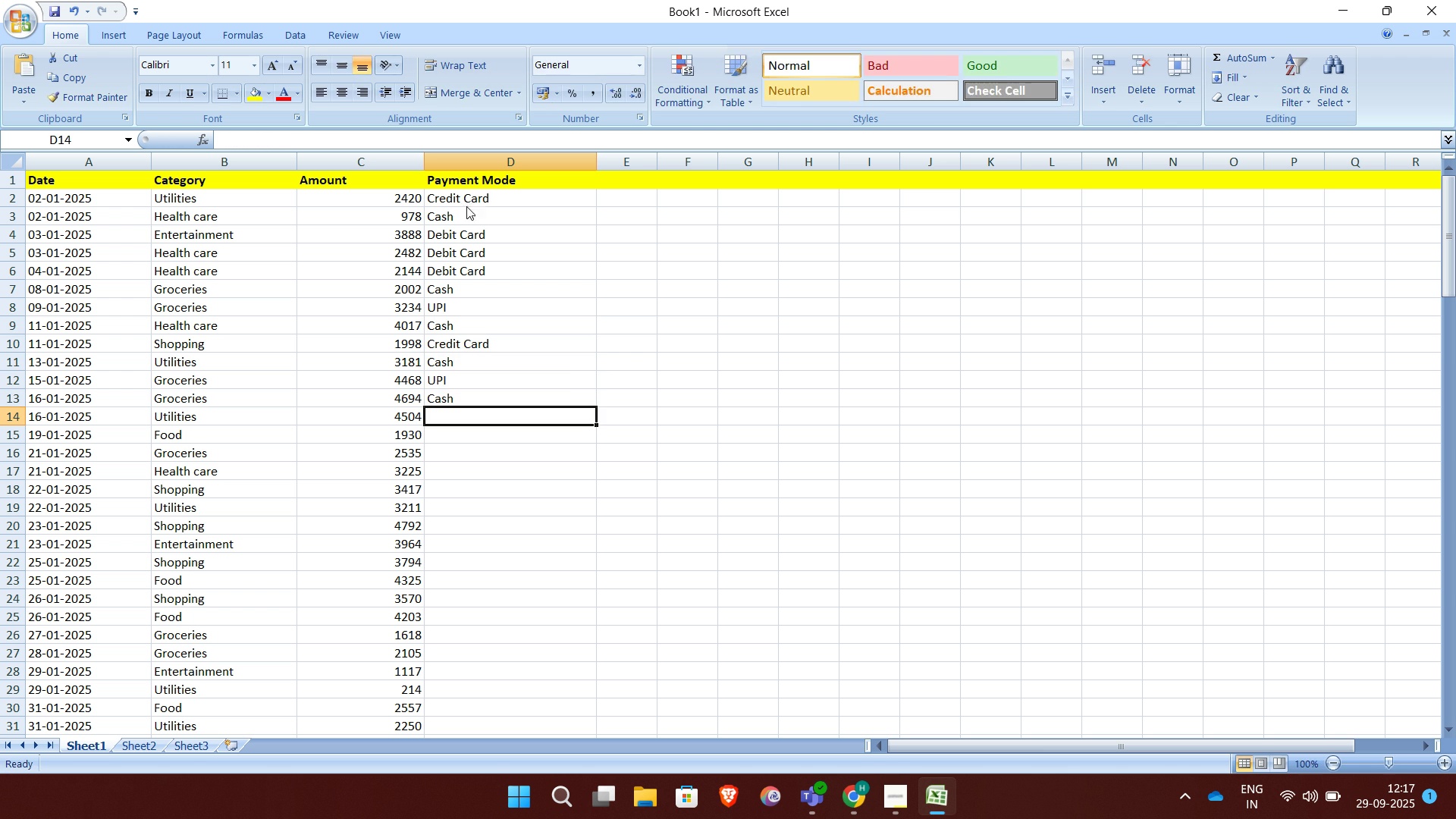 
key(CapsLock)
 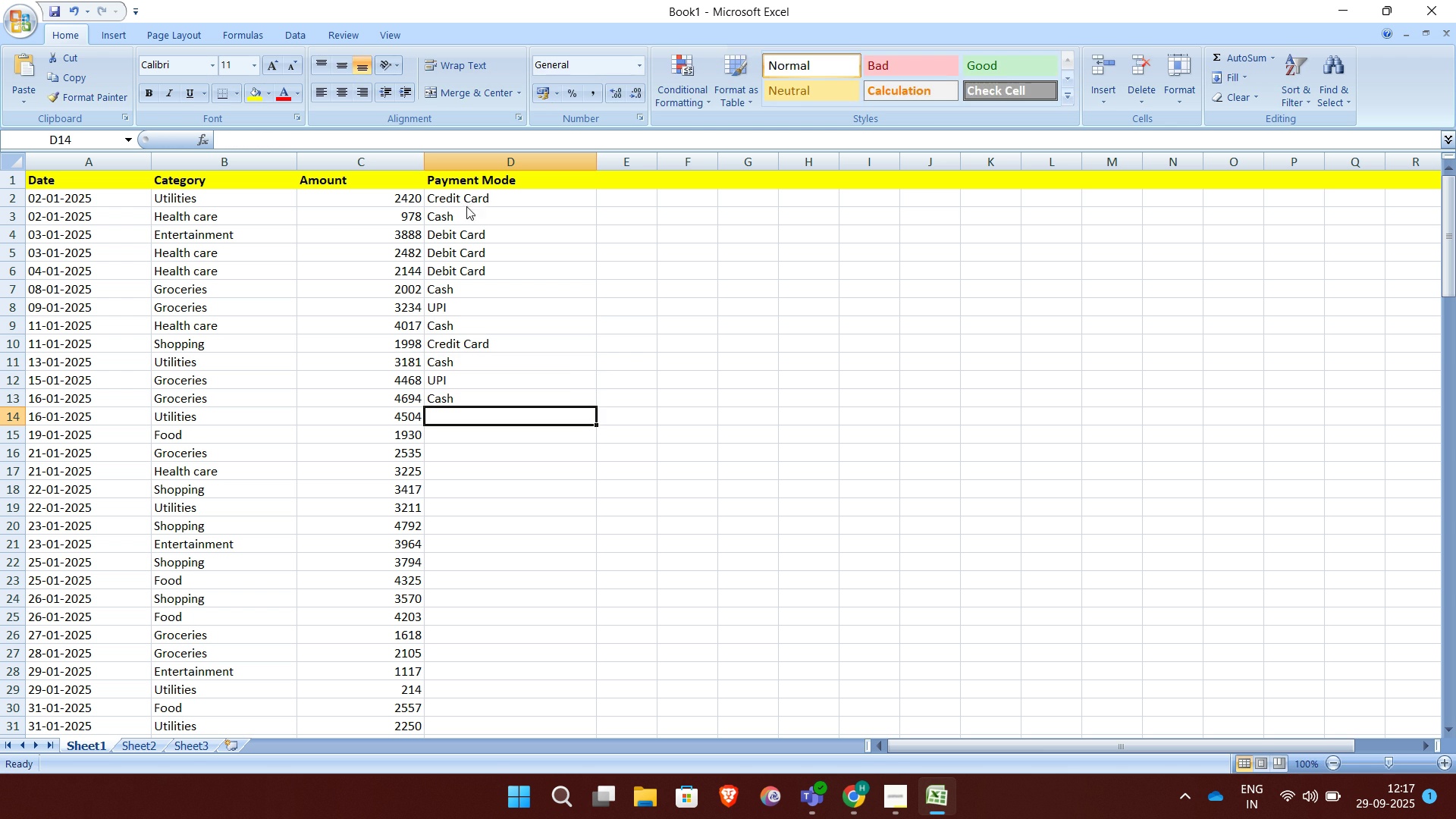 
key(I)
 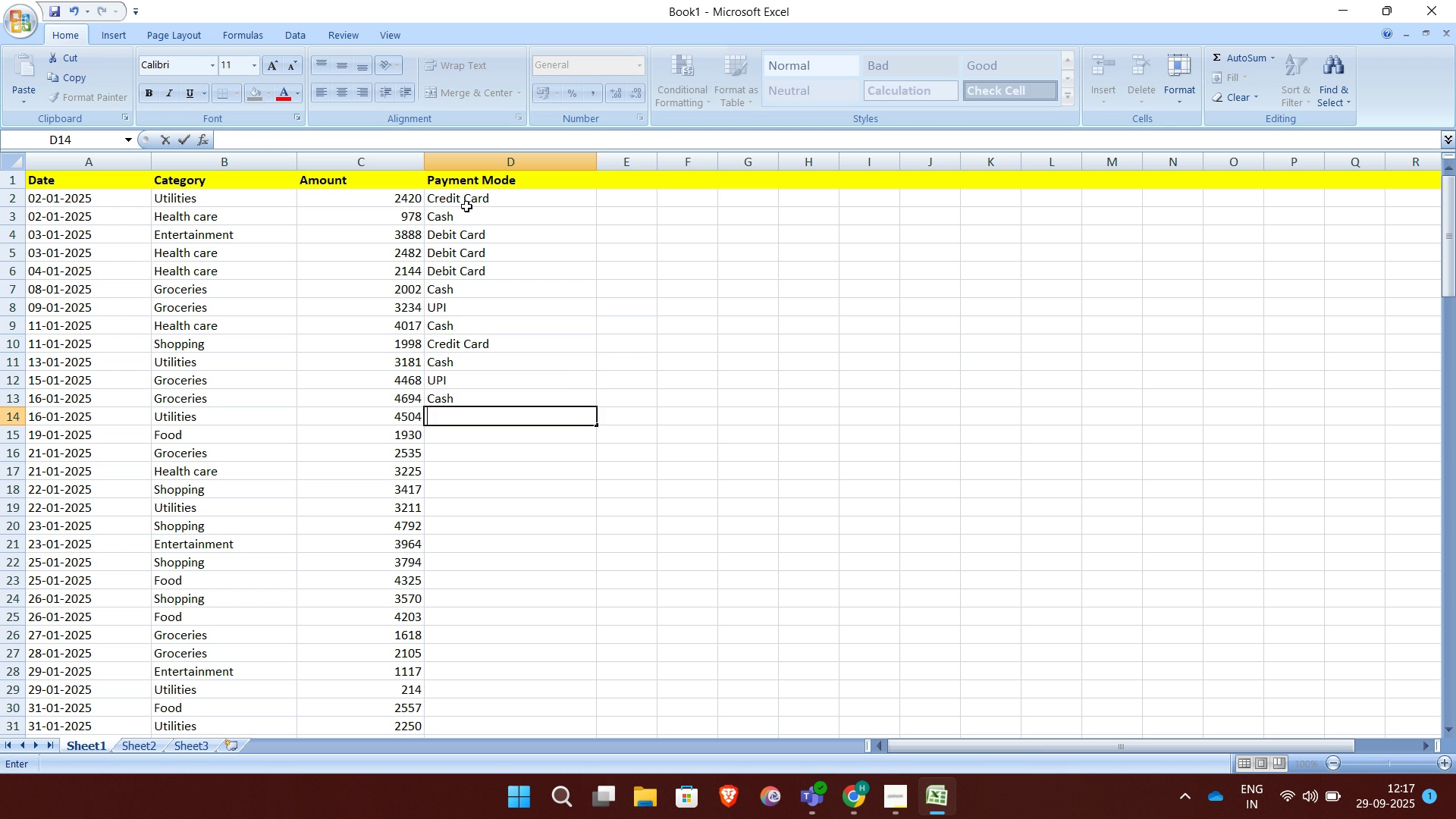 
key(Backspace)
 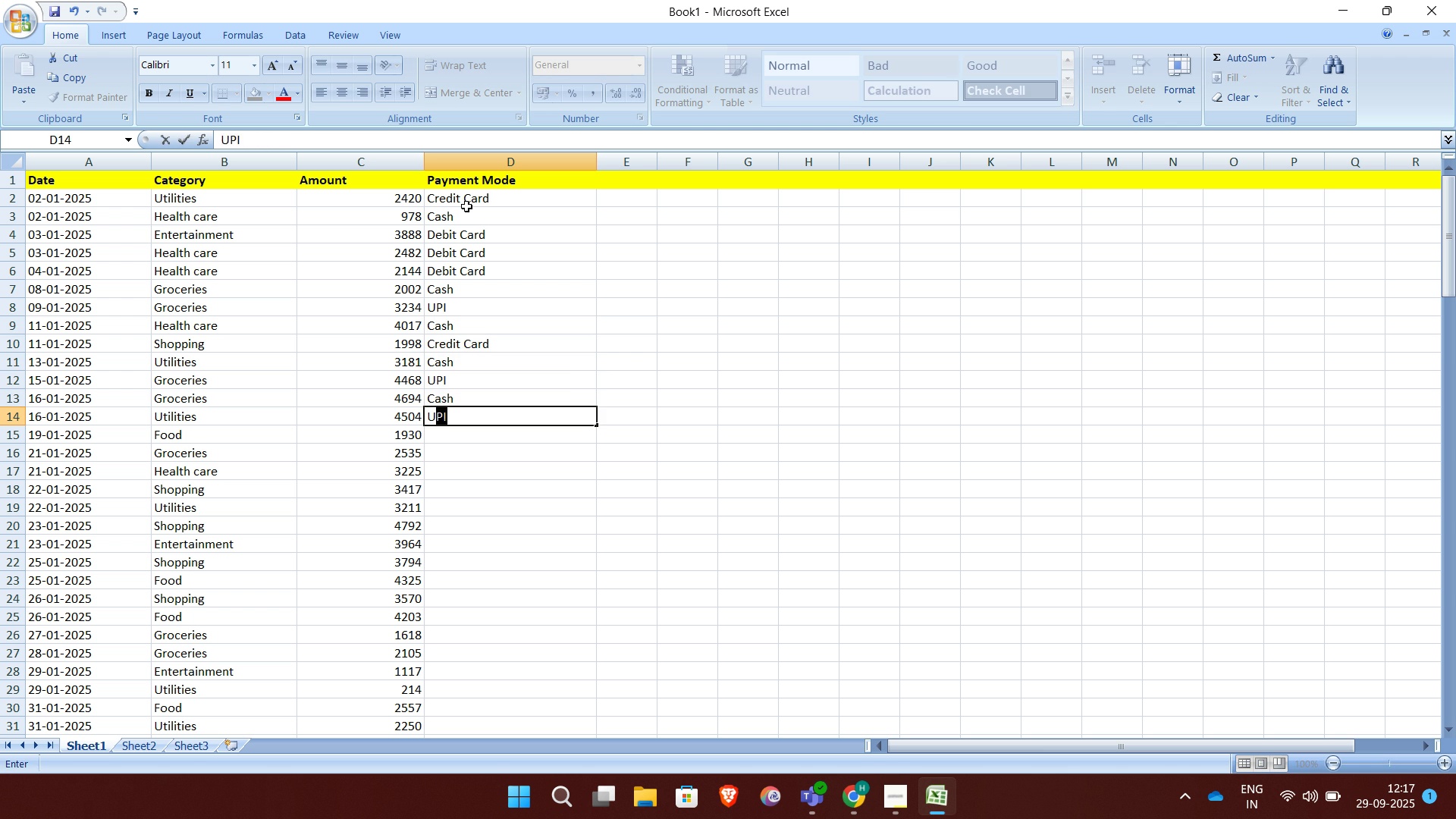 
key(U)
 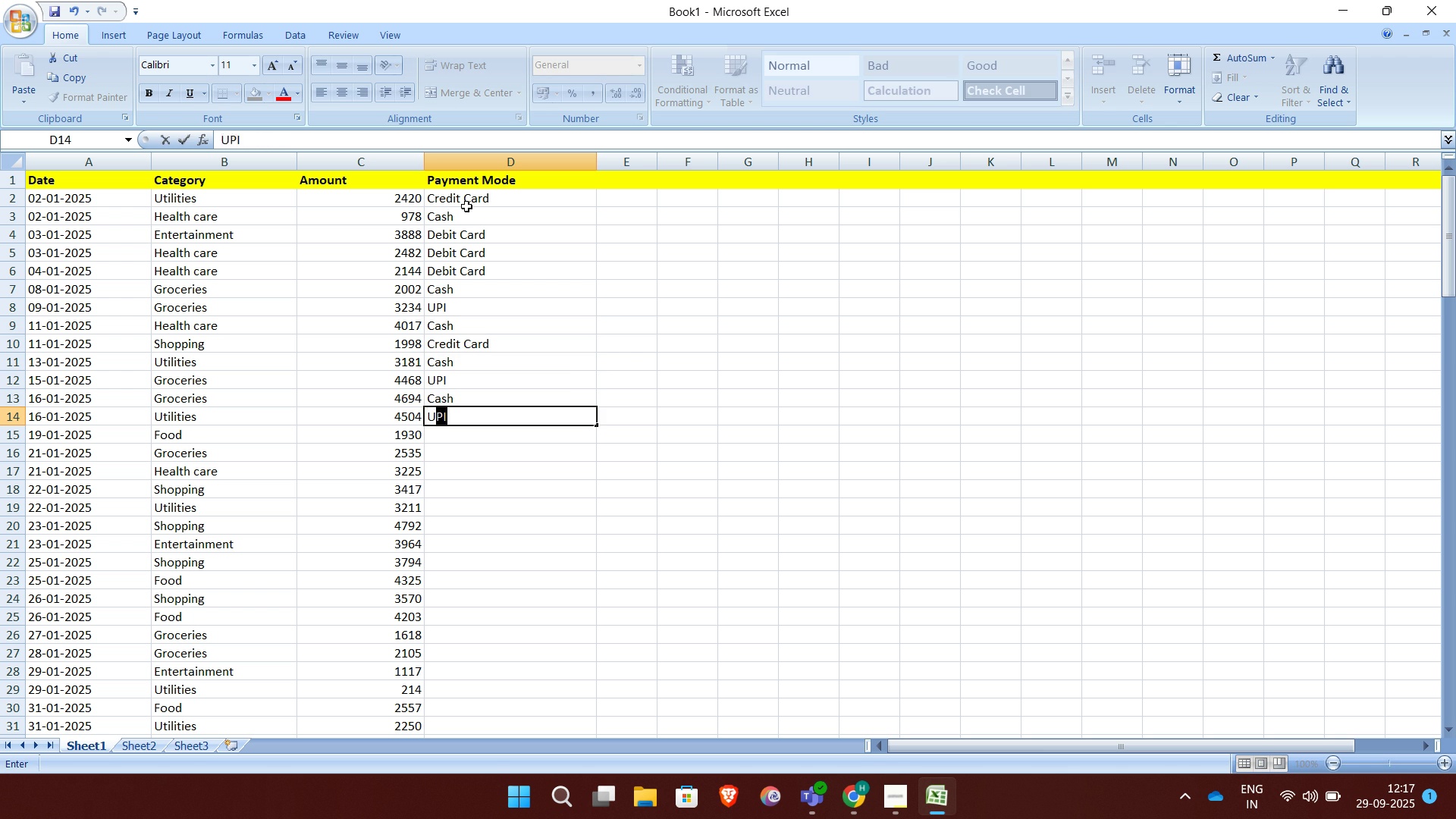 
key(Enter)
 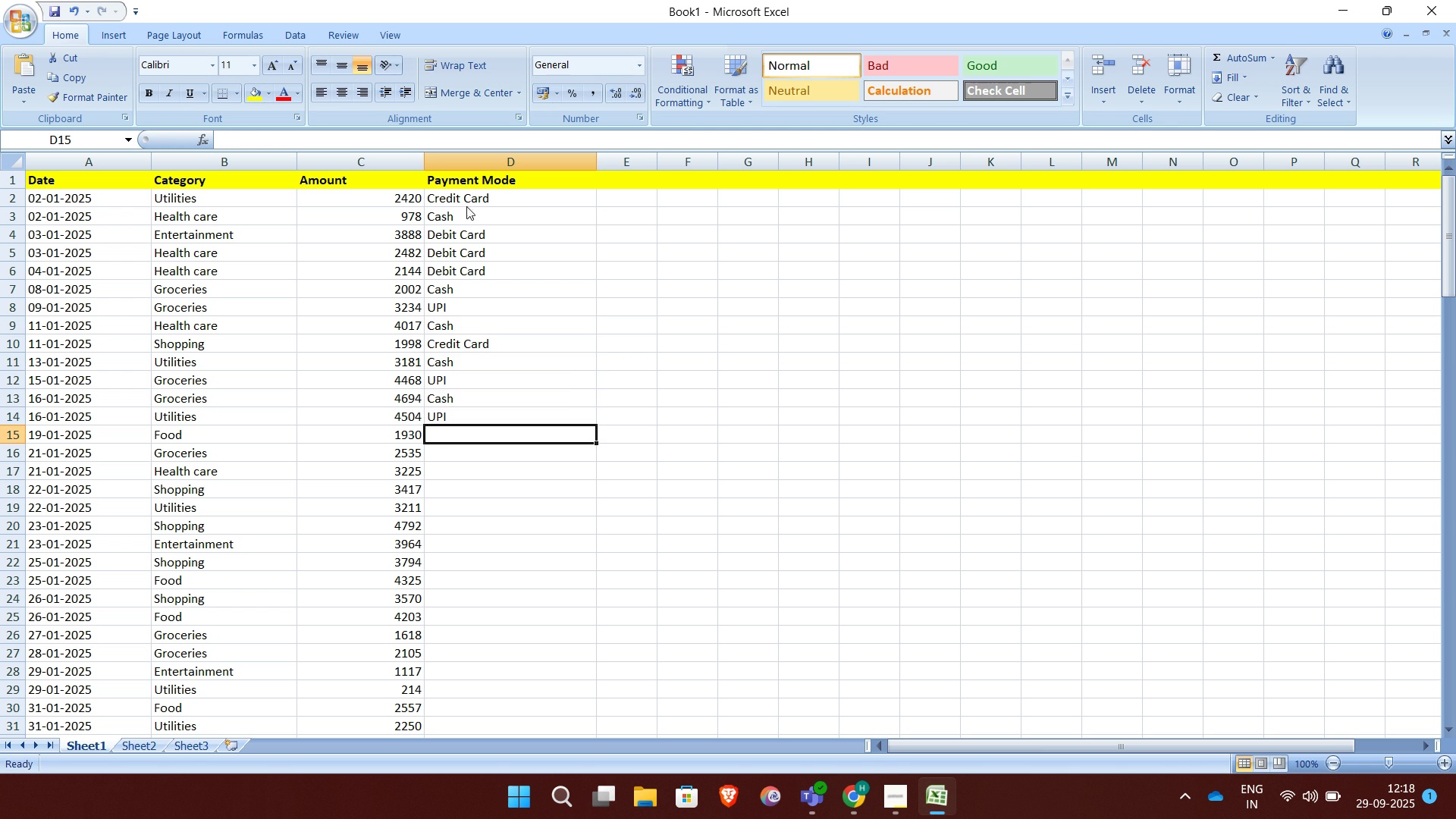 
key(C)
 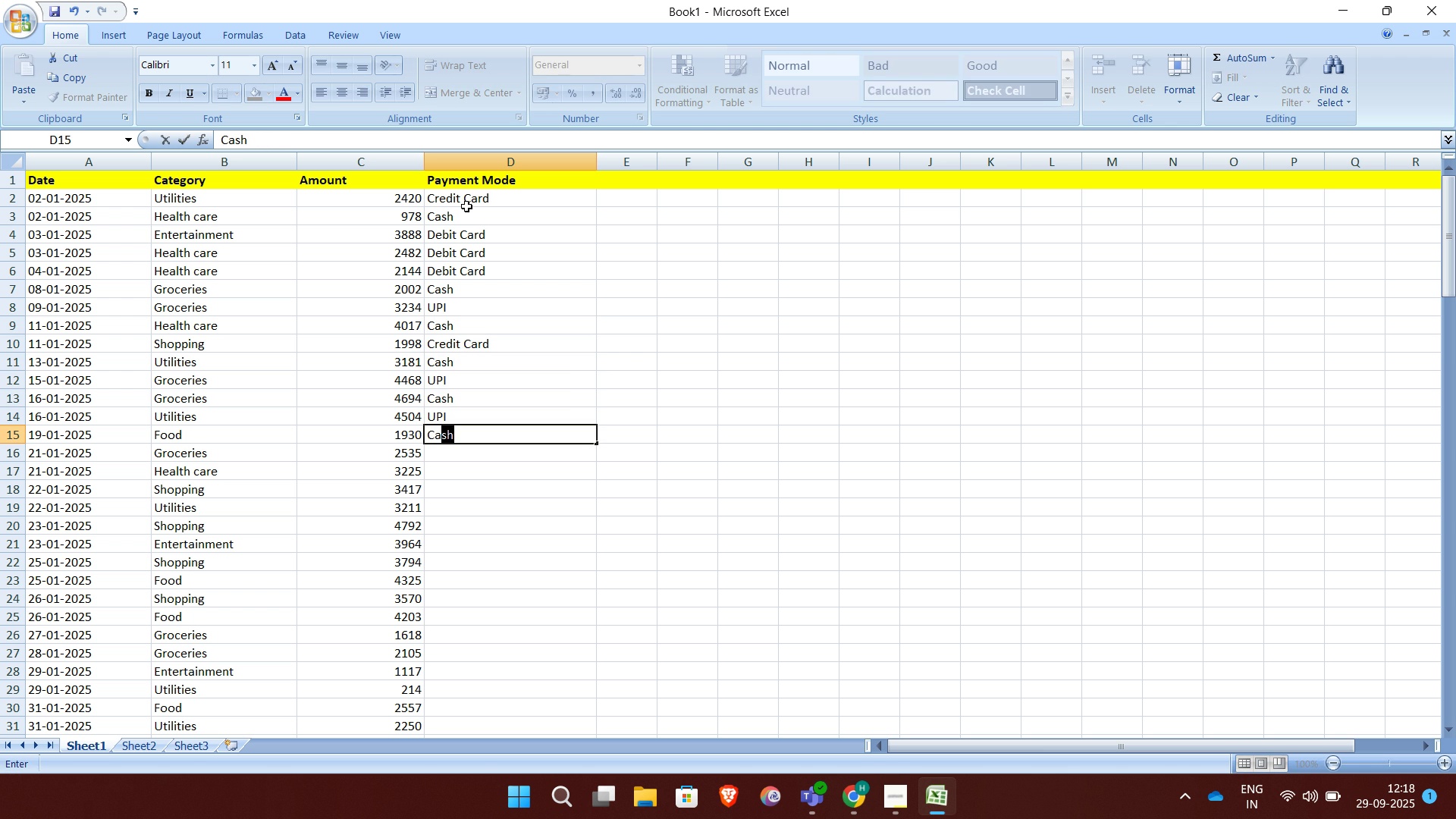 
key(CapsLock)
 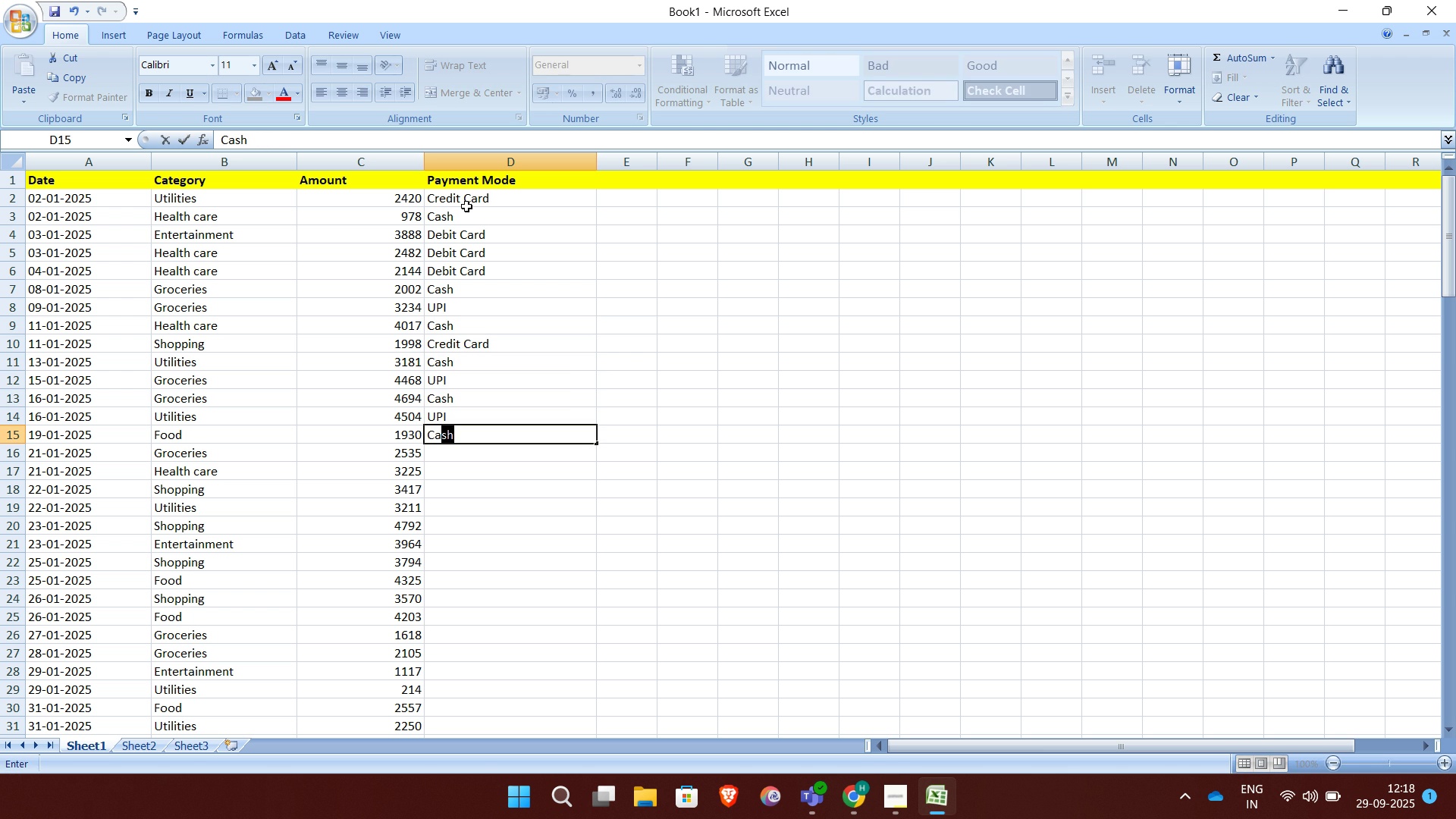 
key(A)
 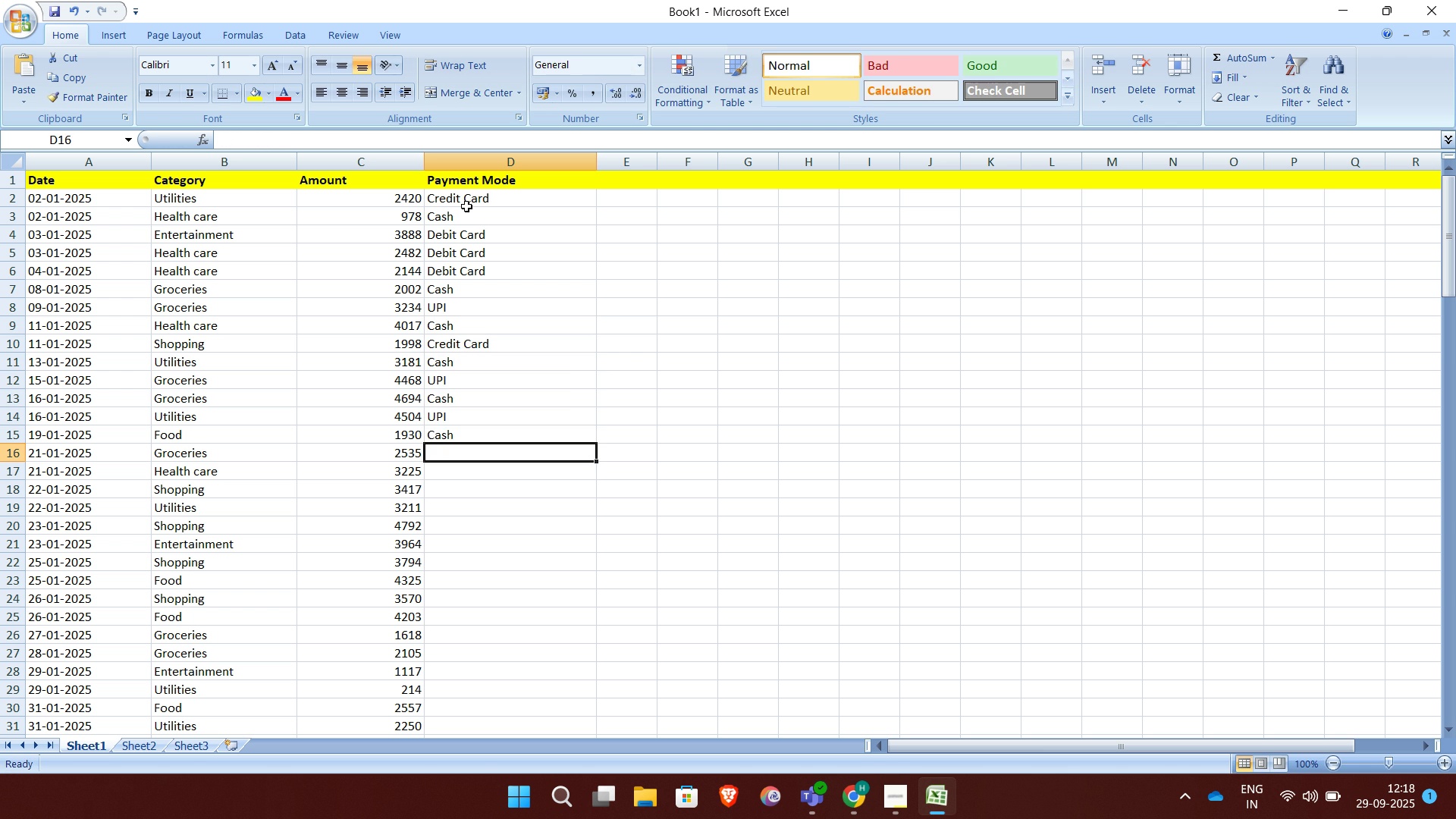 
key(Enter)
 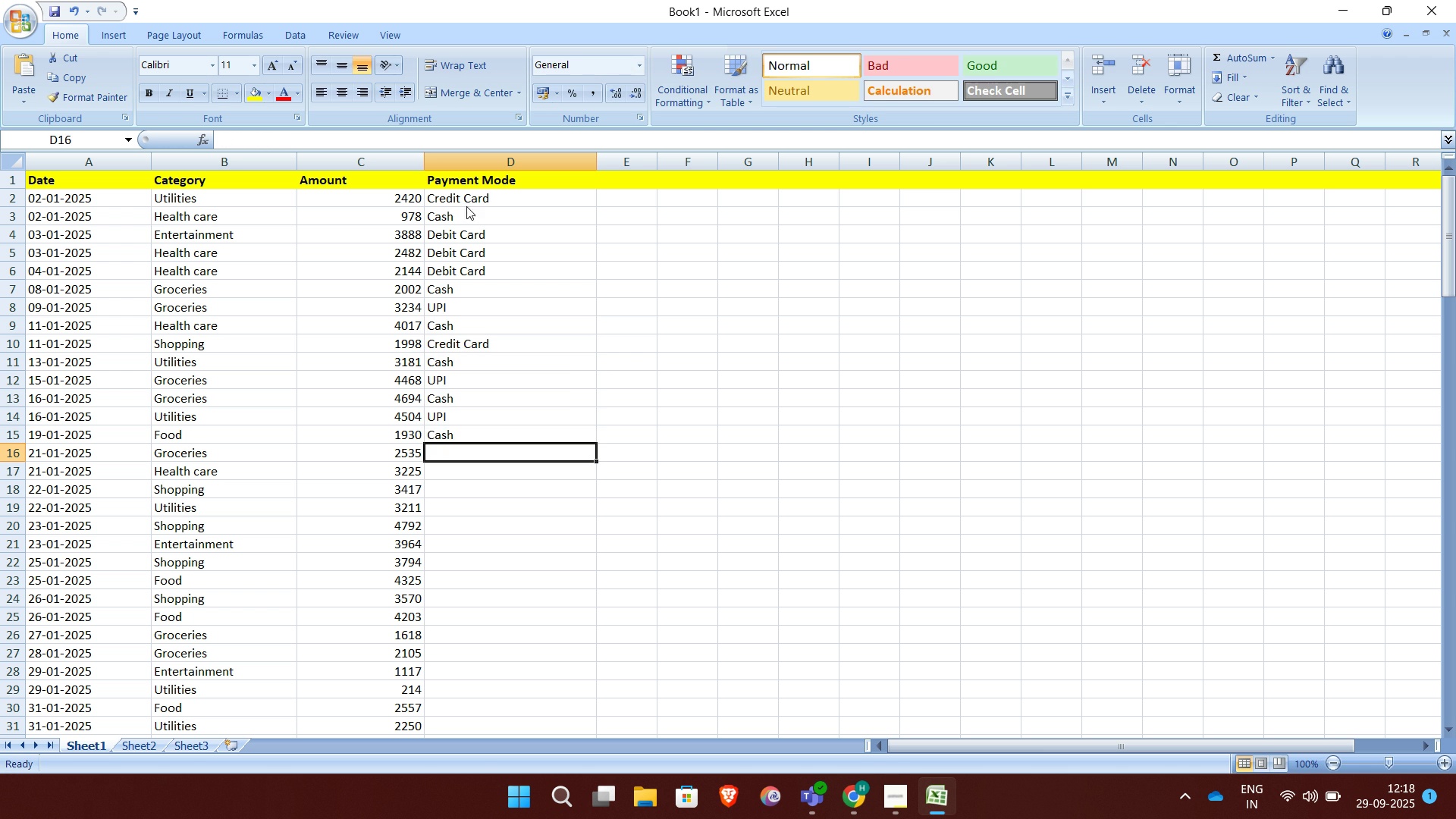 
type(UP)
 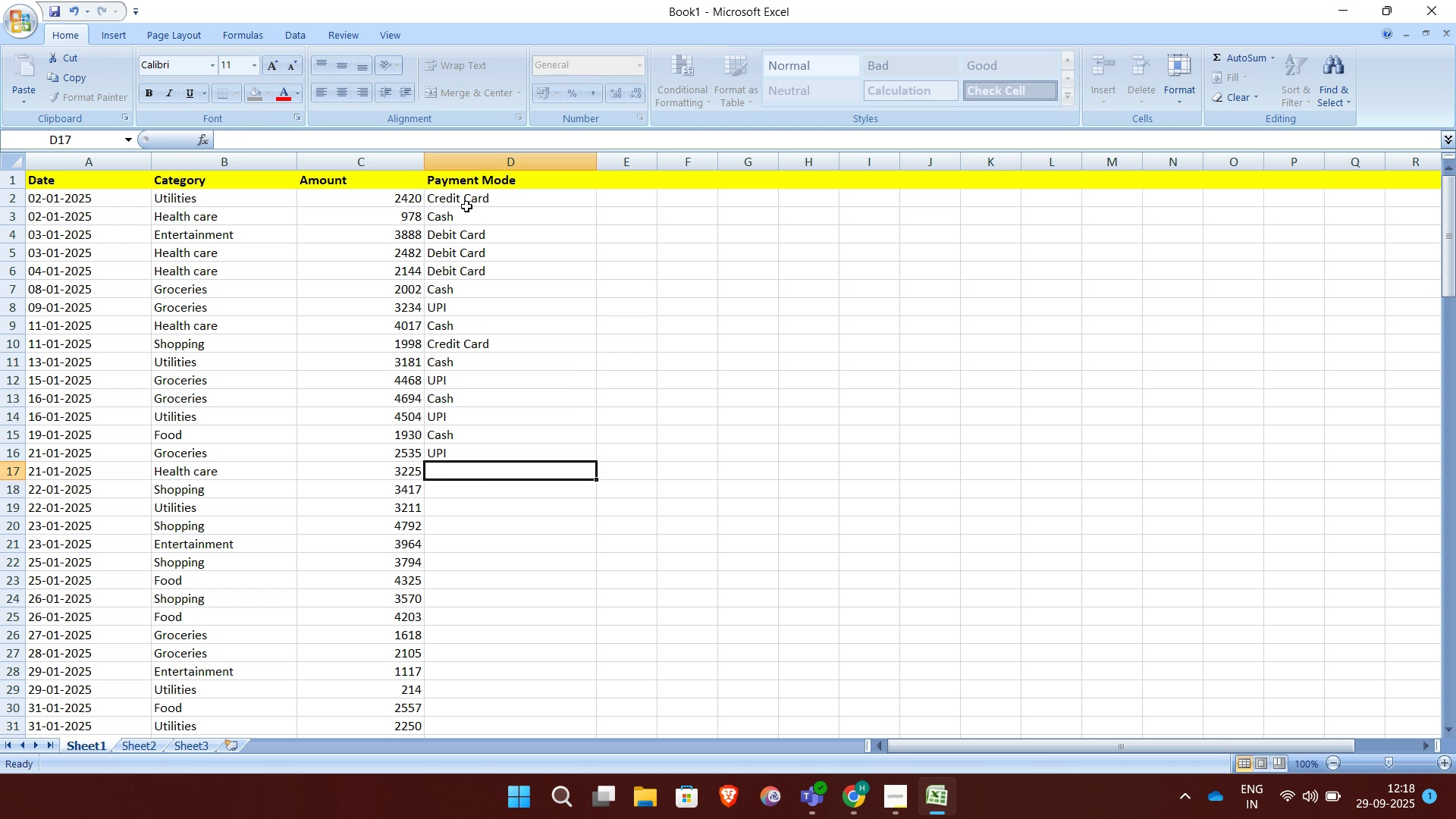 
key(Enter)
 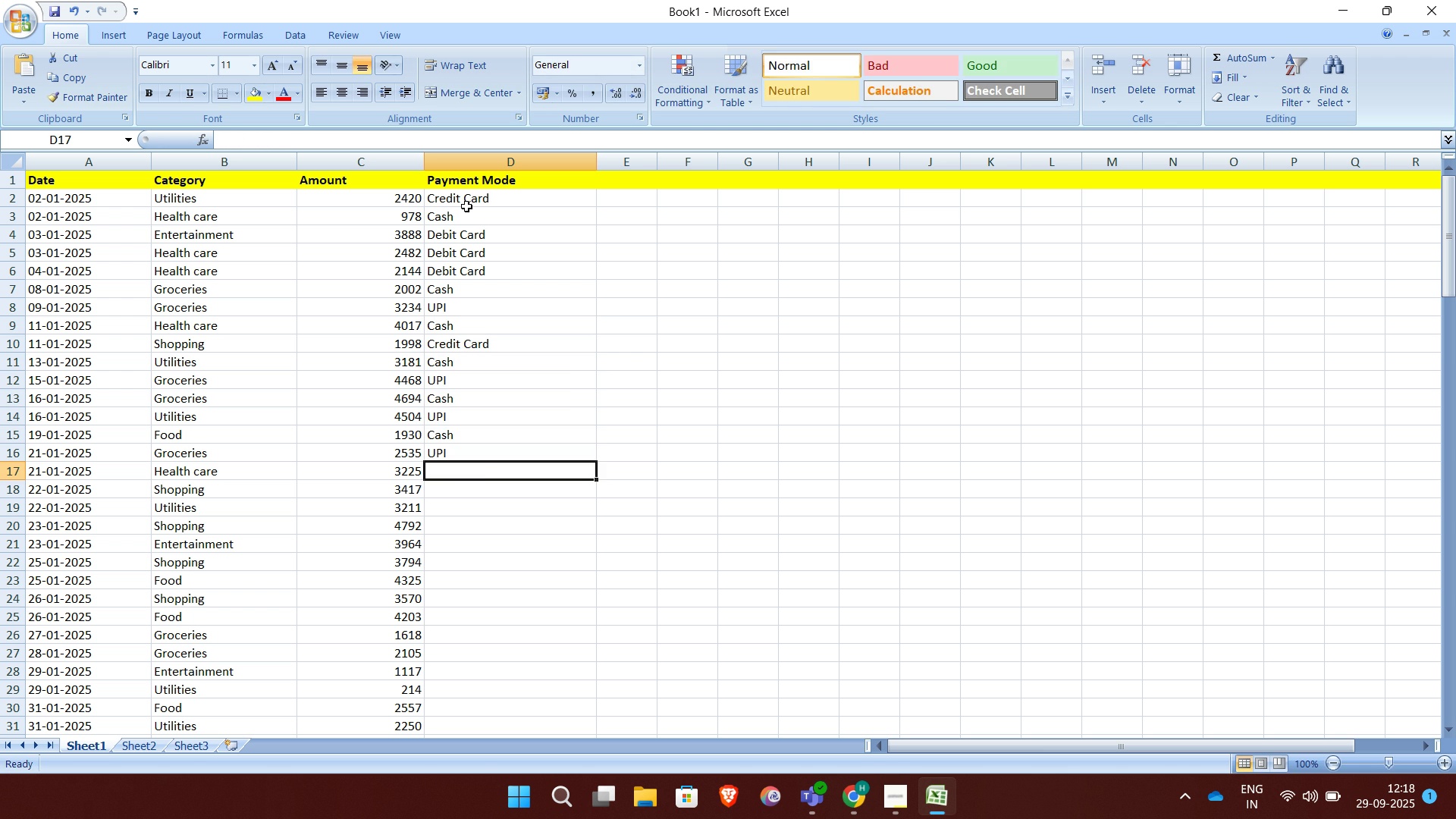 
key(D)
 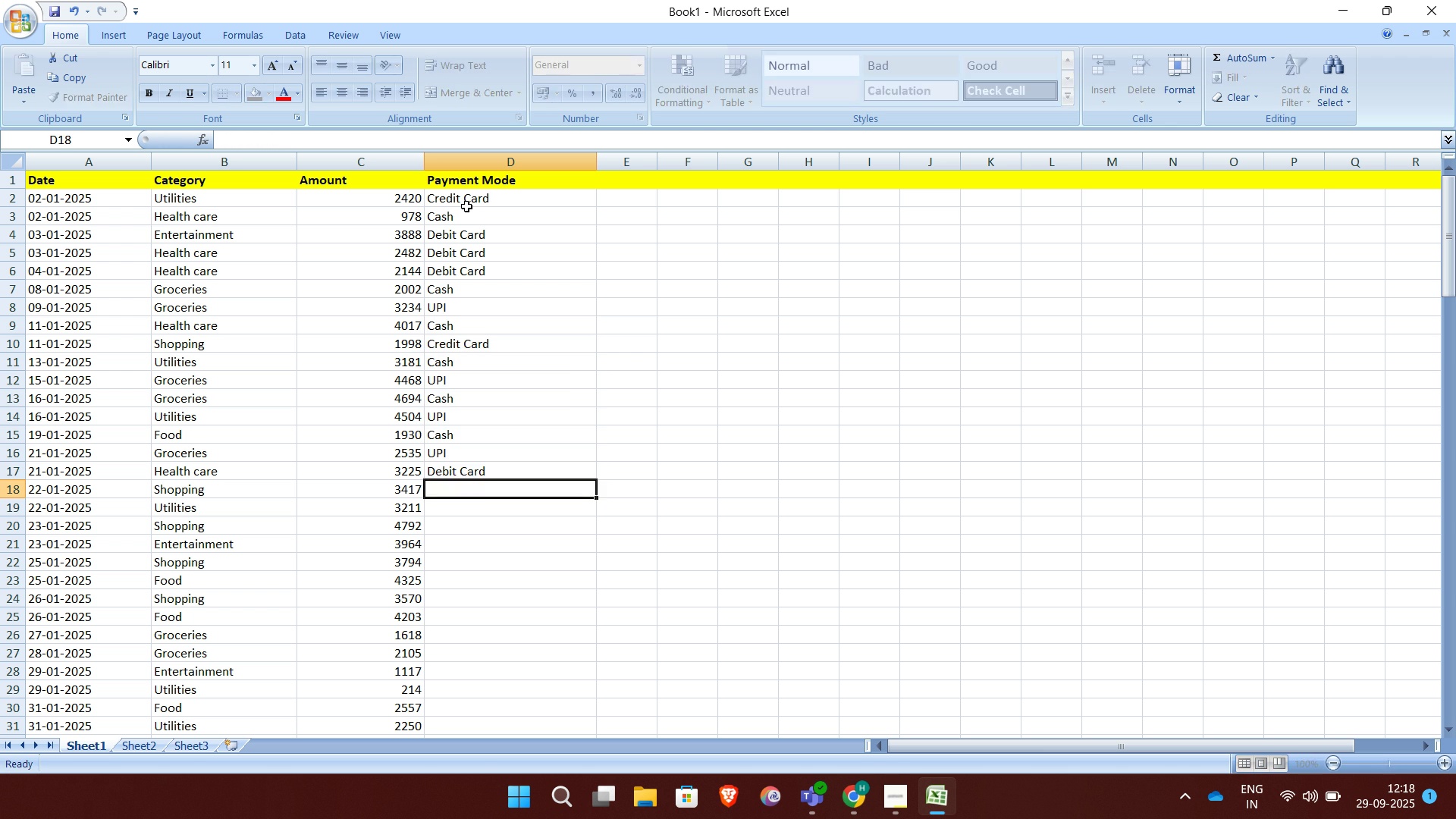 
key(Enter)
 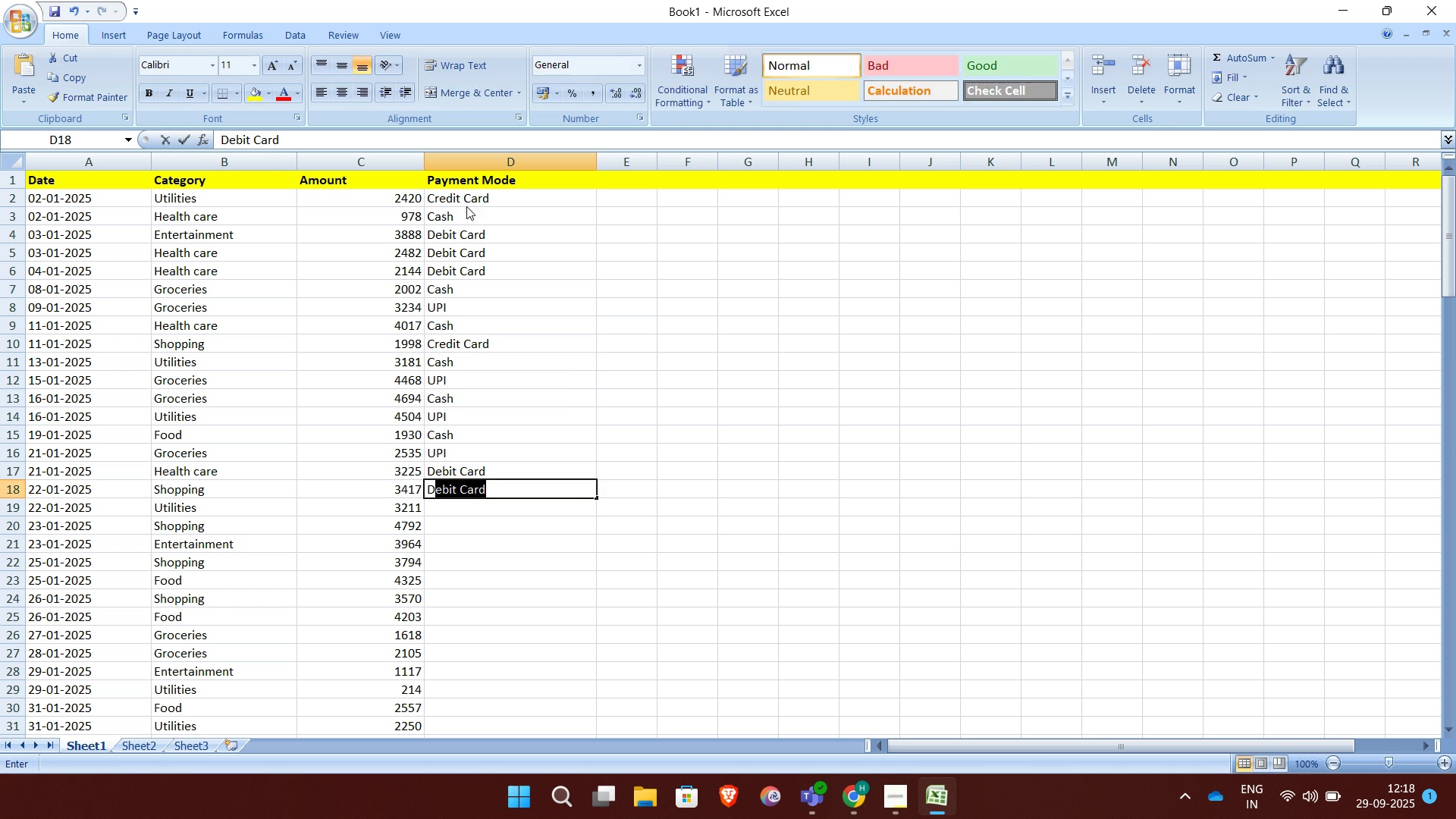 
key(D)
 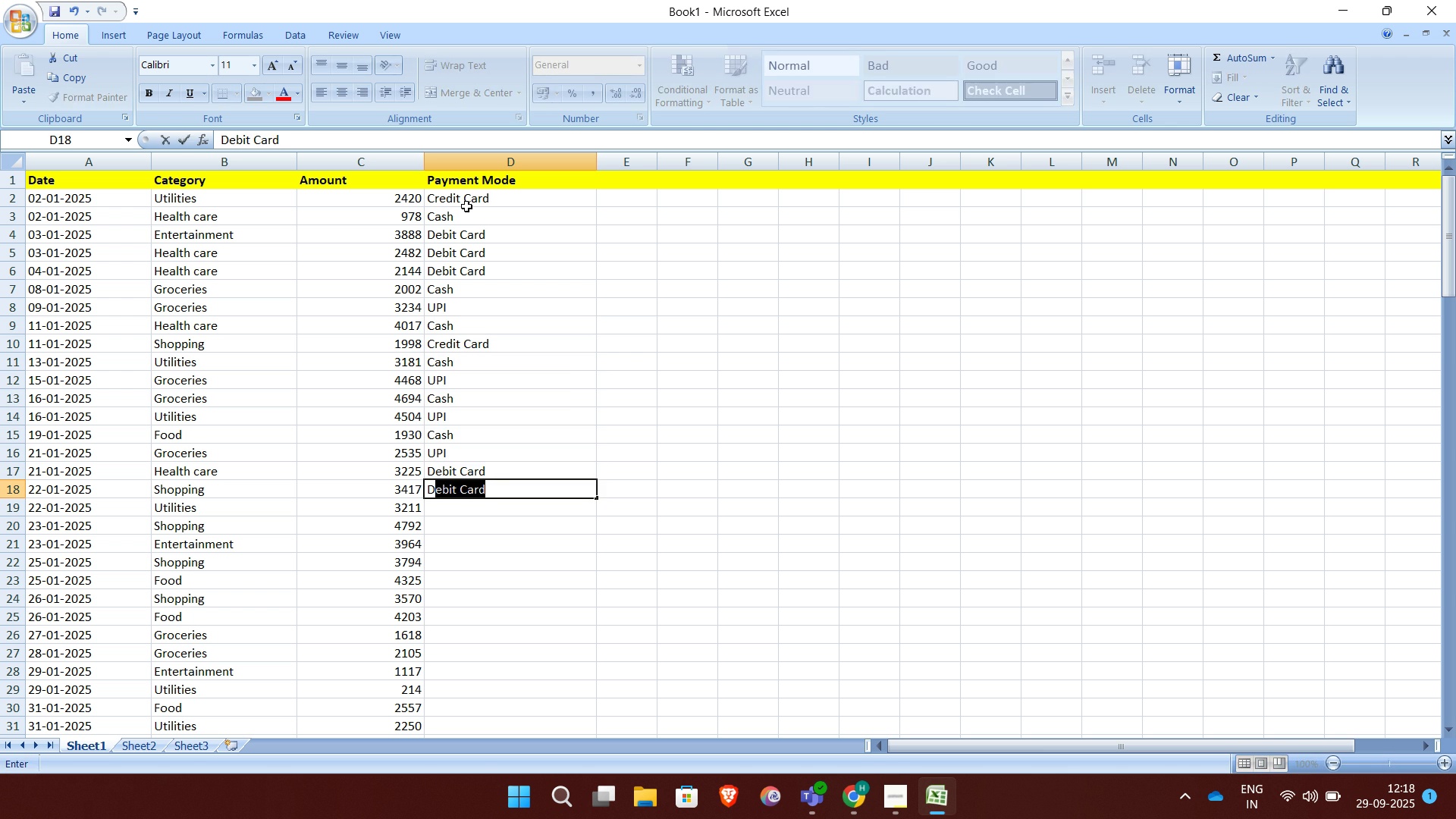 
key(Enter)
 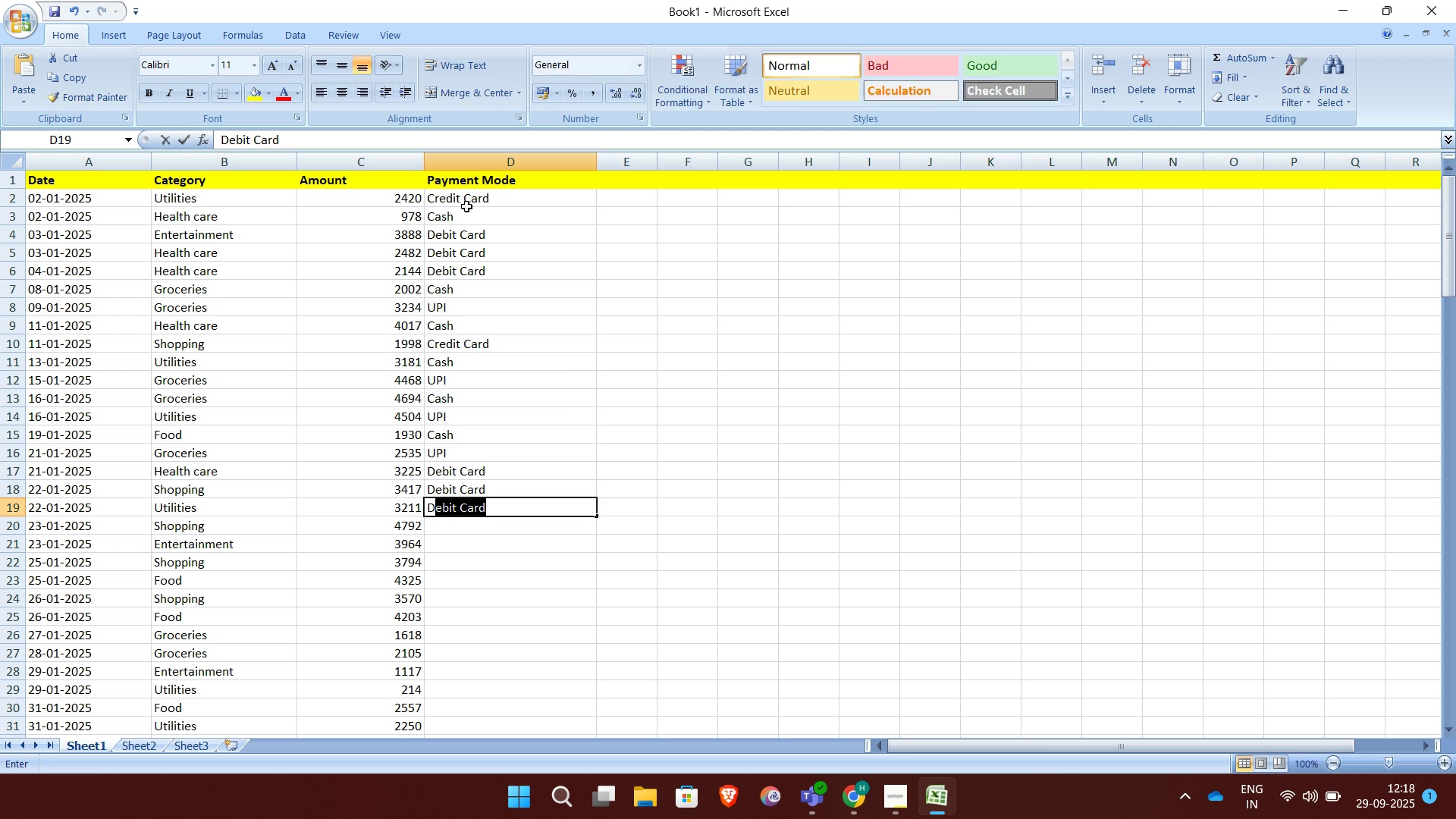 
type(D)
key(Backspace)
type(C)
key(Backspace)
key(Backspace)
type(Cre)
 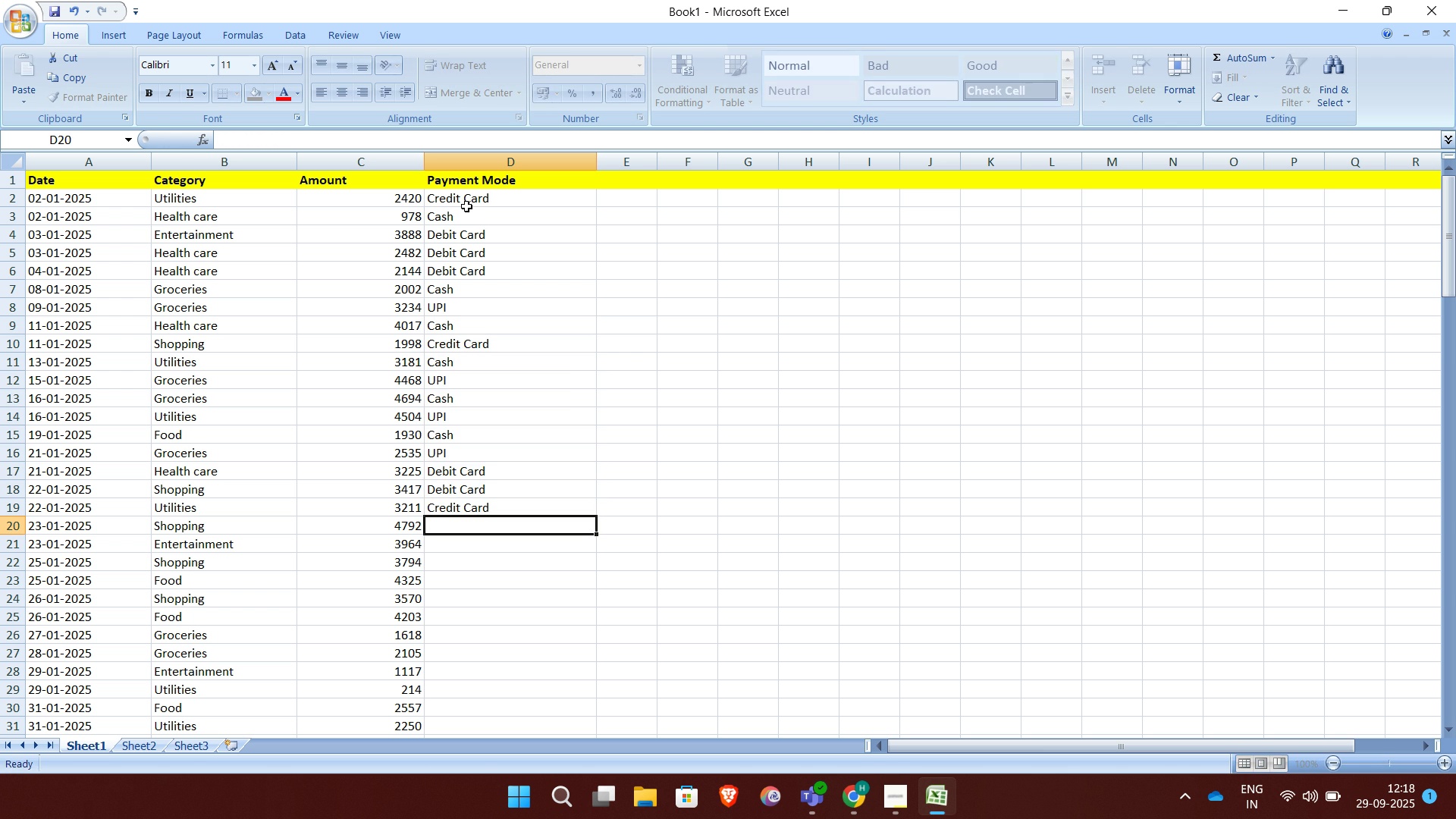 
key(Enter)
 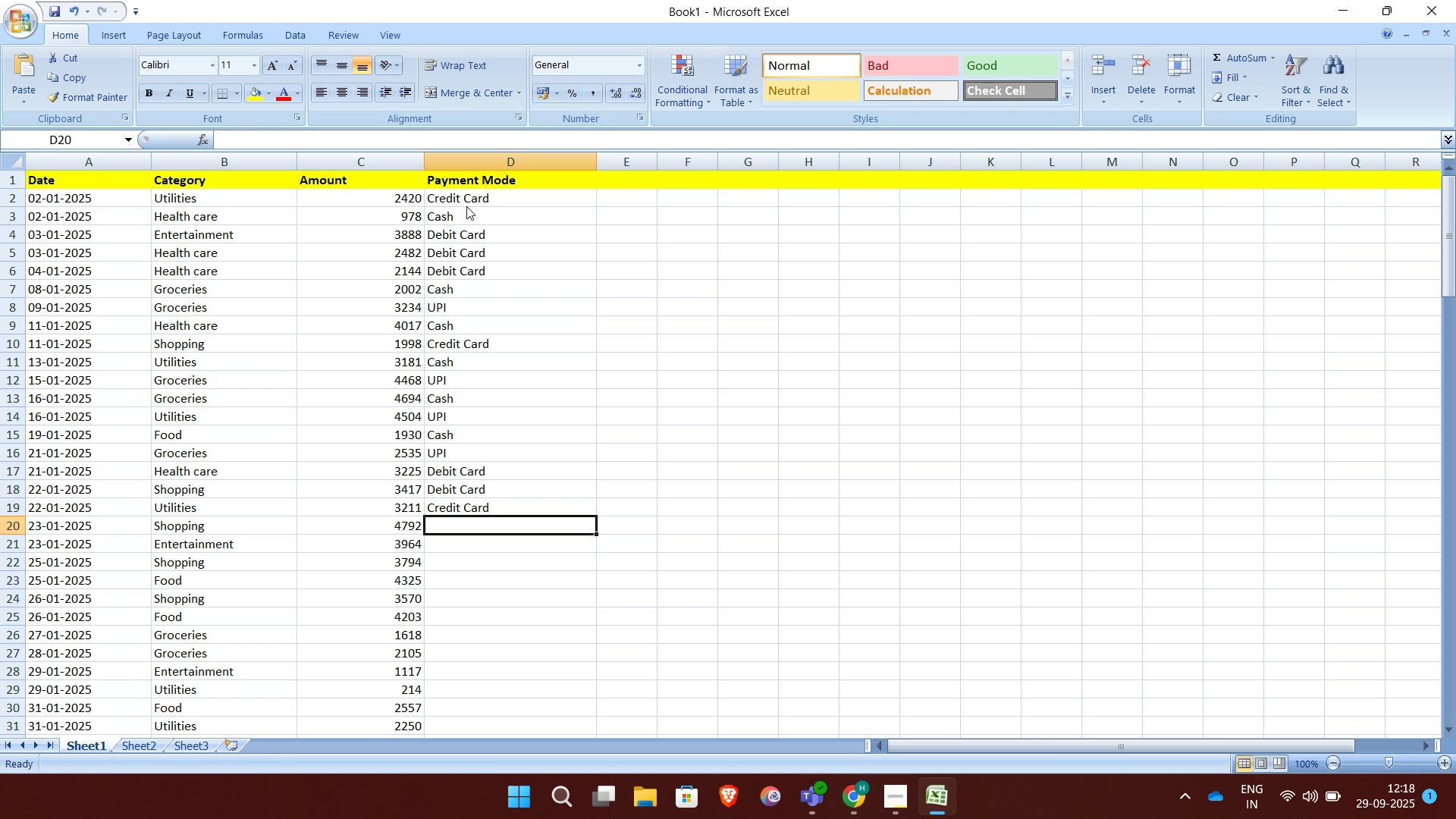 
type(Cred)
 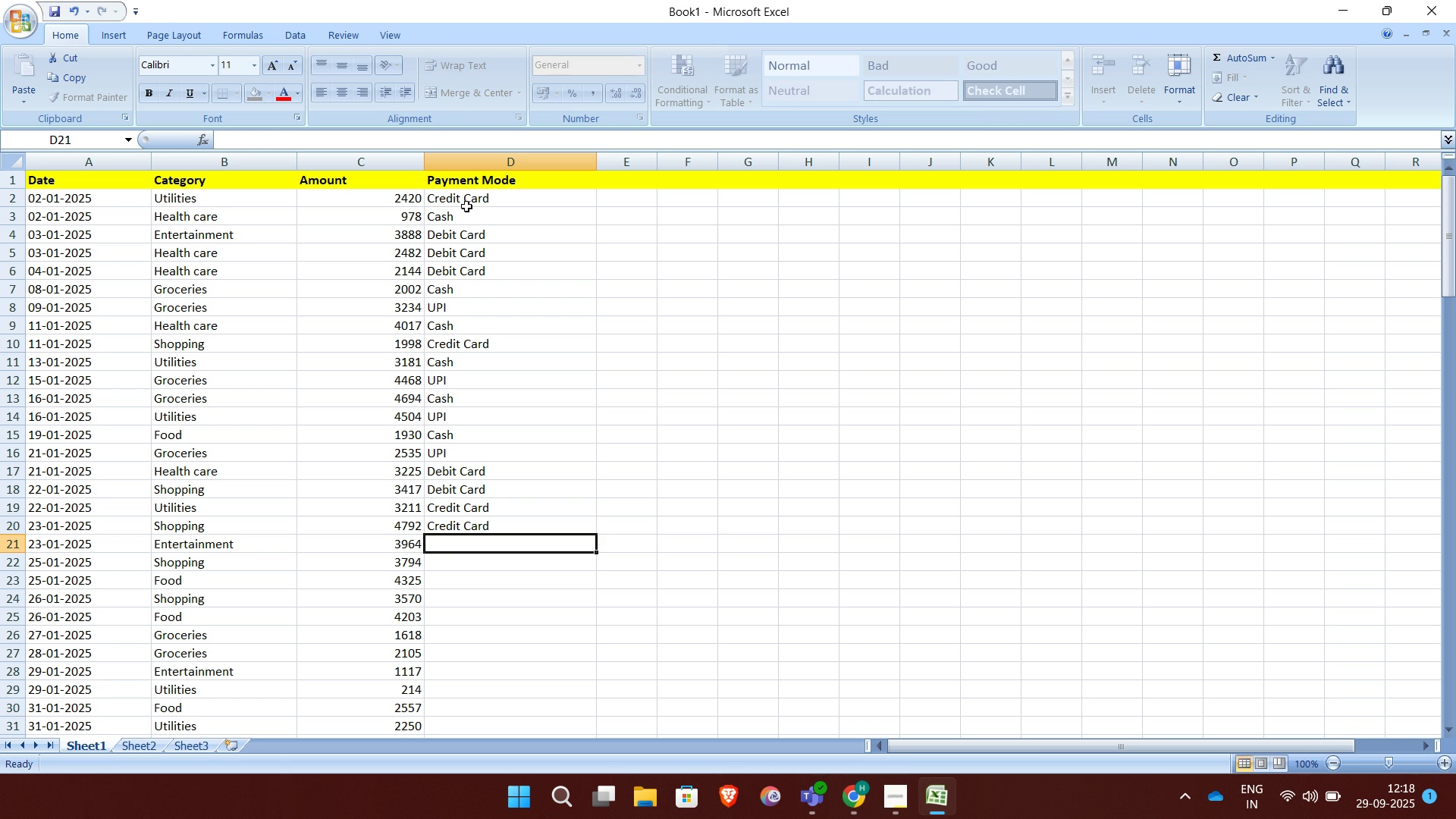 
key(Enter)
 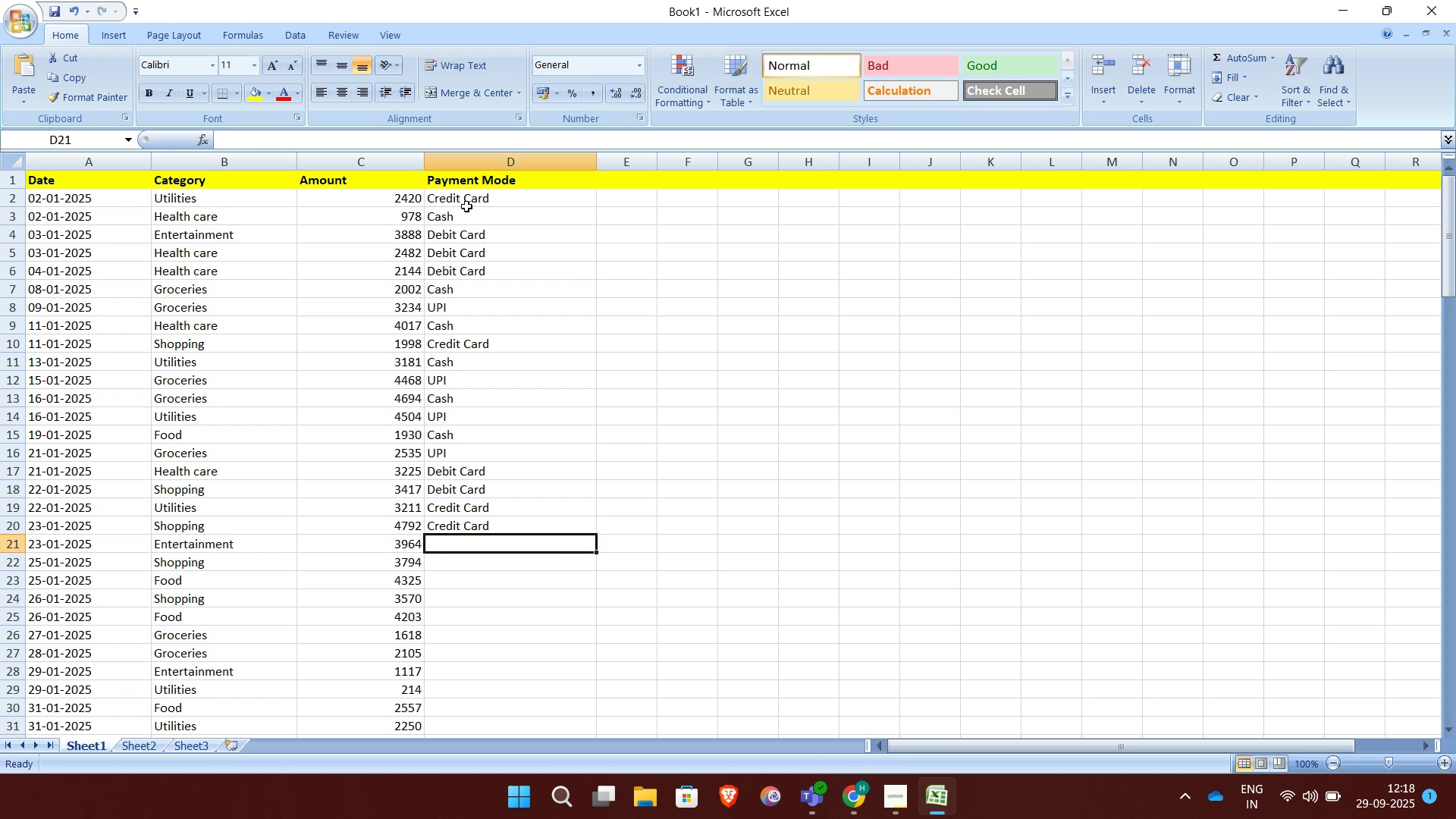 
key(CapsLock)
 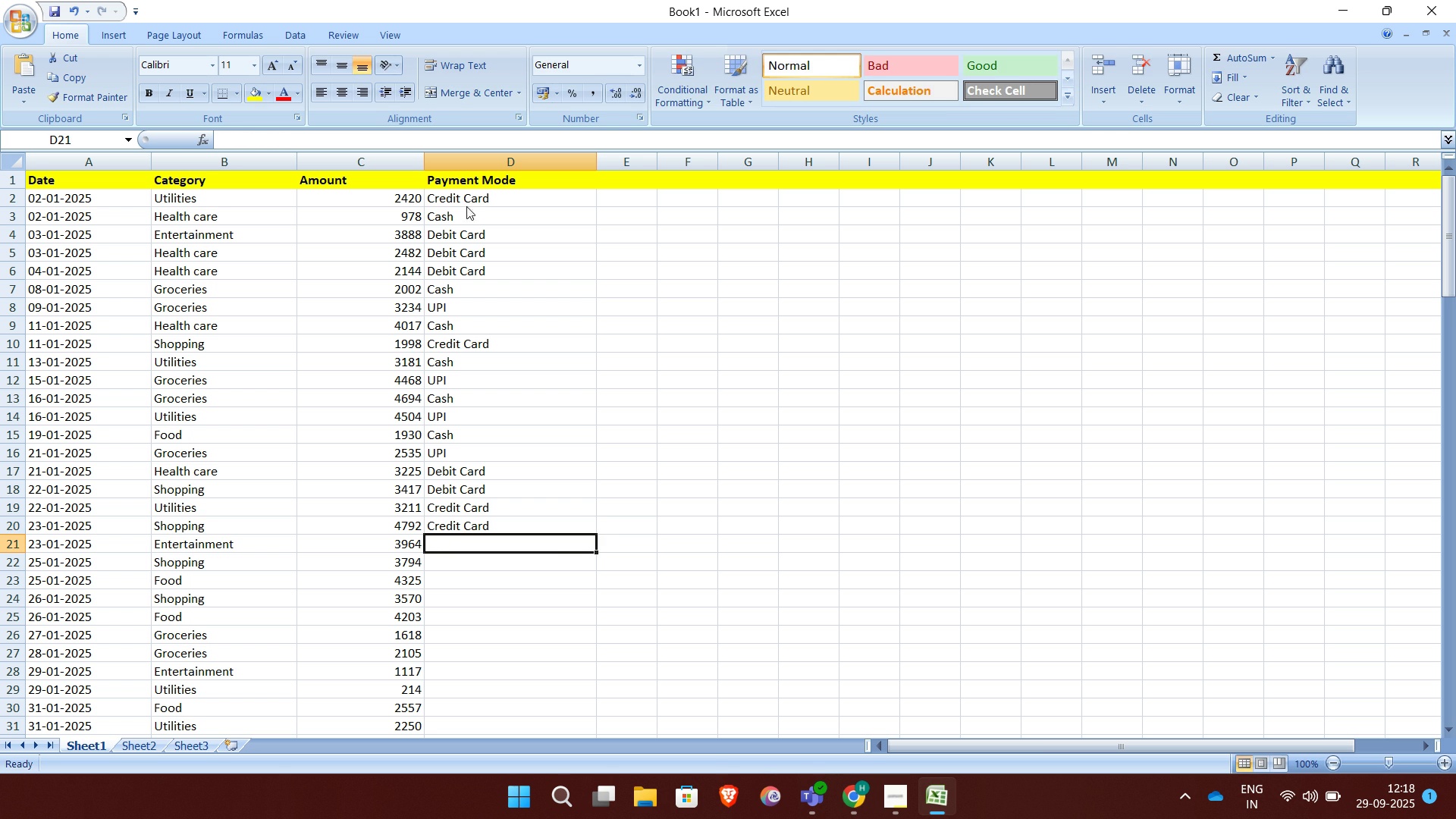 
key(U)
 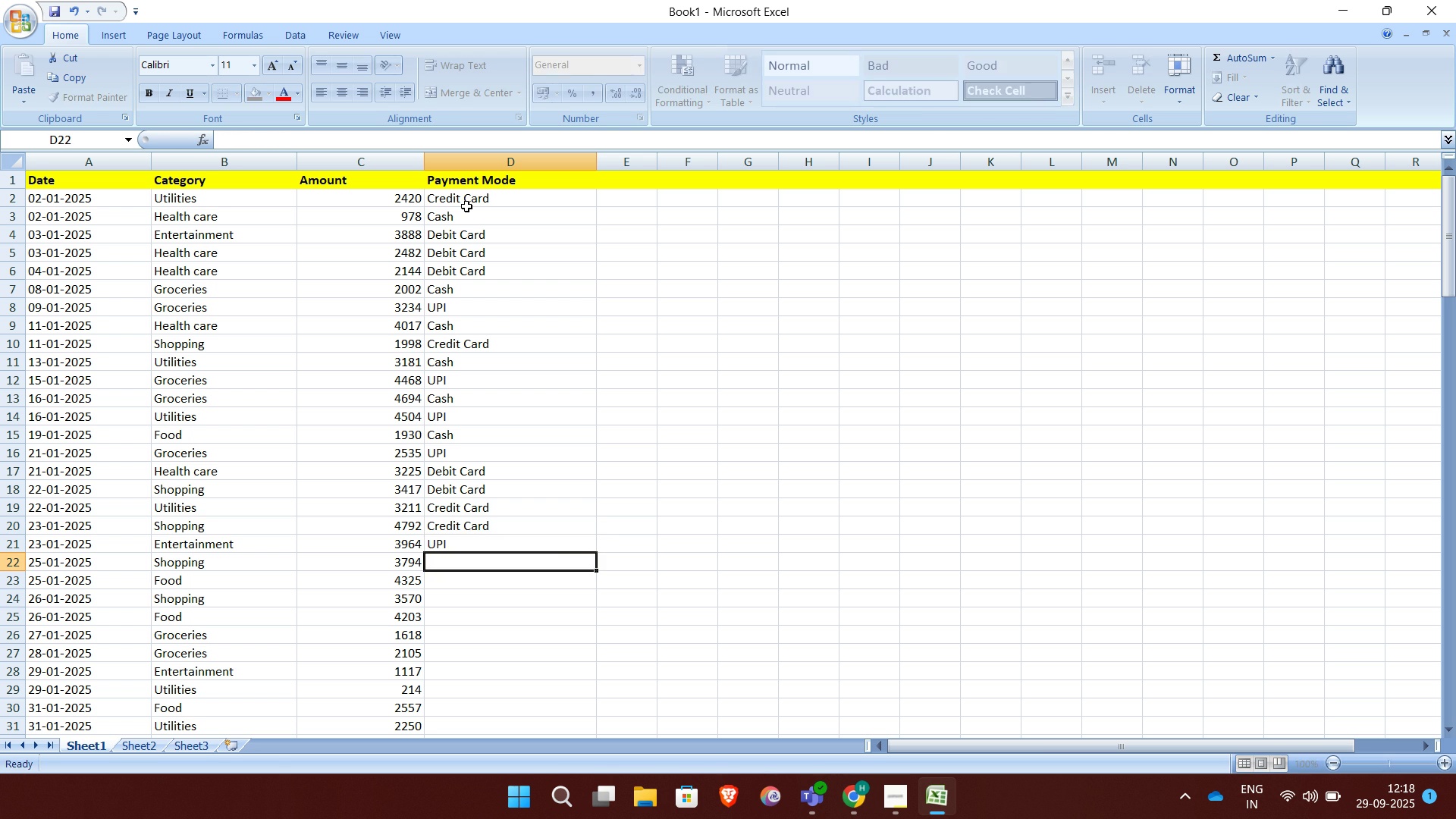 
key(Enter)
 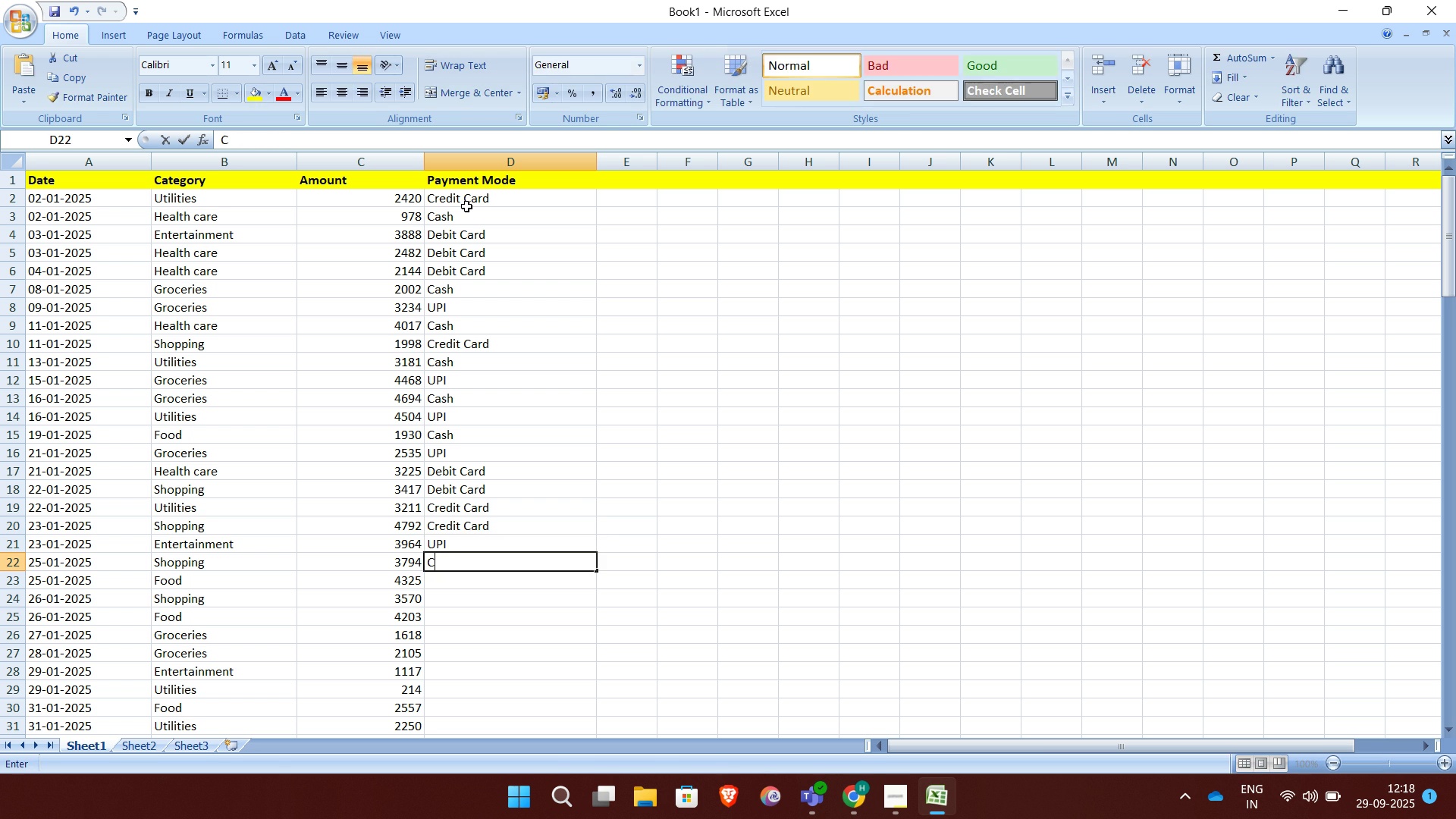 
type(Cah)
 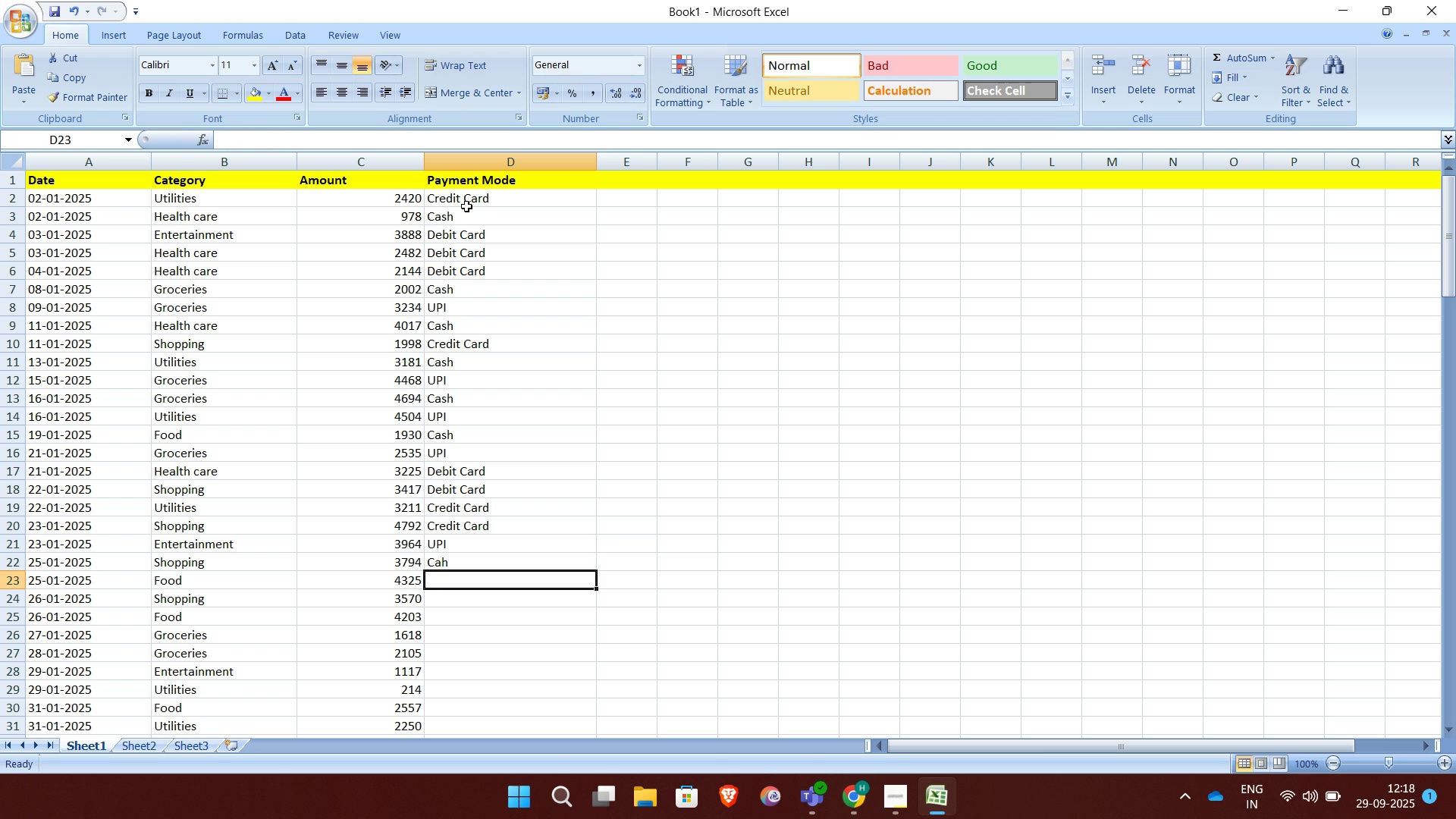 
key(Enter)
 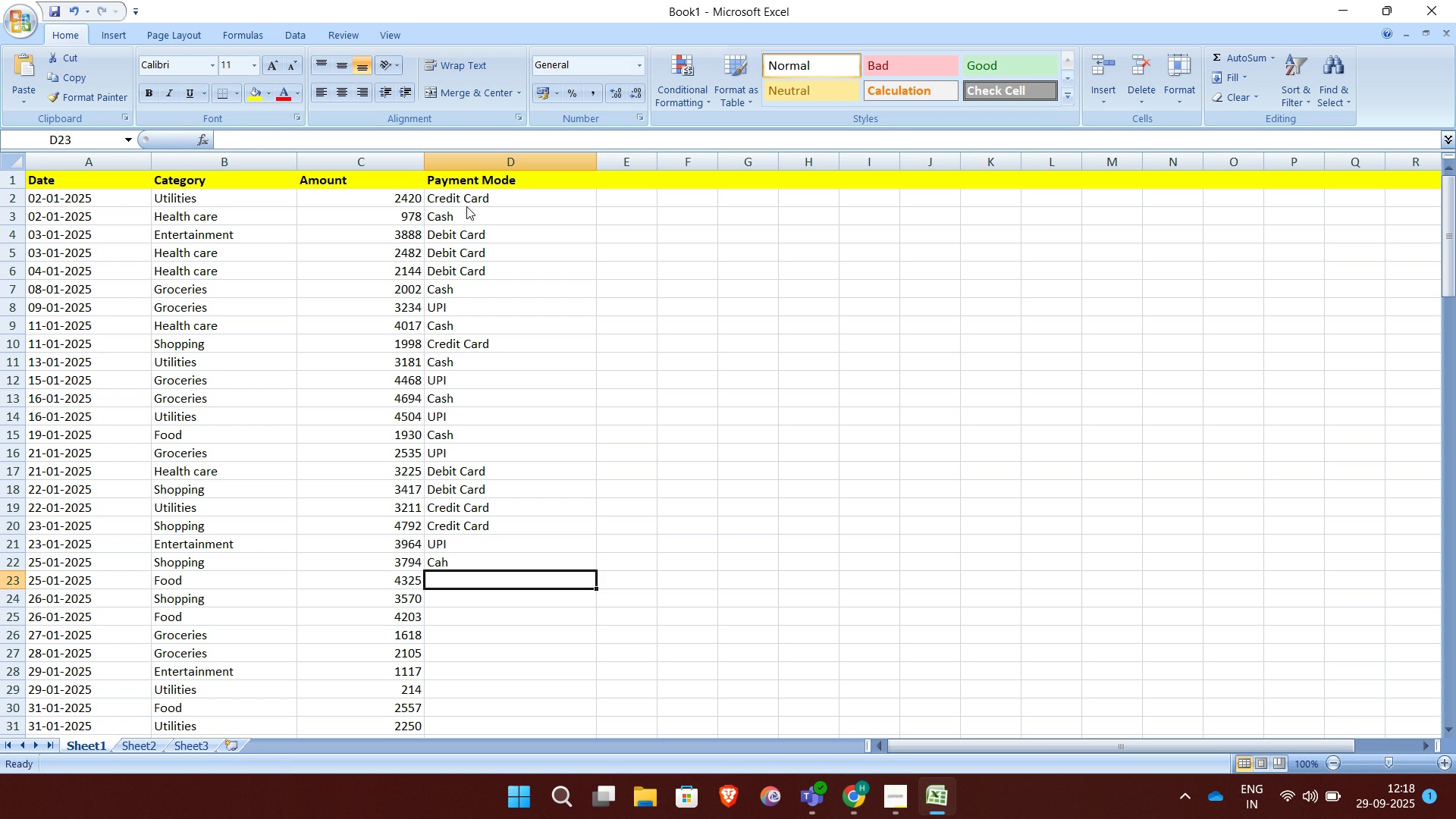 
key(ArrowUp)
 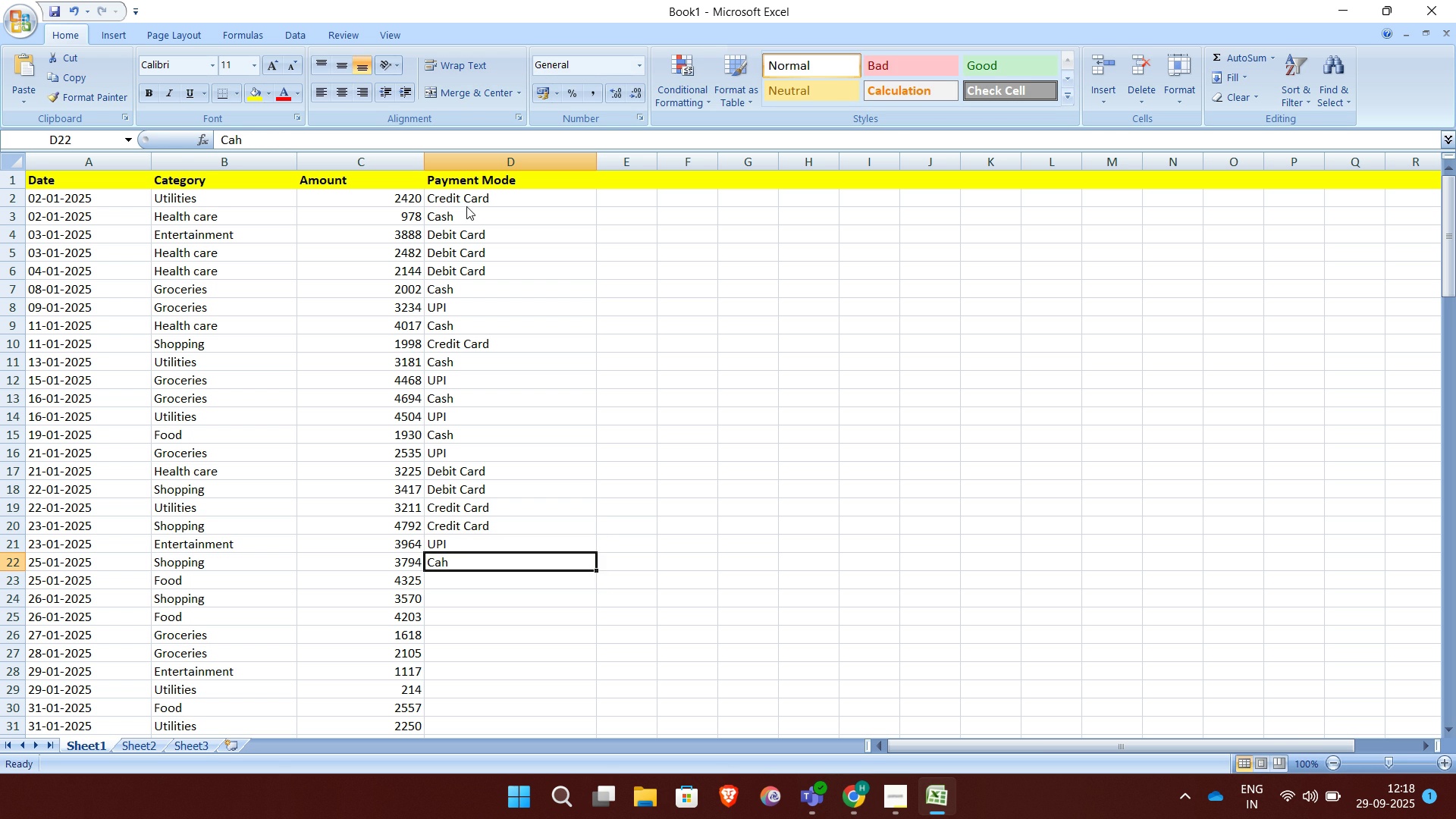 
key(CapsLock)
 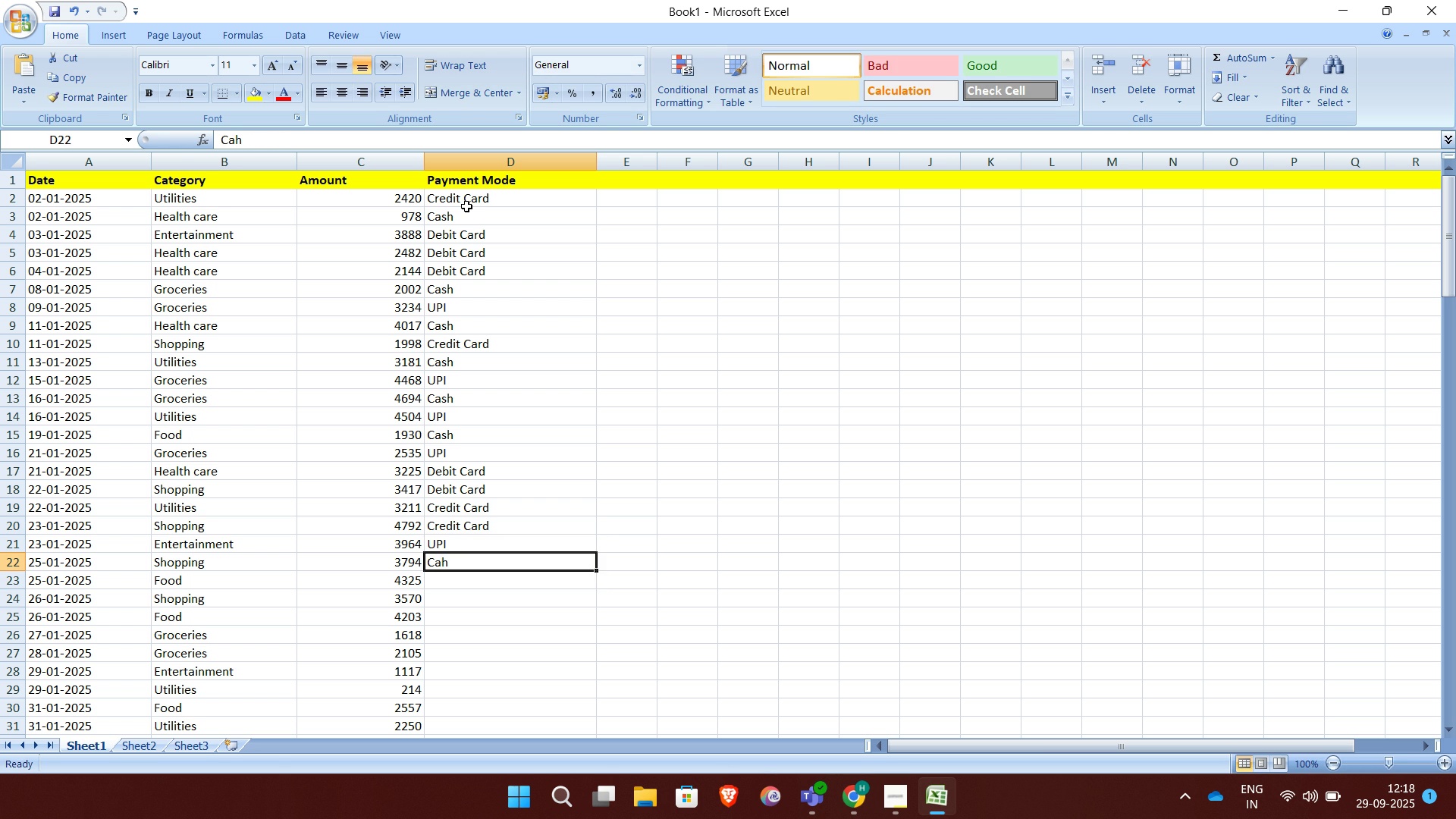 
key(C)
 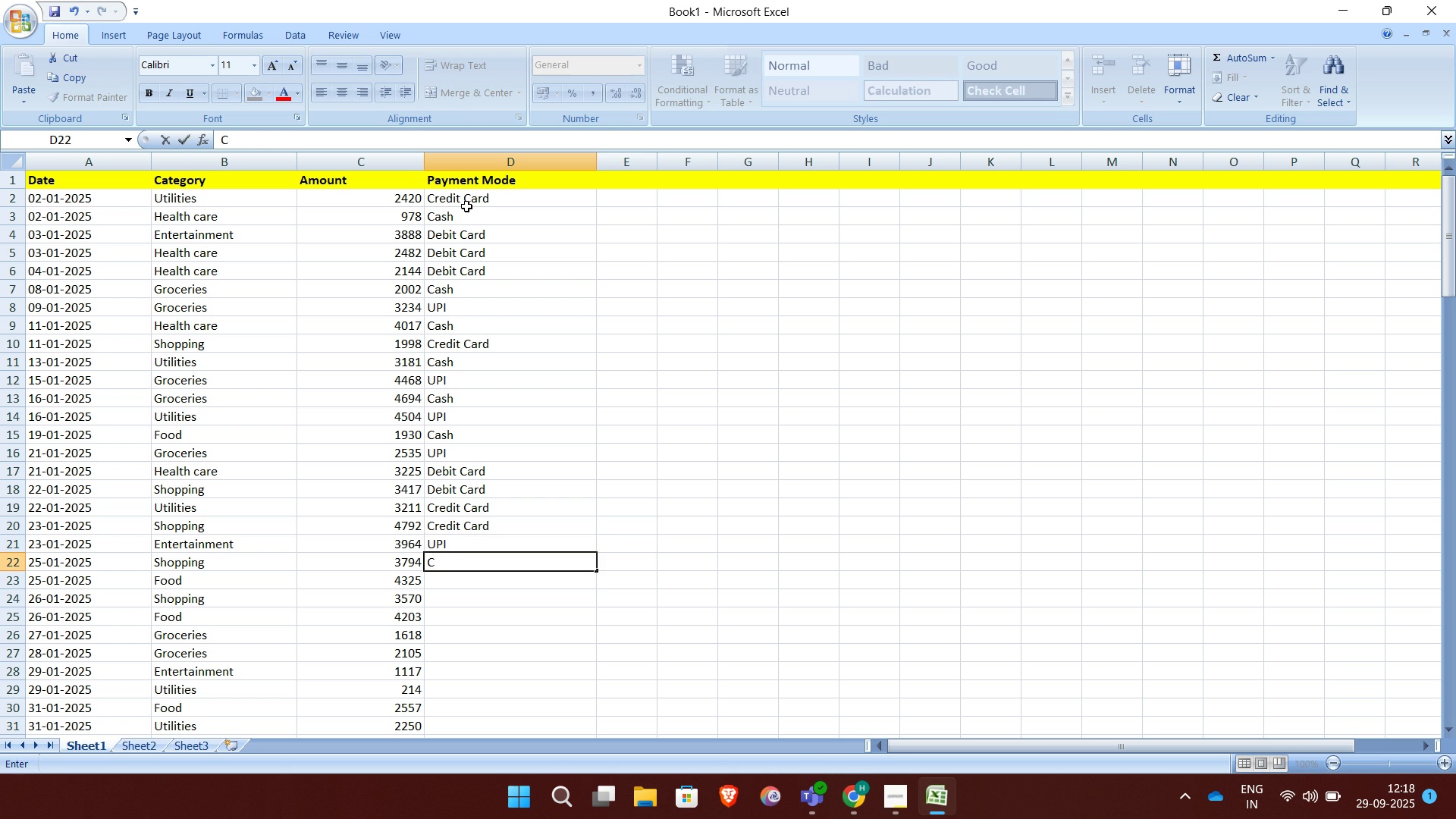 
key(CapsLock)
 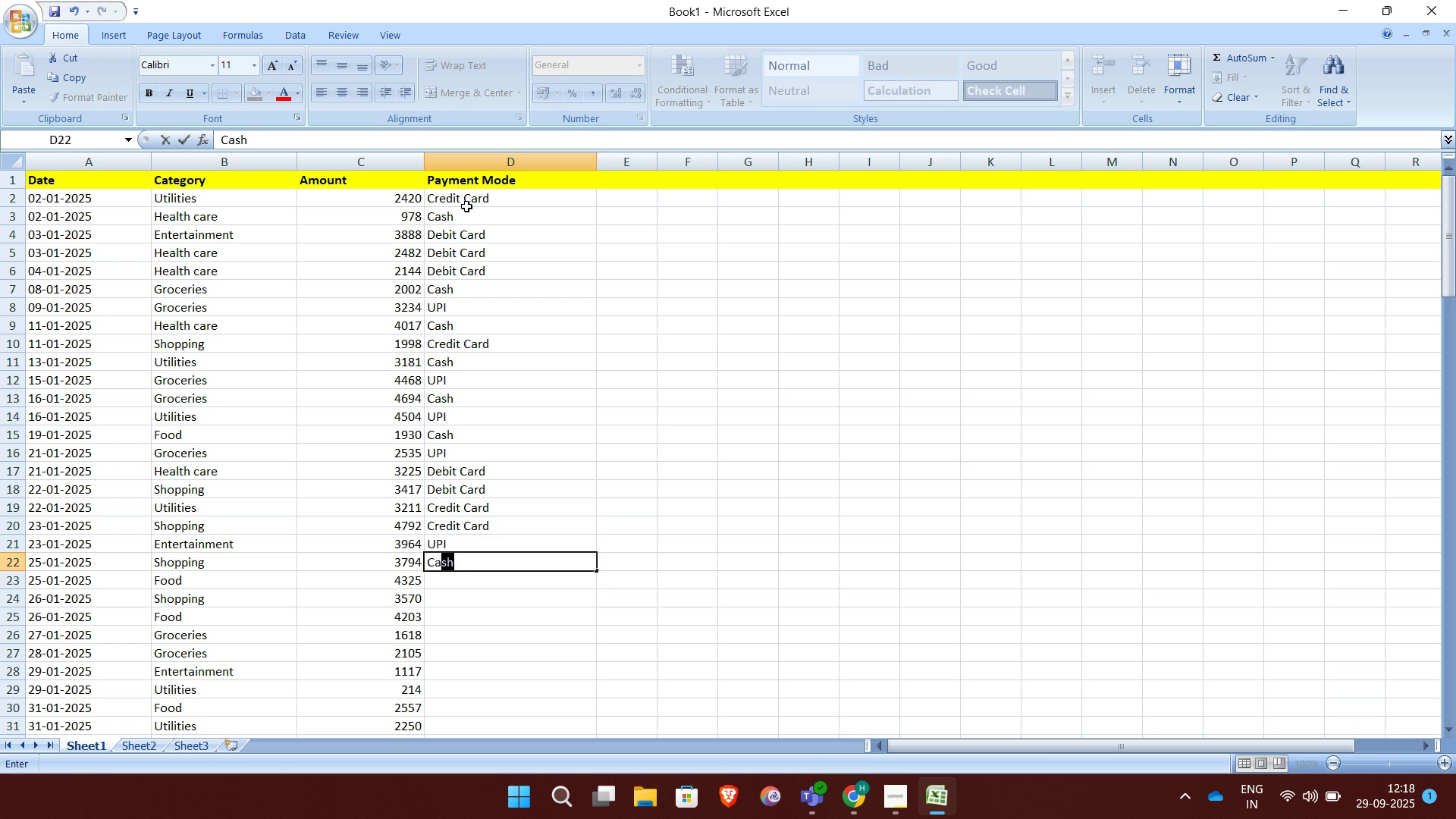 
key(A)
 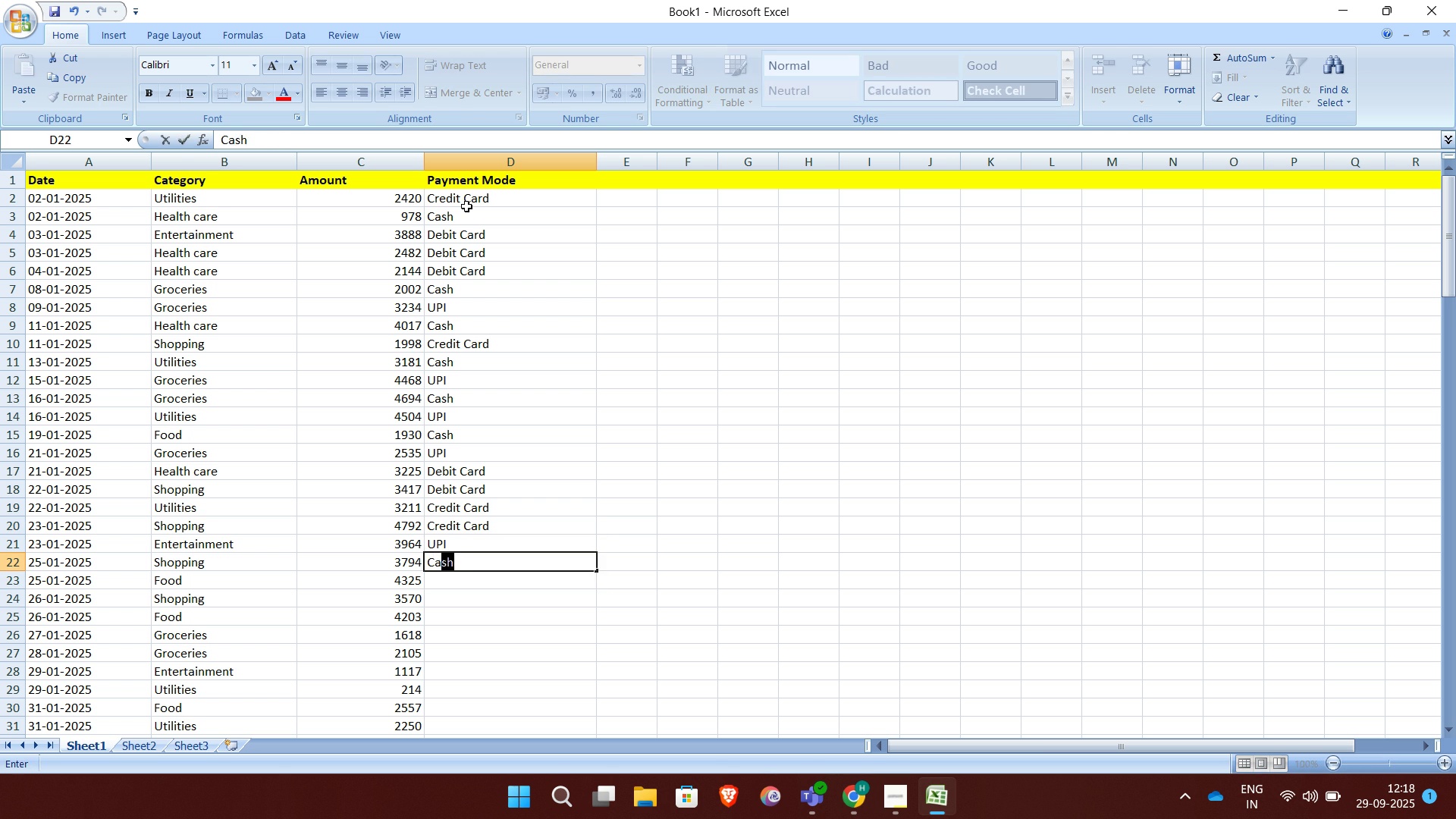 
key(Enter)
 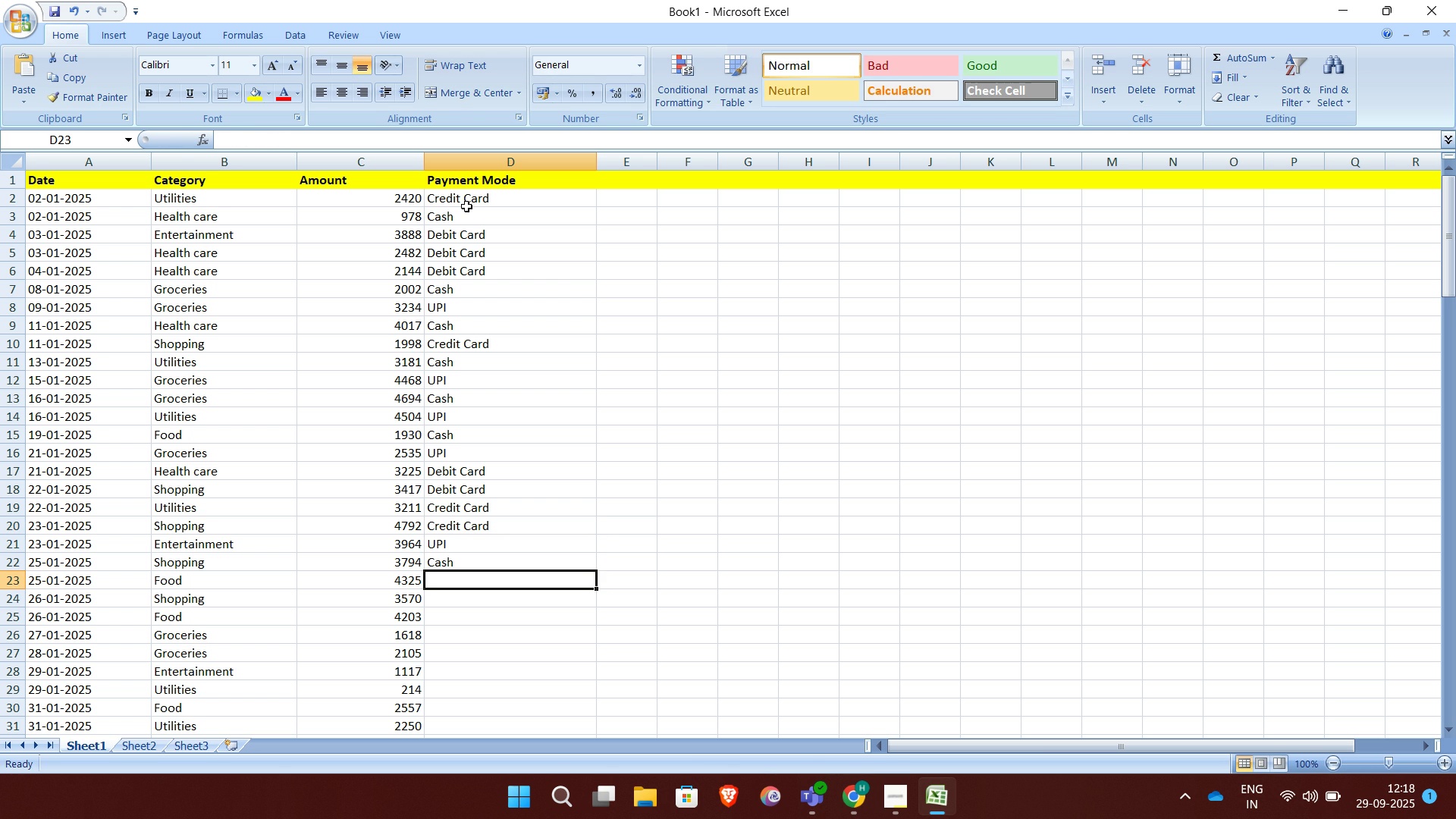 
type(Cre)
 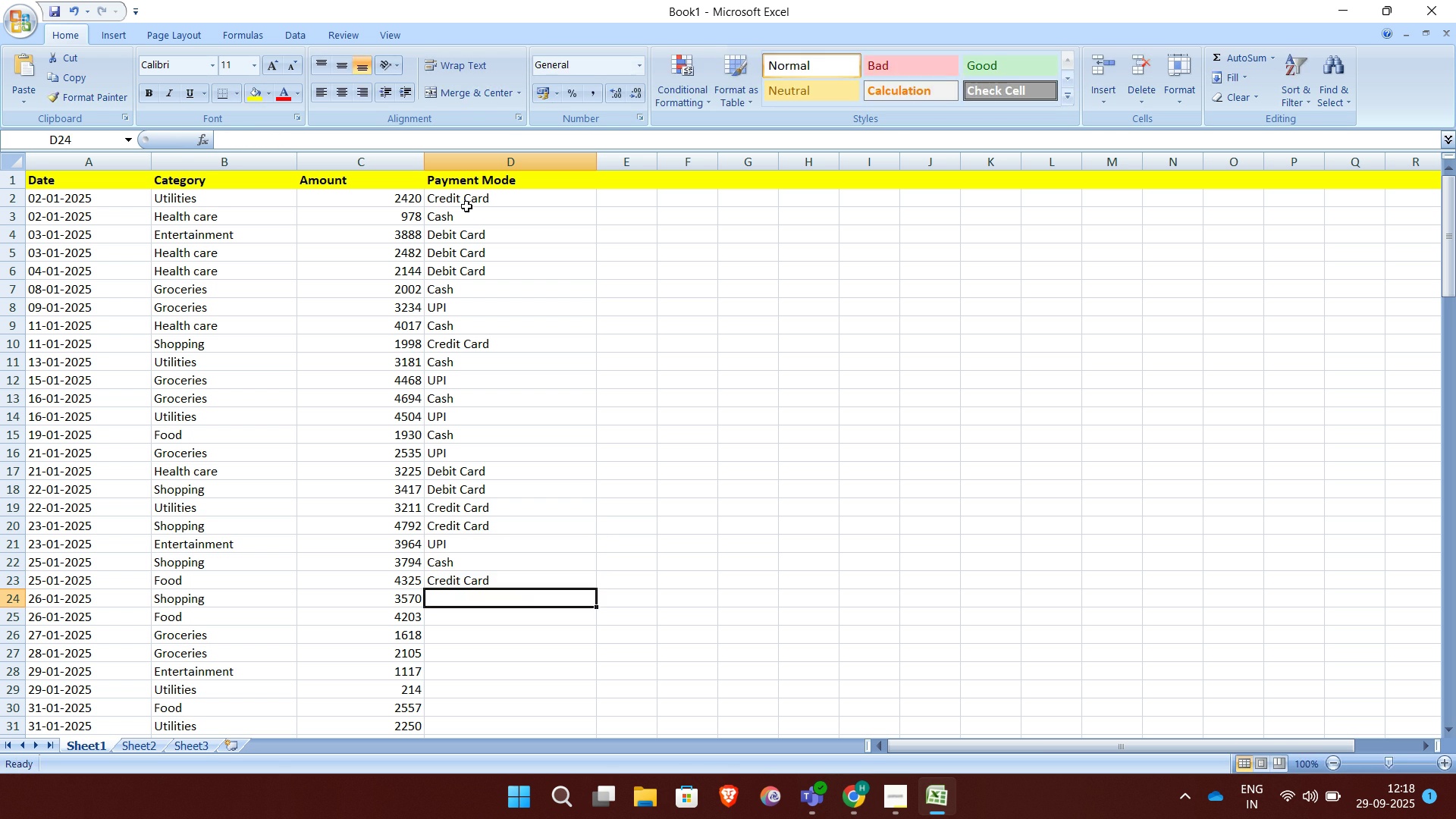 
key(Enter)
 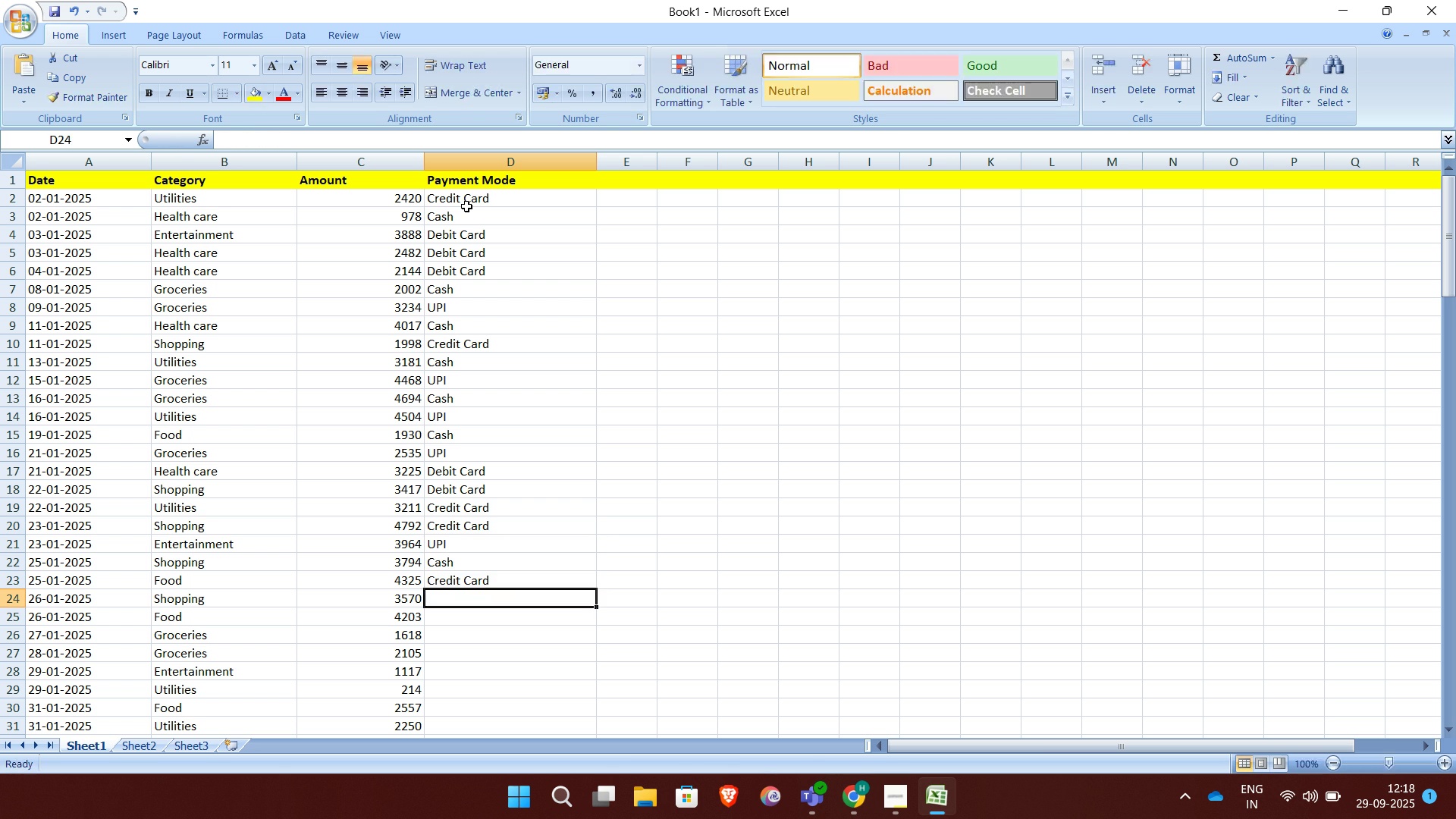 
type(Cre)
 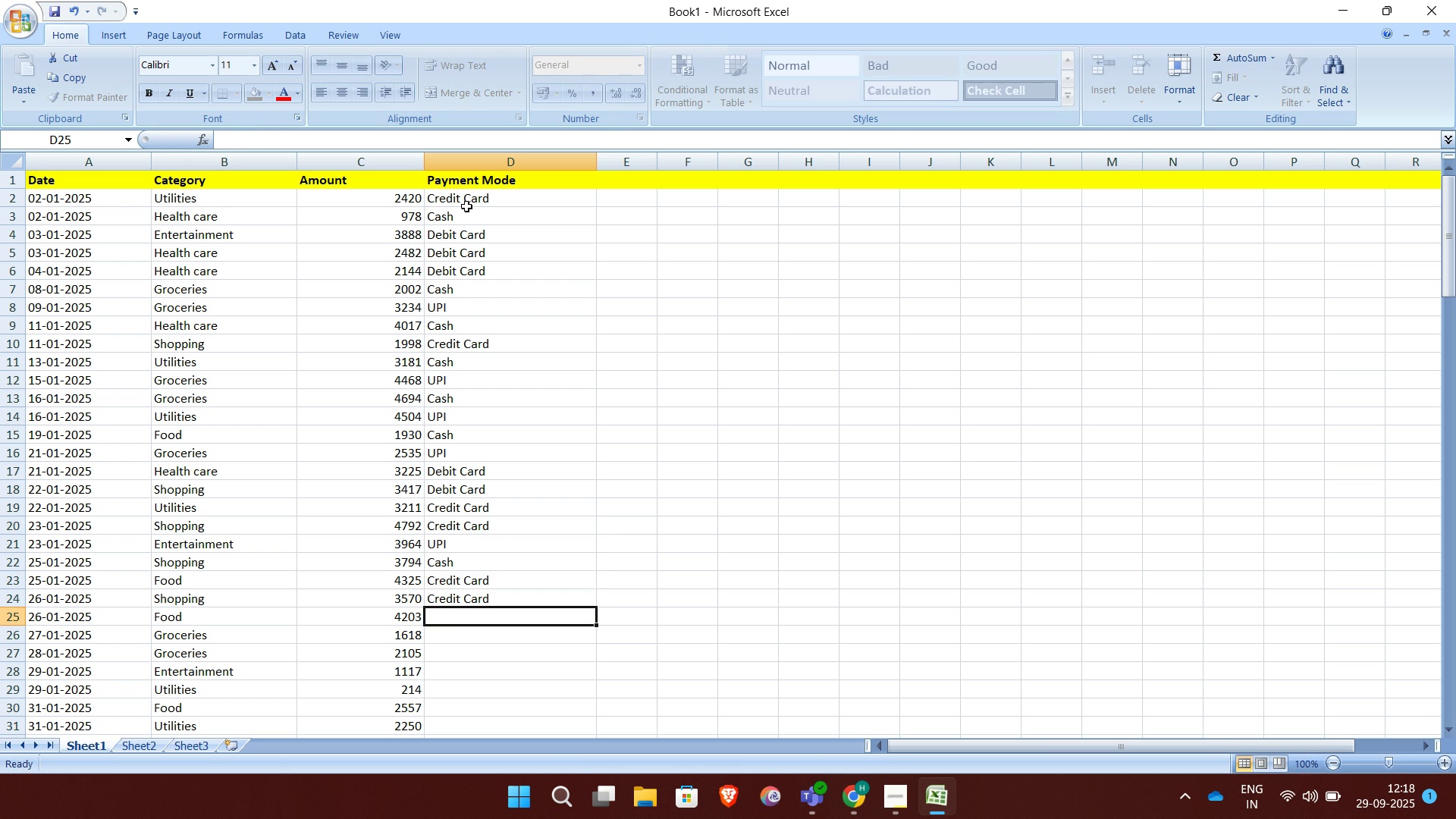 
key(Enter)
 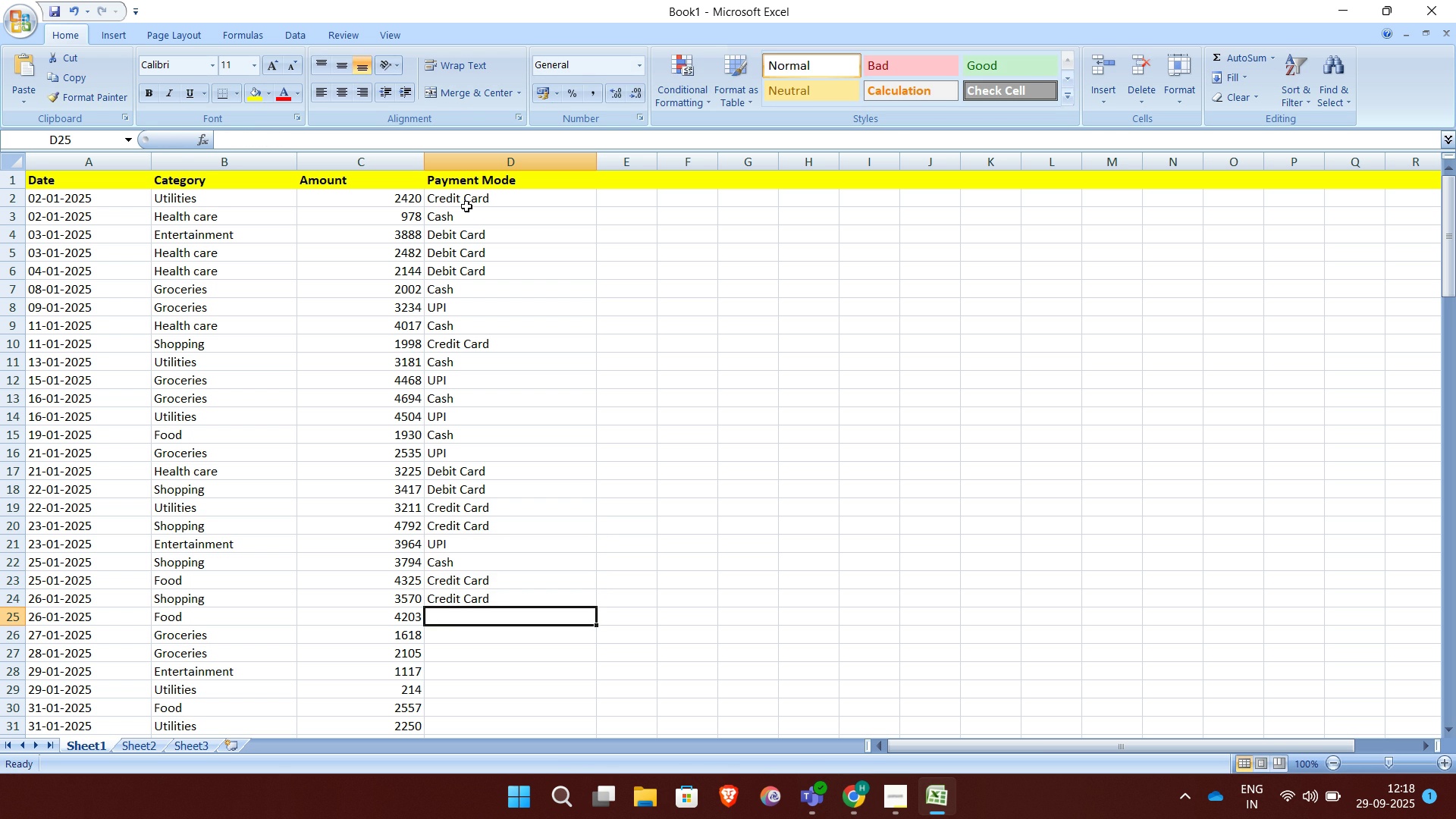 
key(CapsLock)
 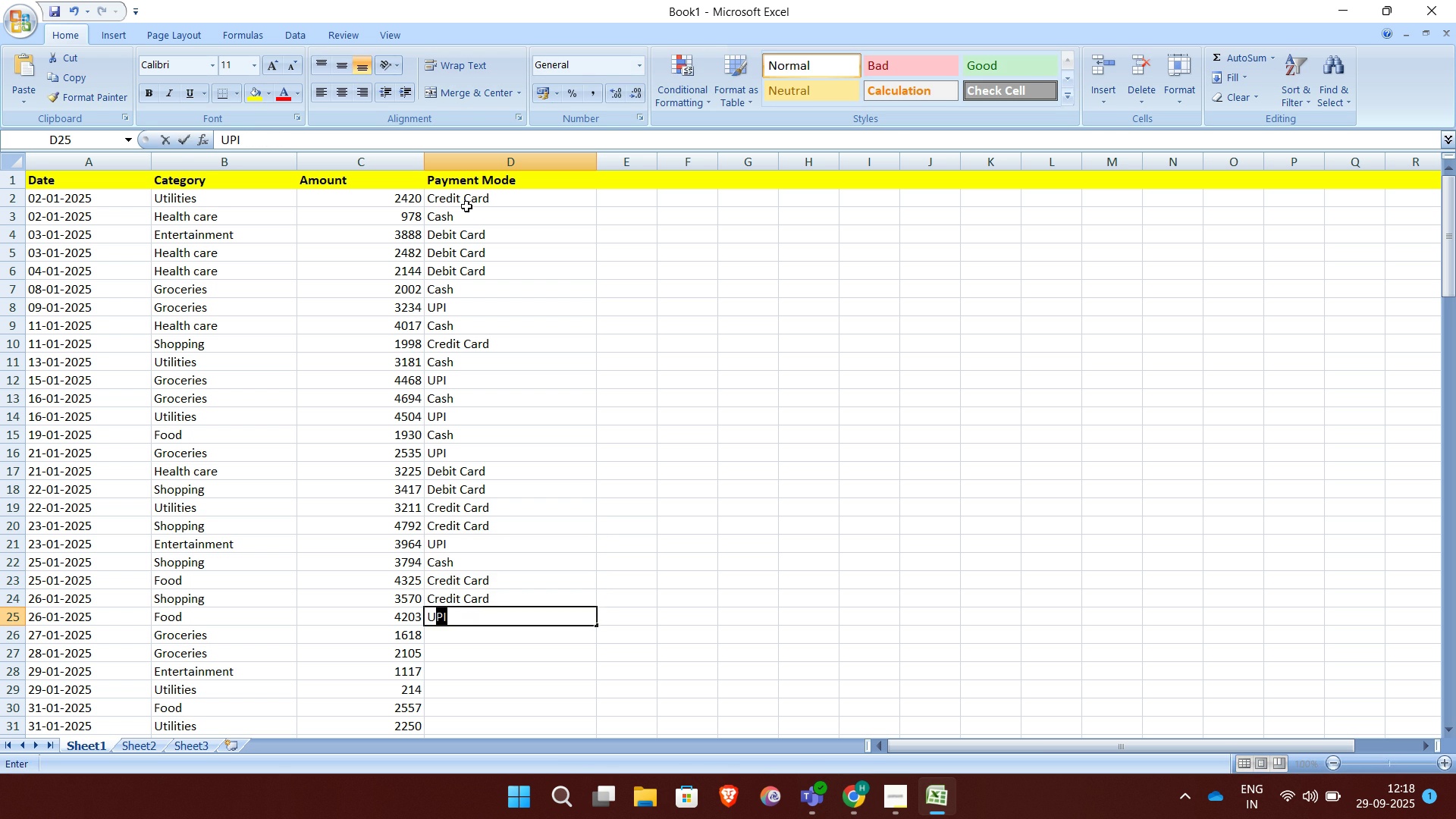 
key(U)
 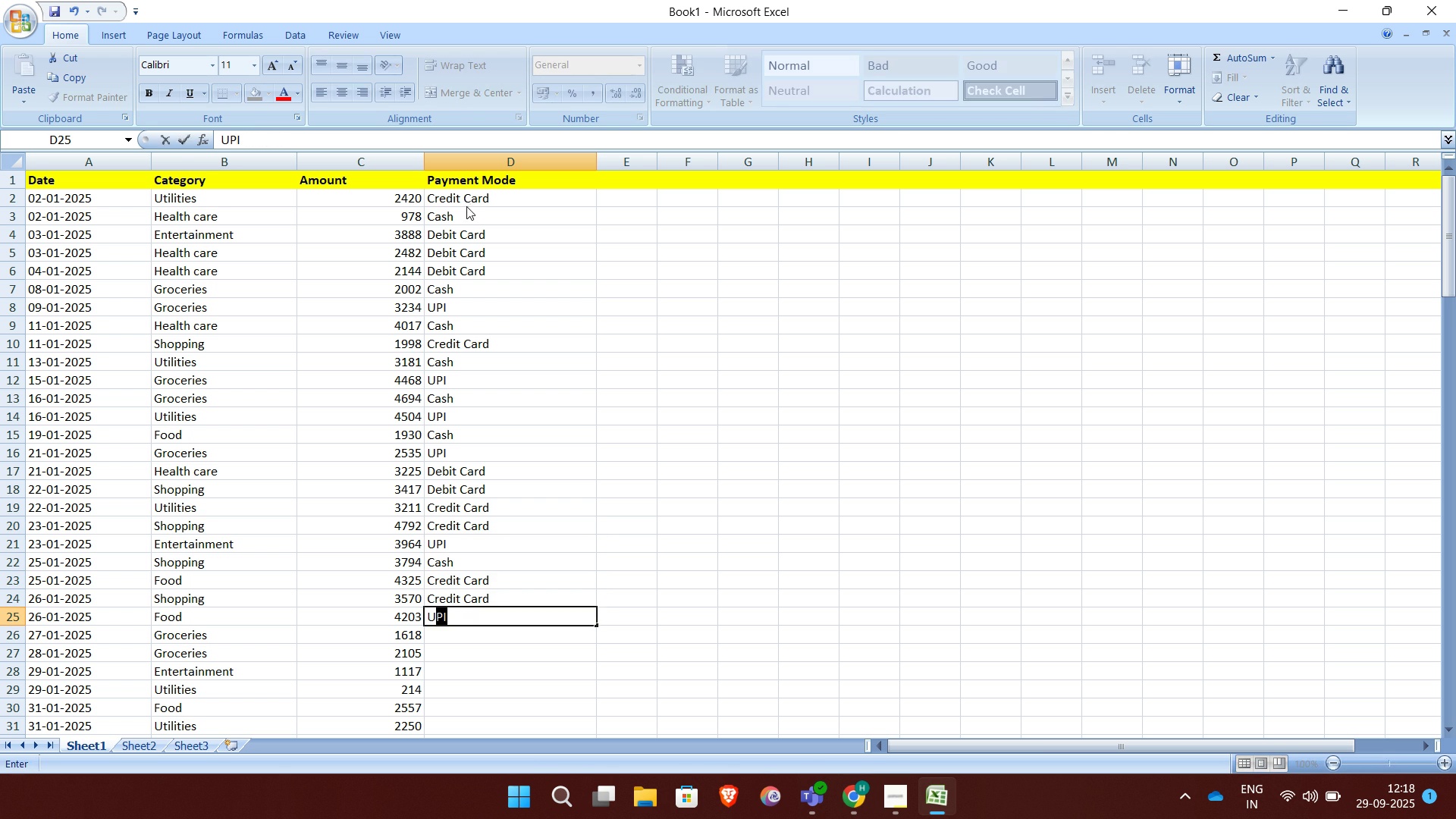 
key(CapsLock)
 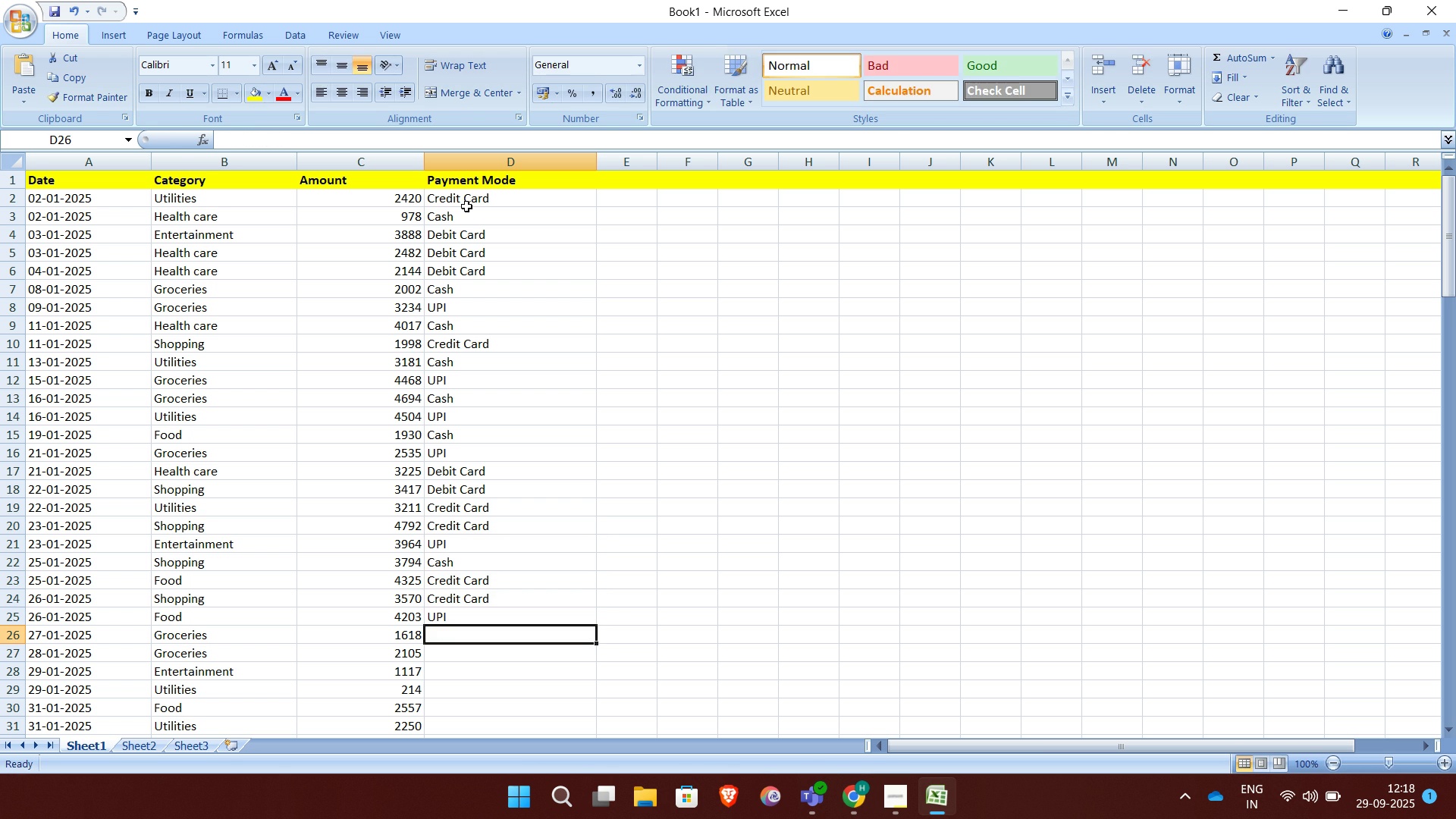 
key(Enter)
 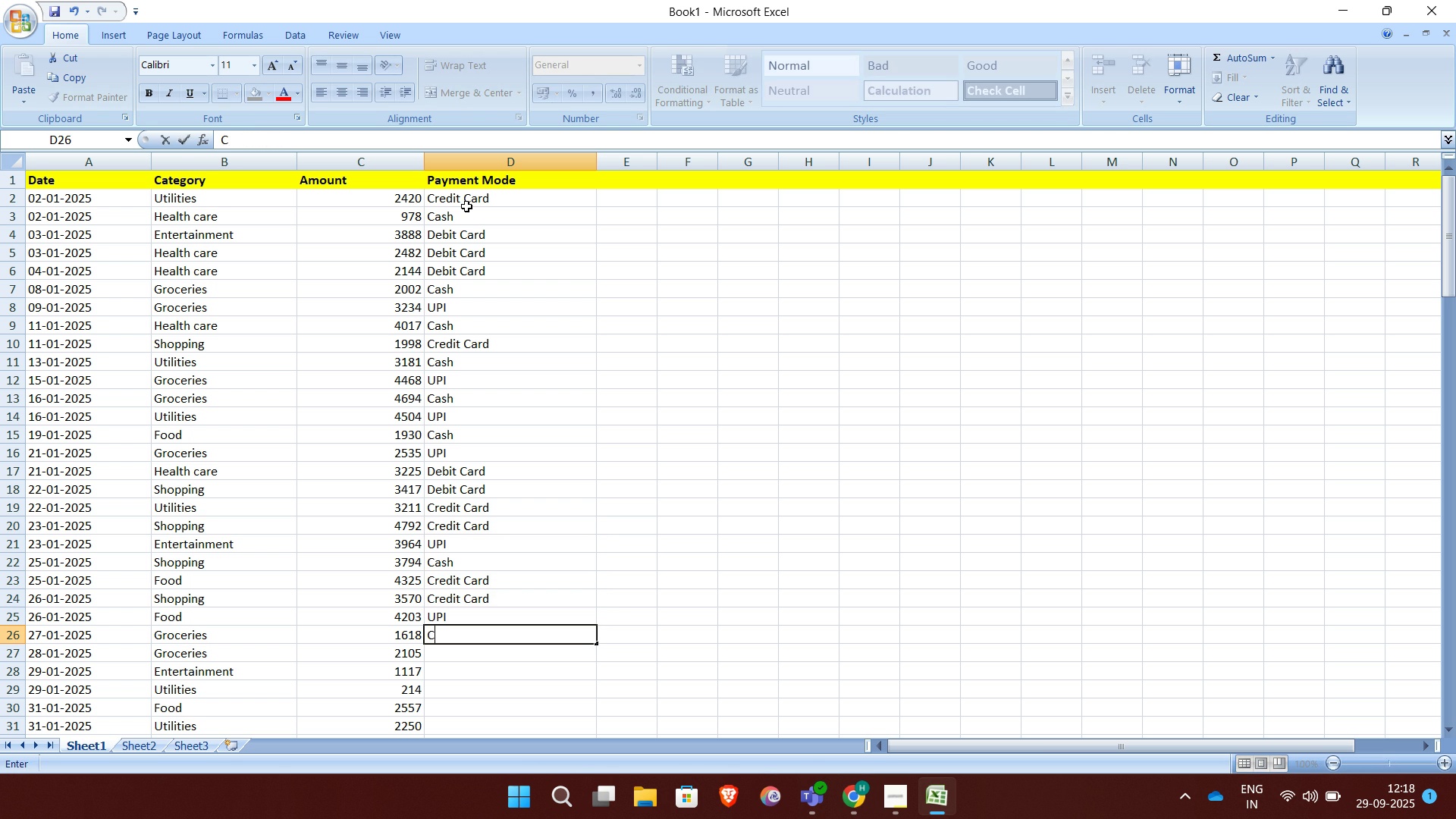 
key(CapsLock)
 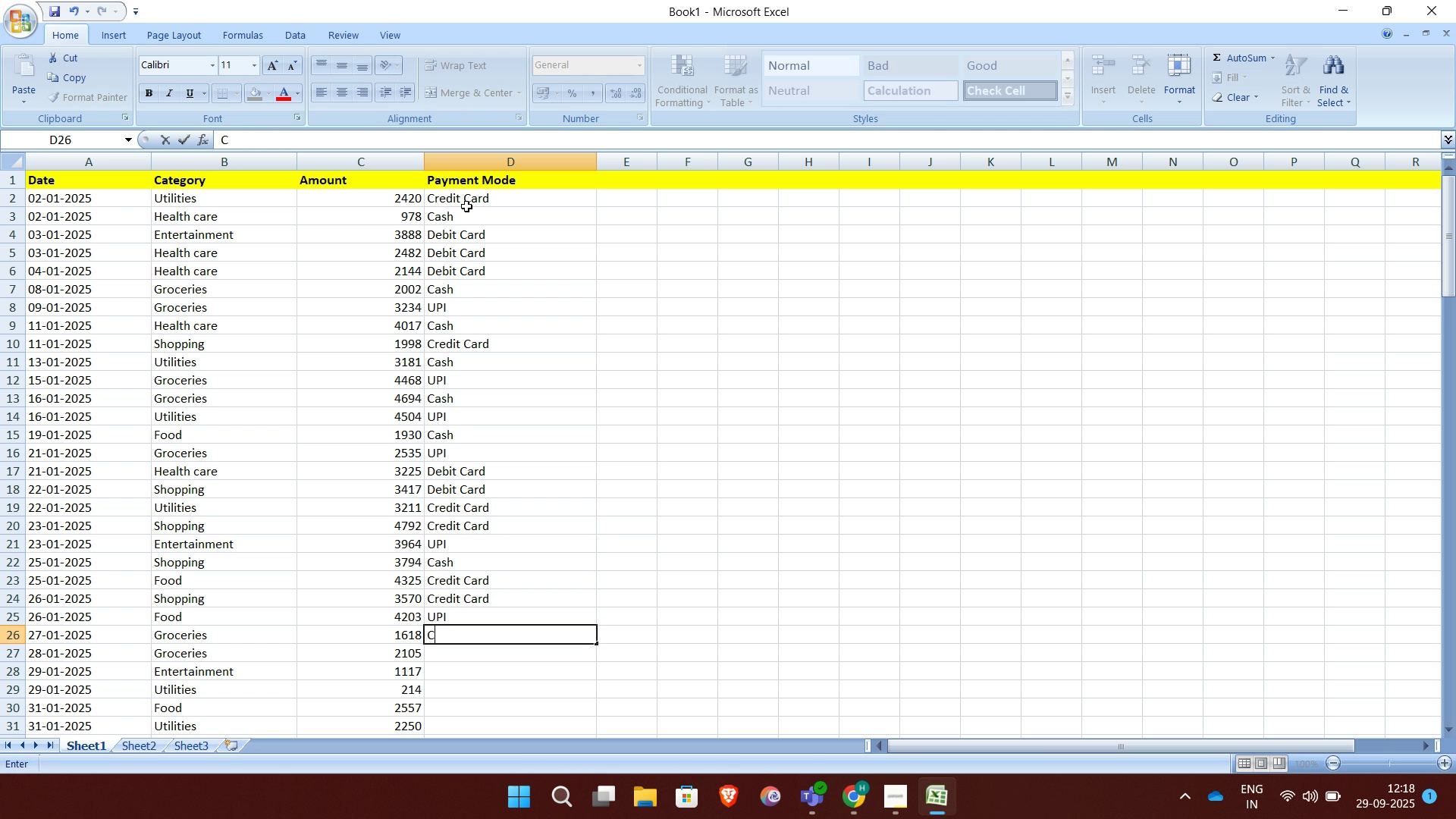 
key(C)
 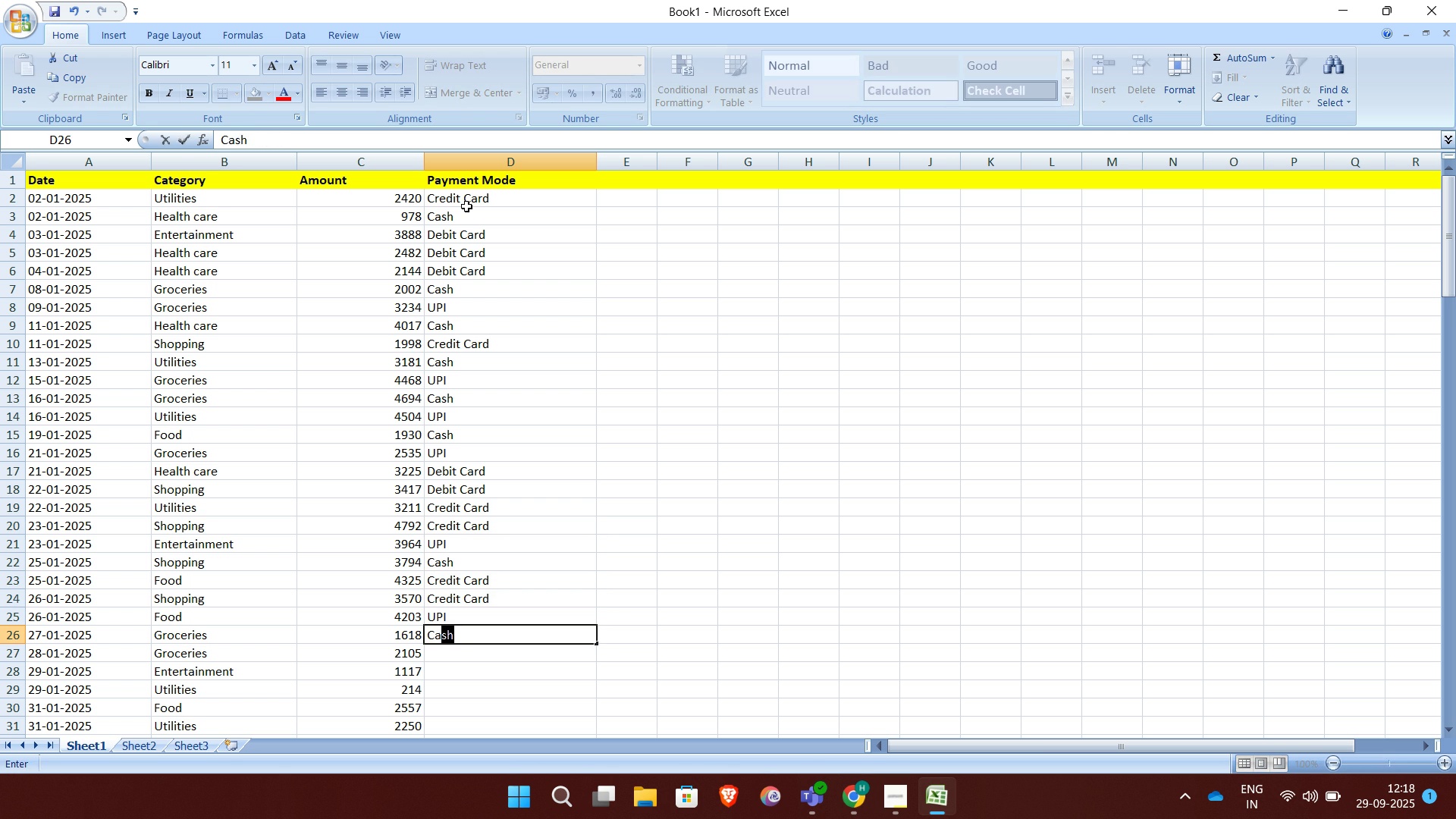 
key(CapsLock)
 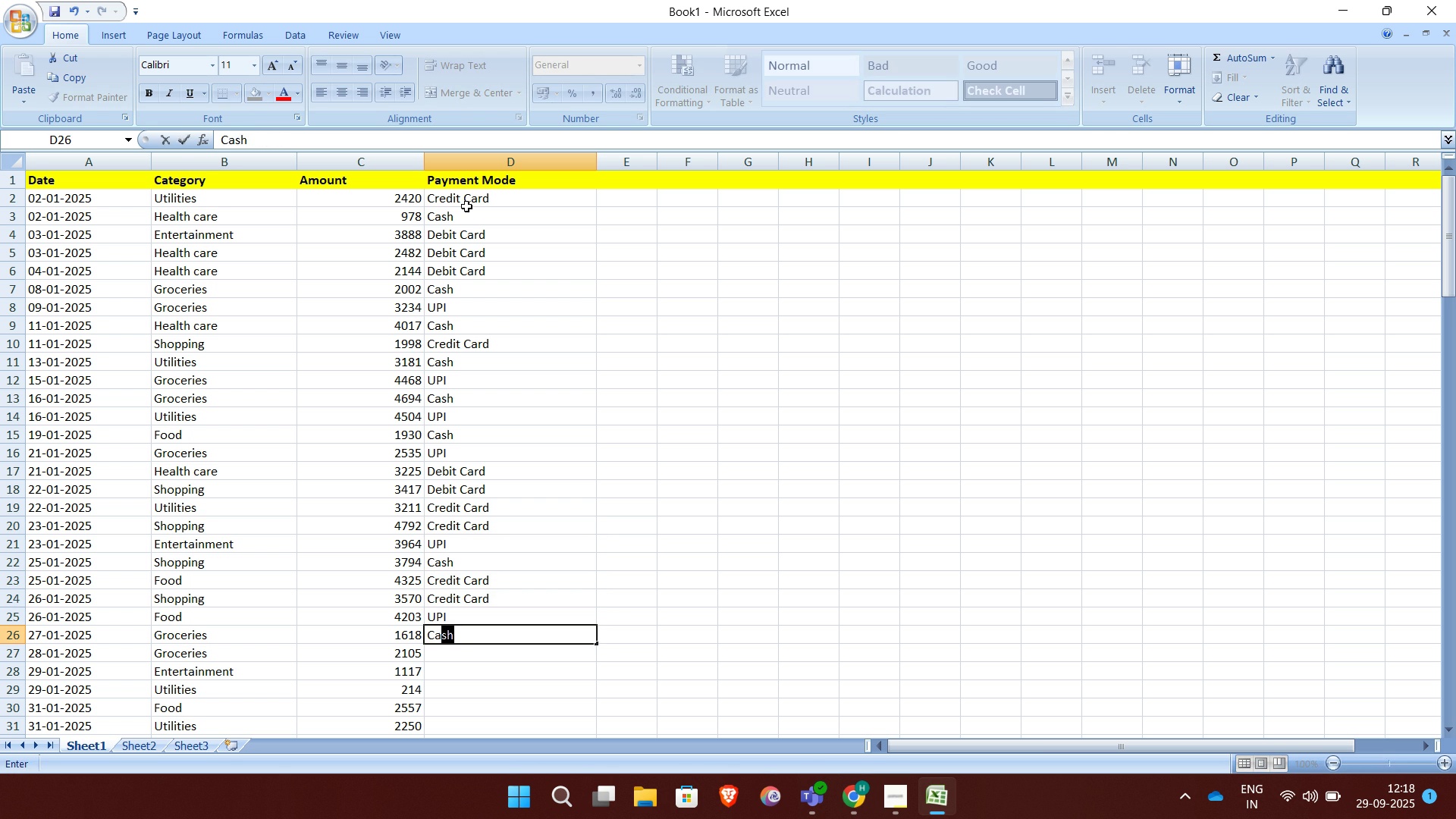 
key(A)
 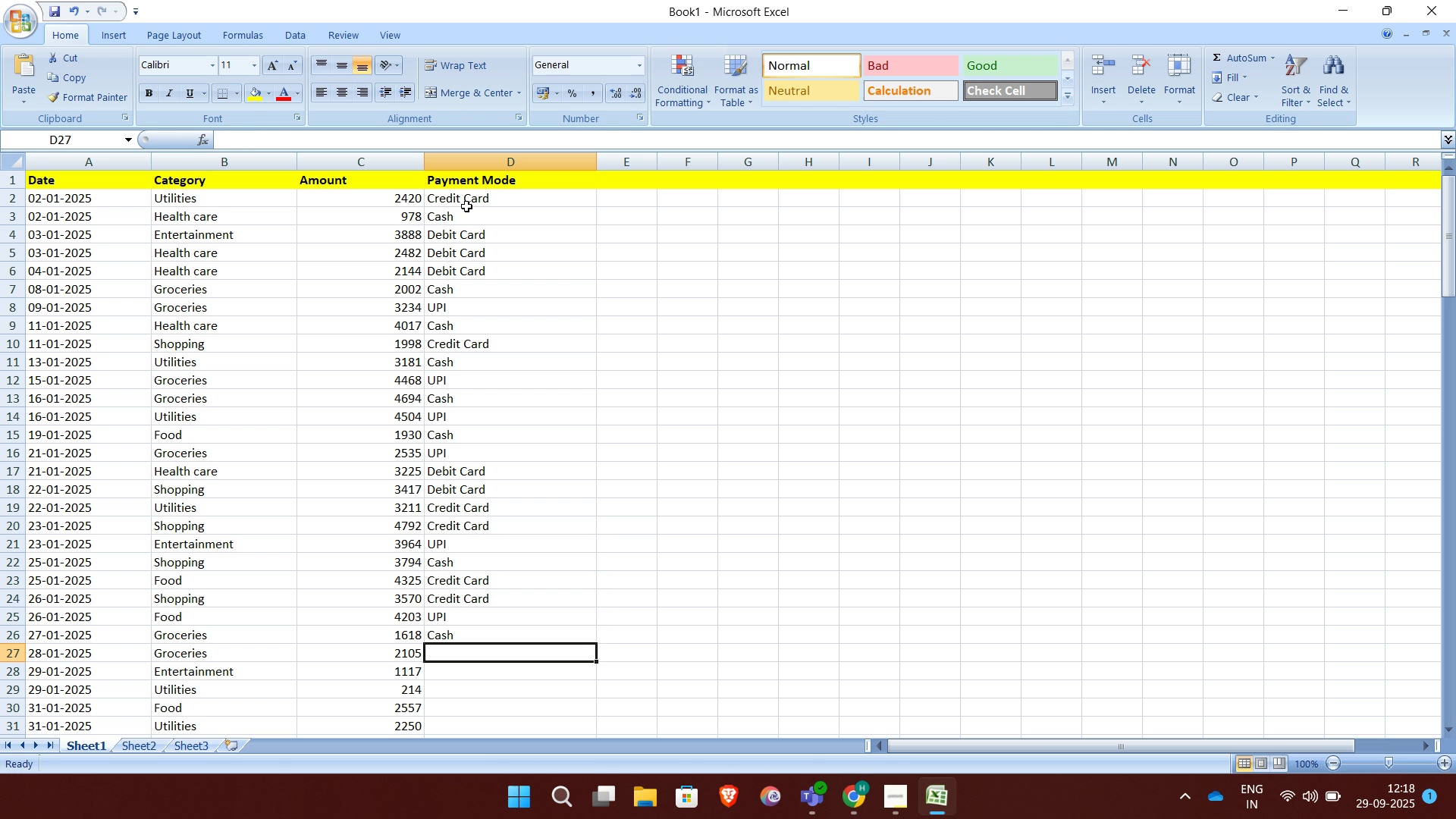 
key(Enter)
 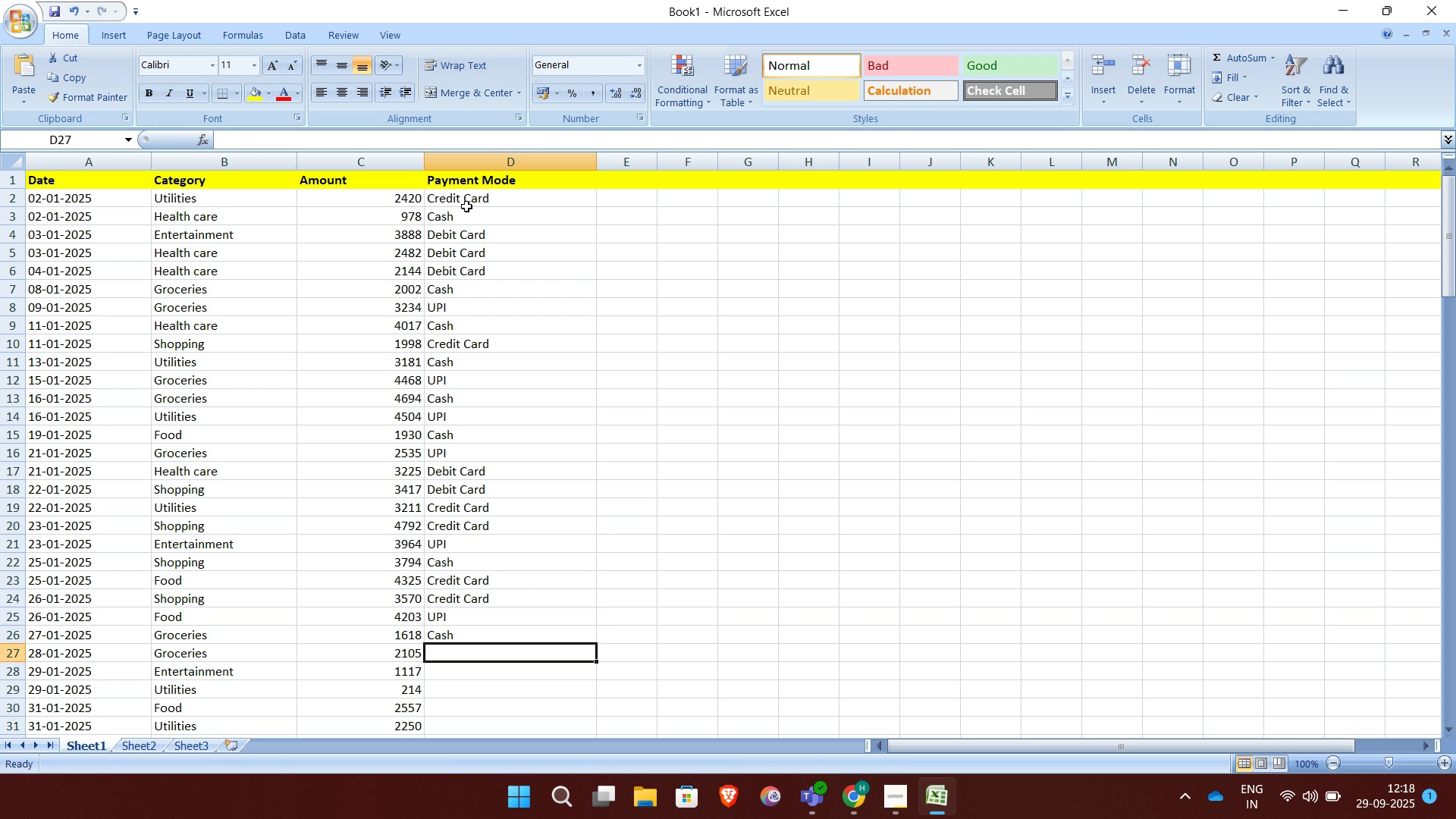 
type(Cre)
 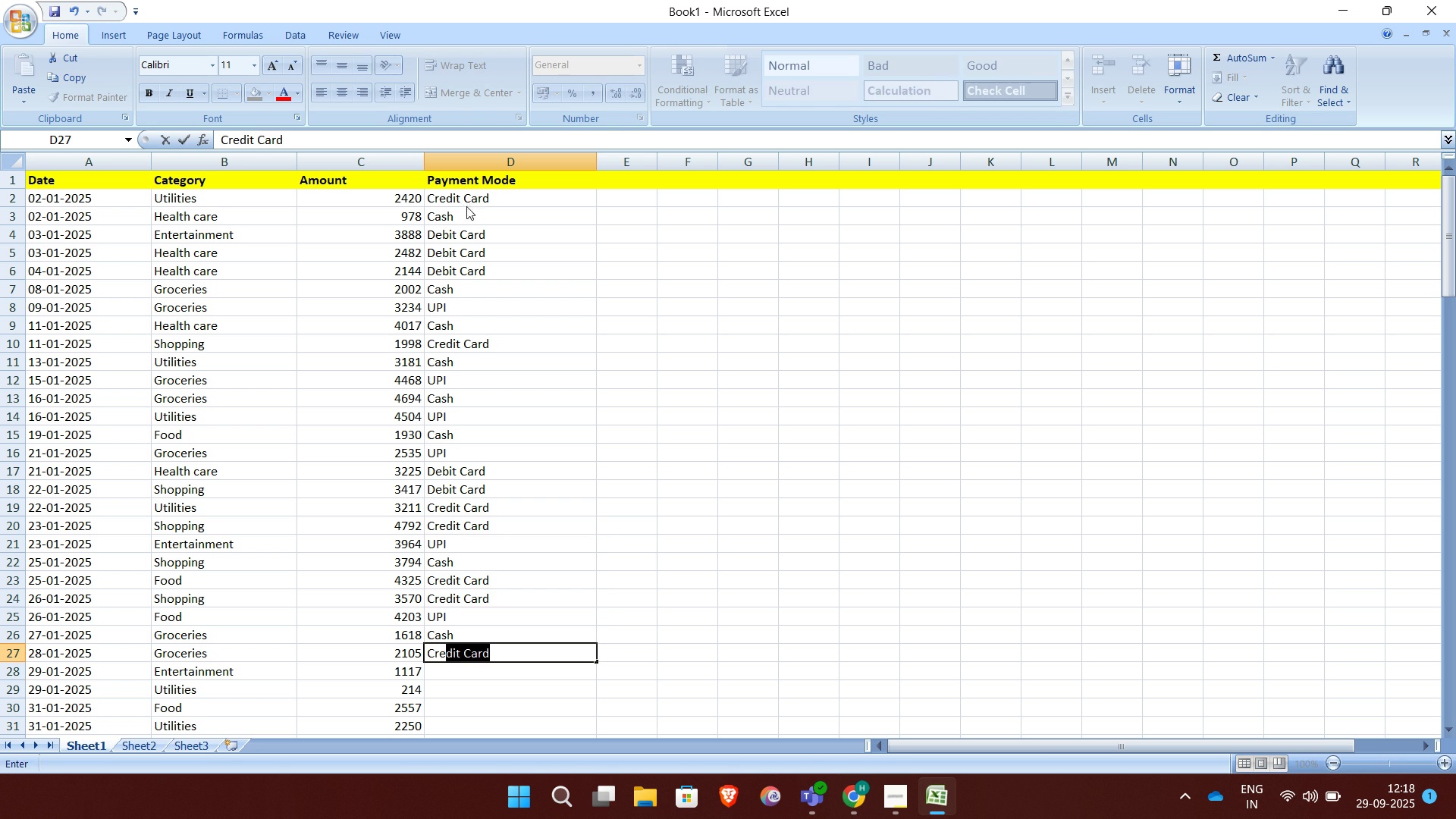 
key(Enter)
 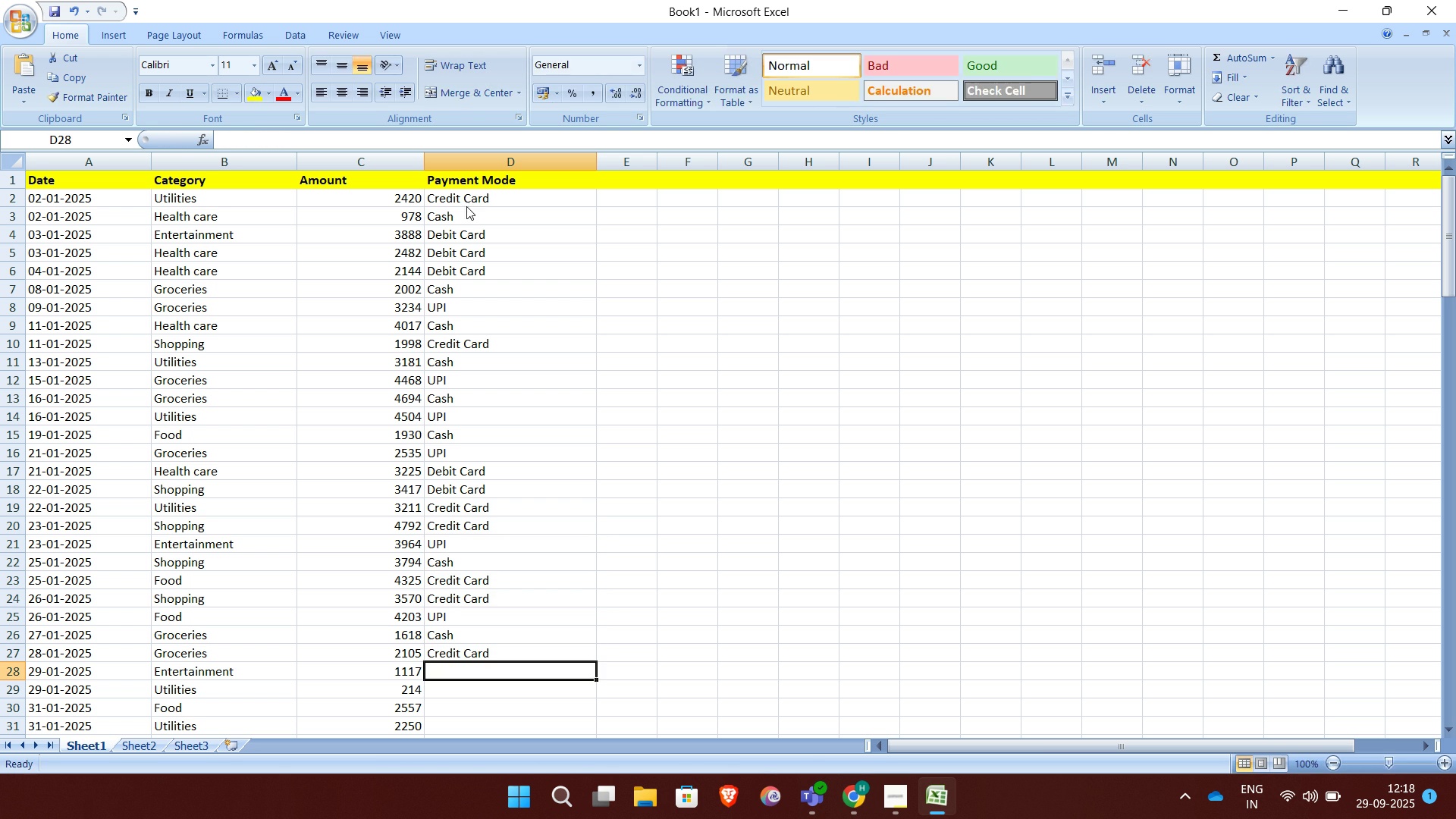 
type(Cre)
 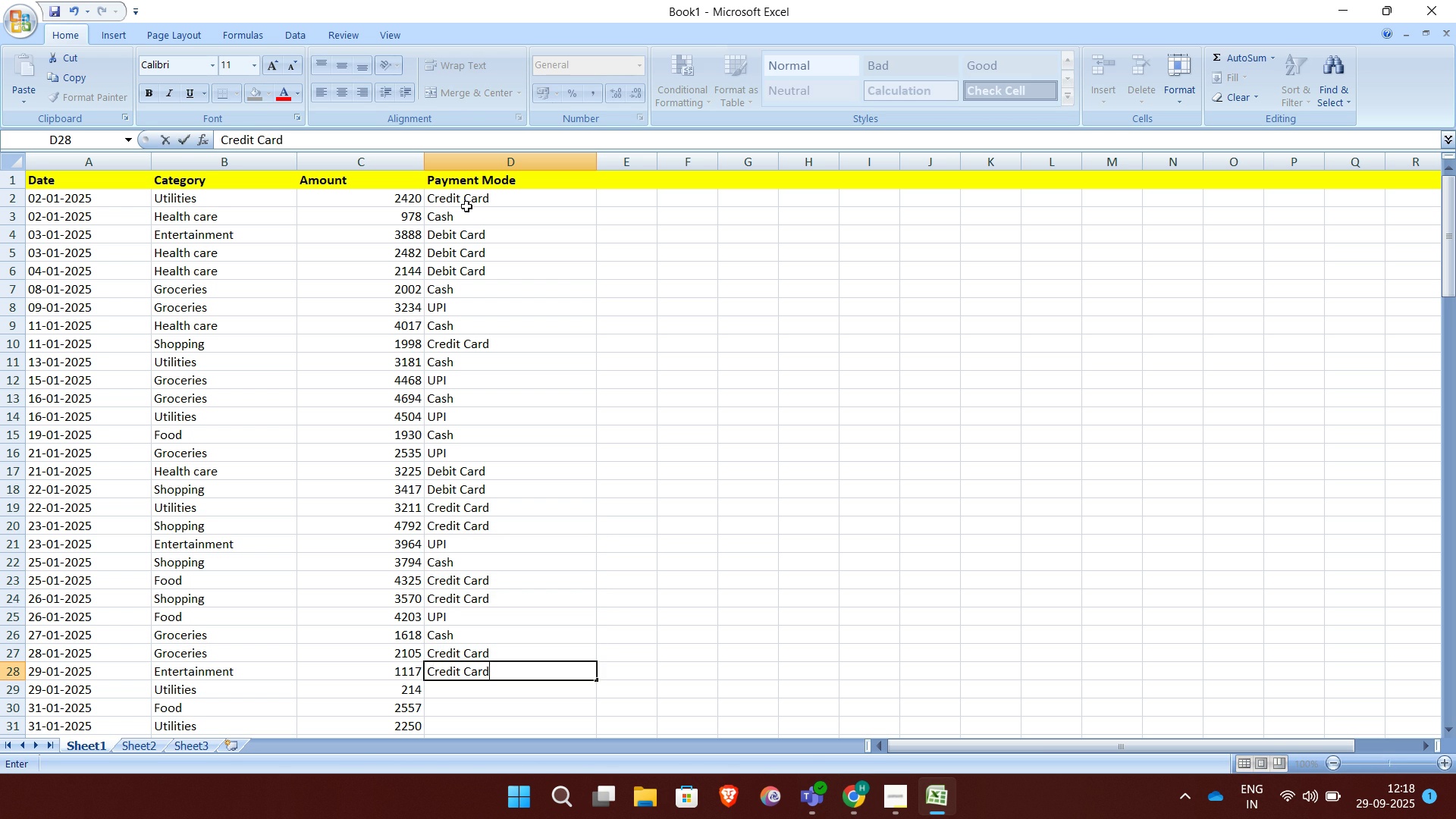 
key(Enter)
 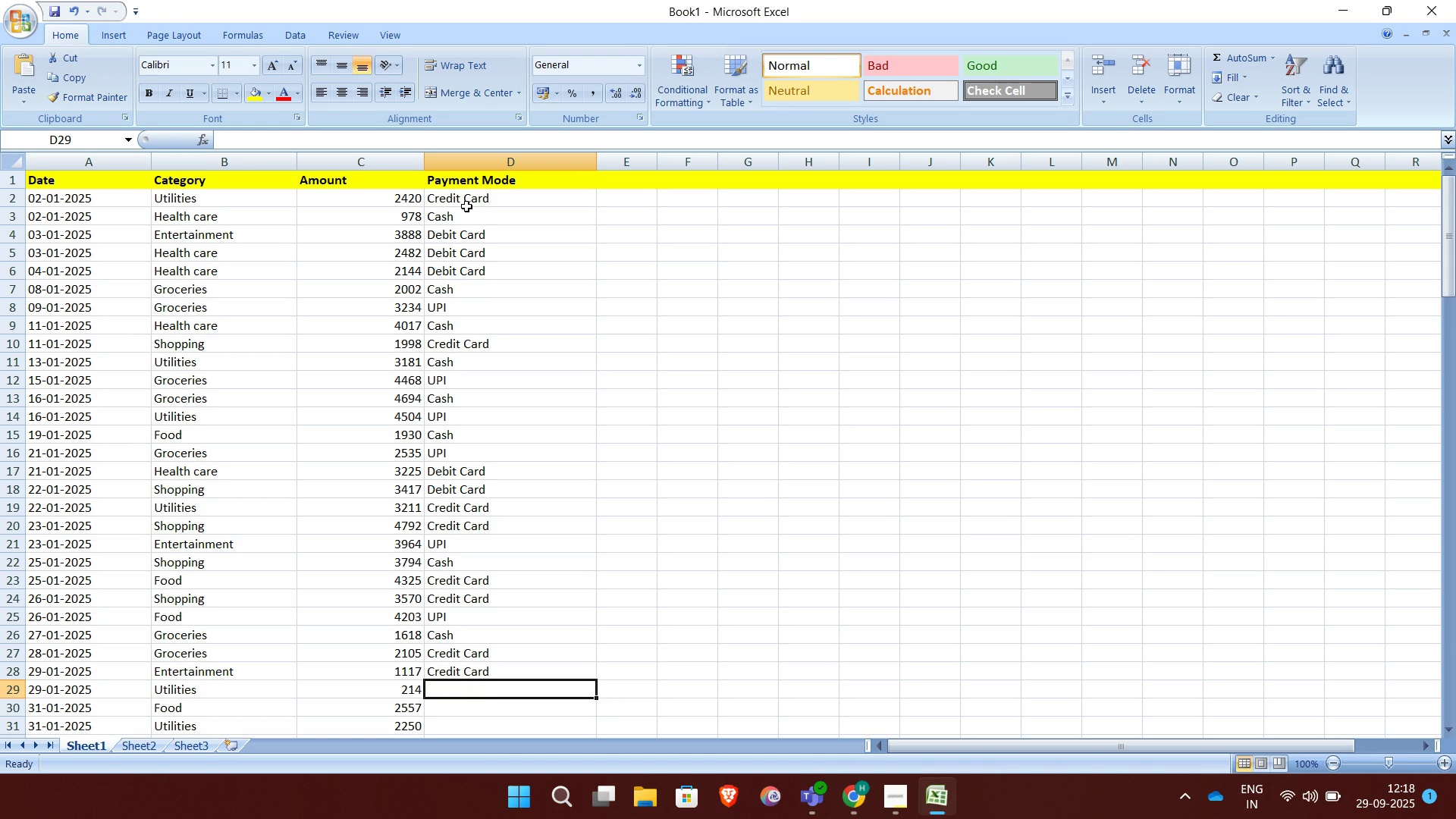 
key(CapsLock)
 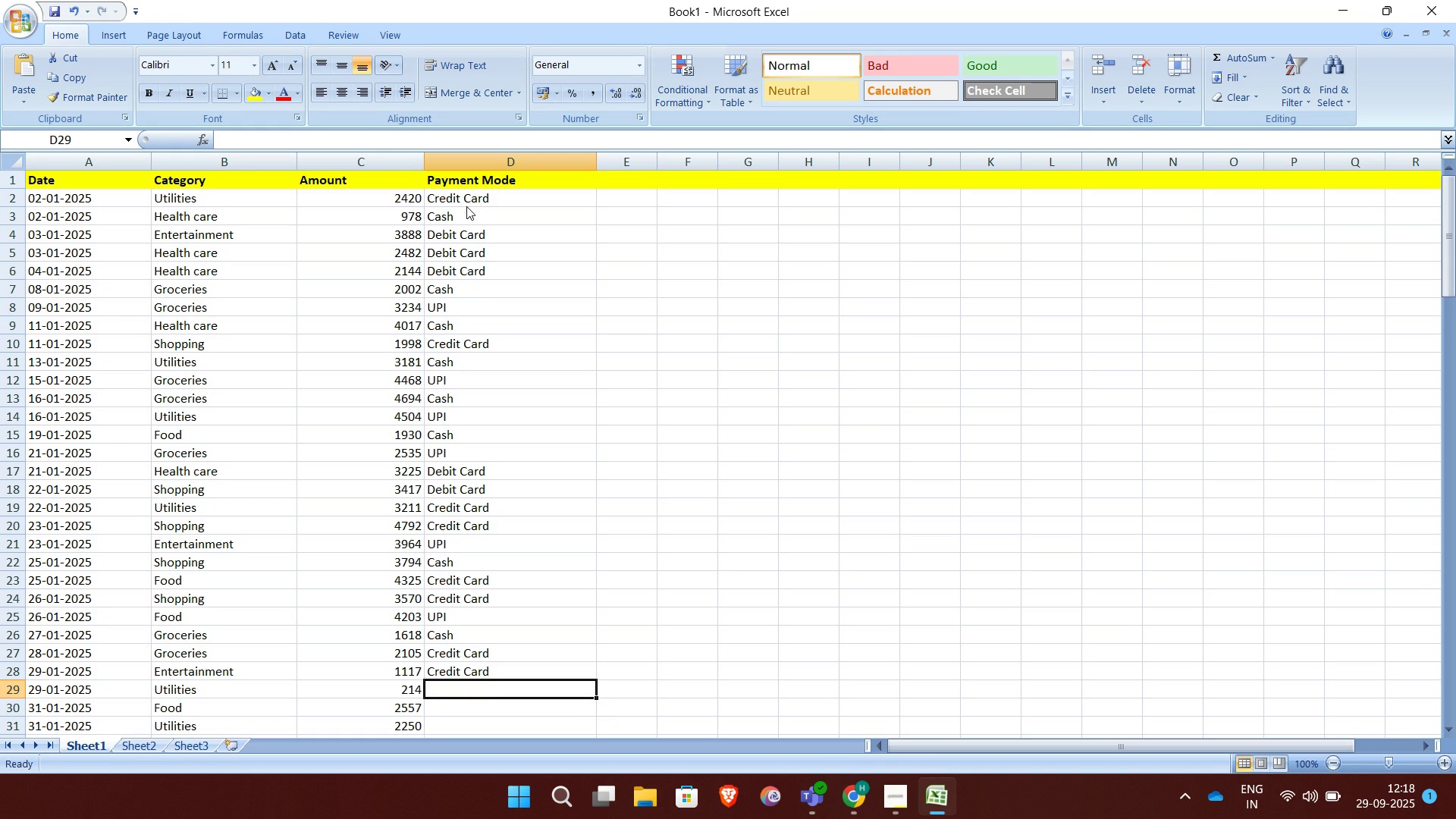 
key(D)
 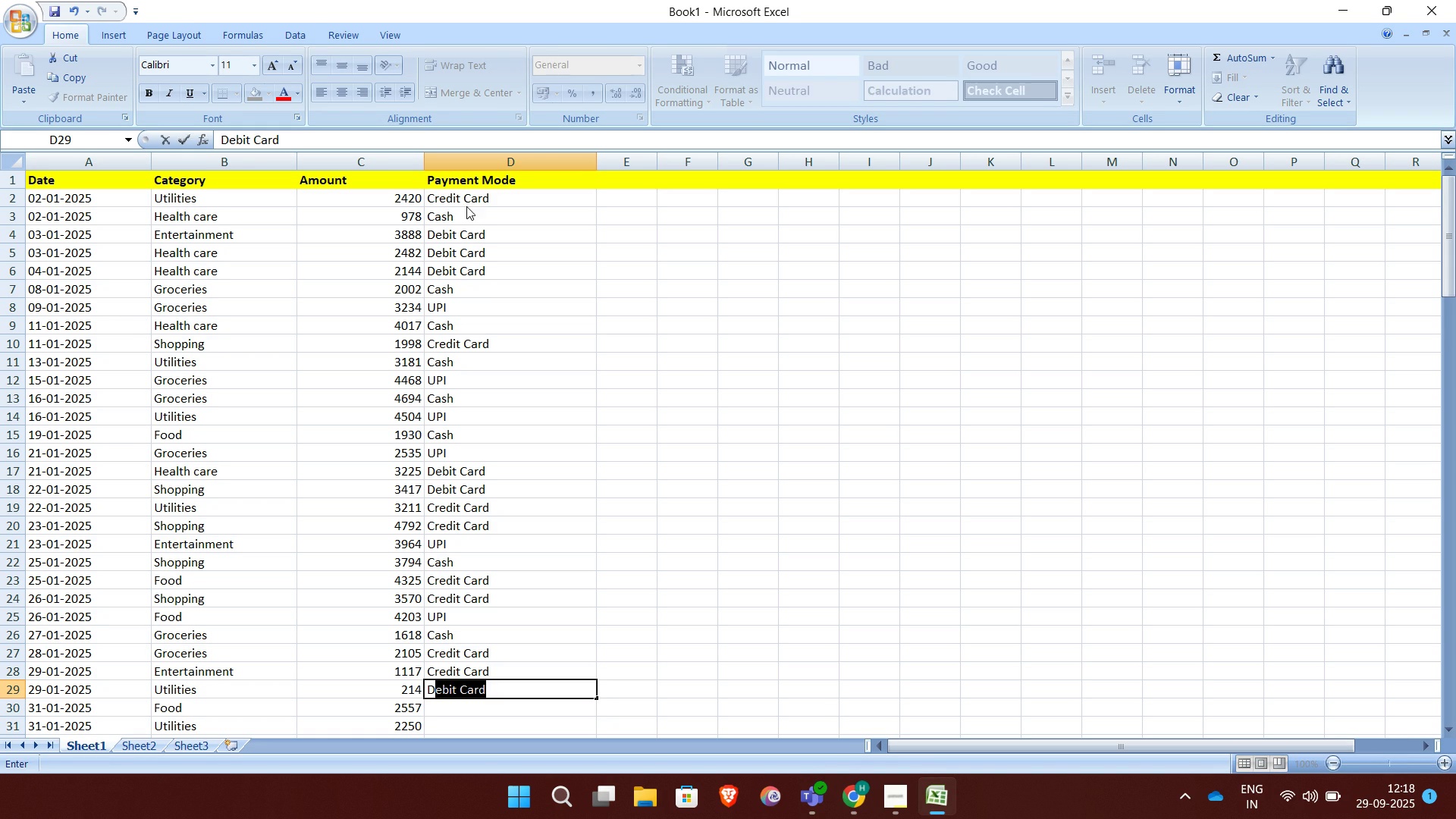 
key(Enter)
 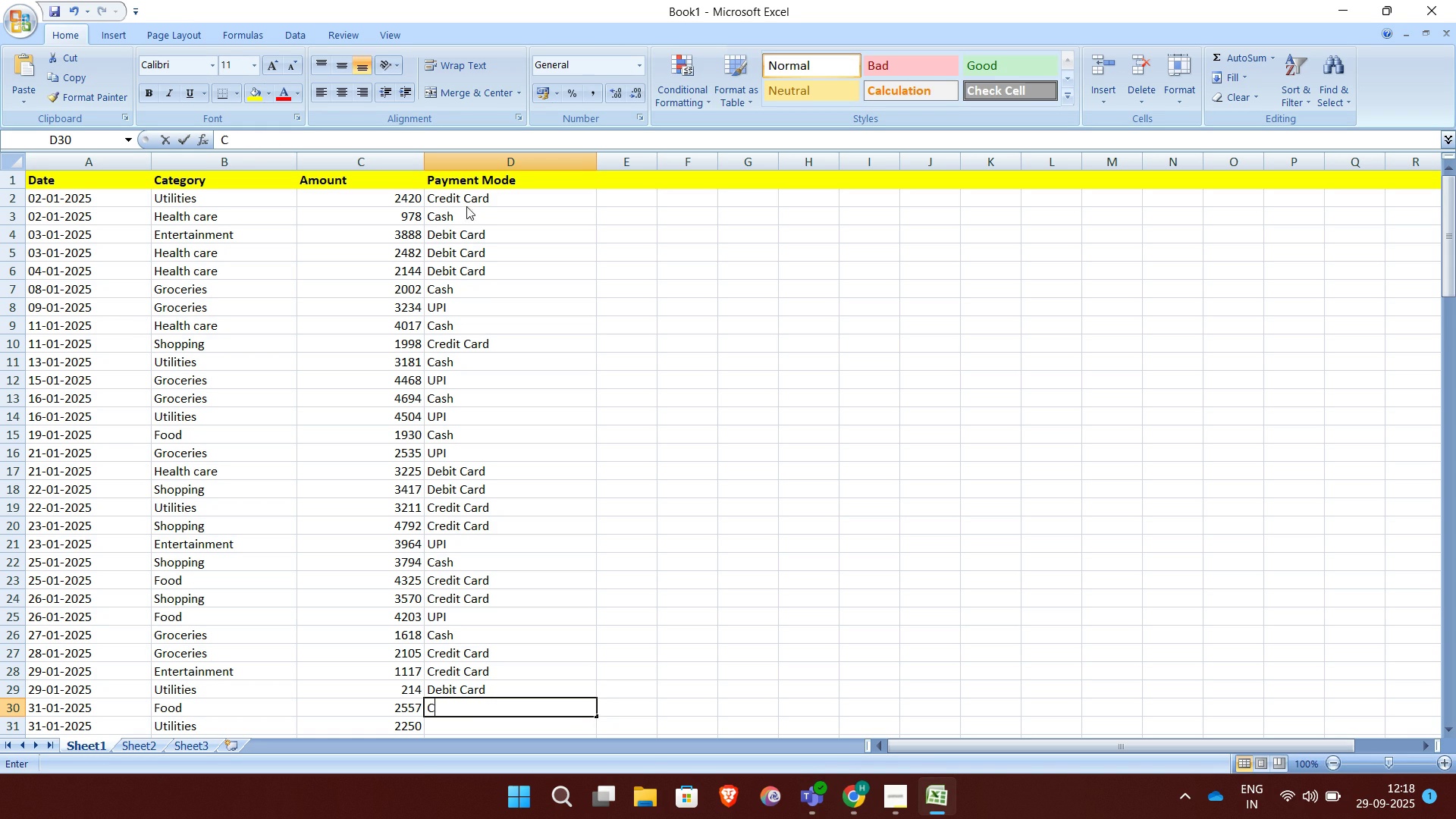 
type(Cre)
 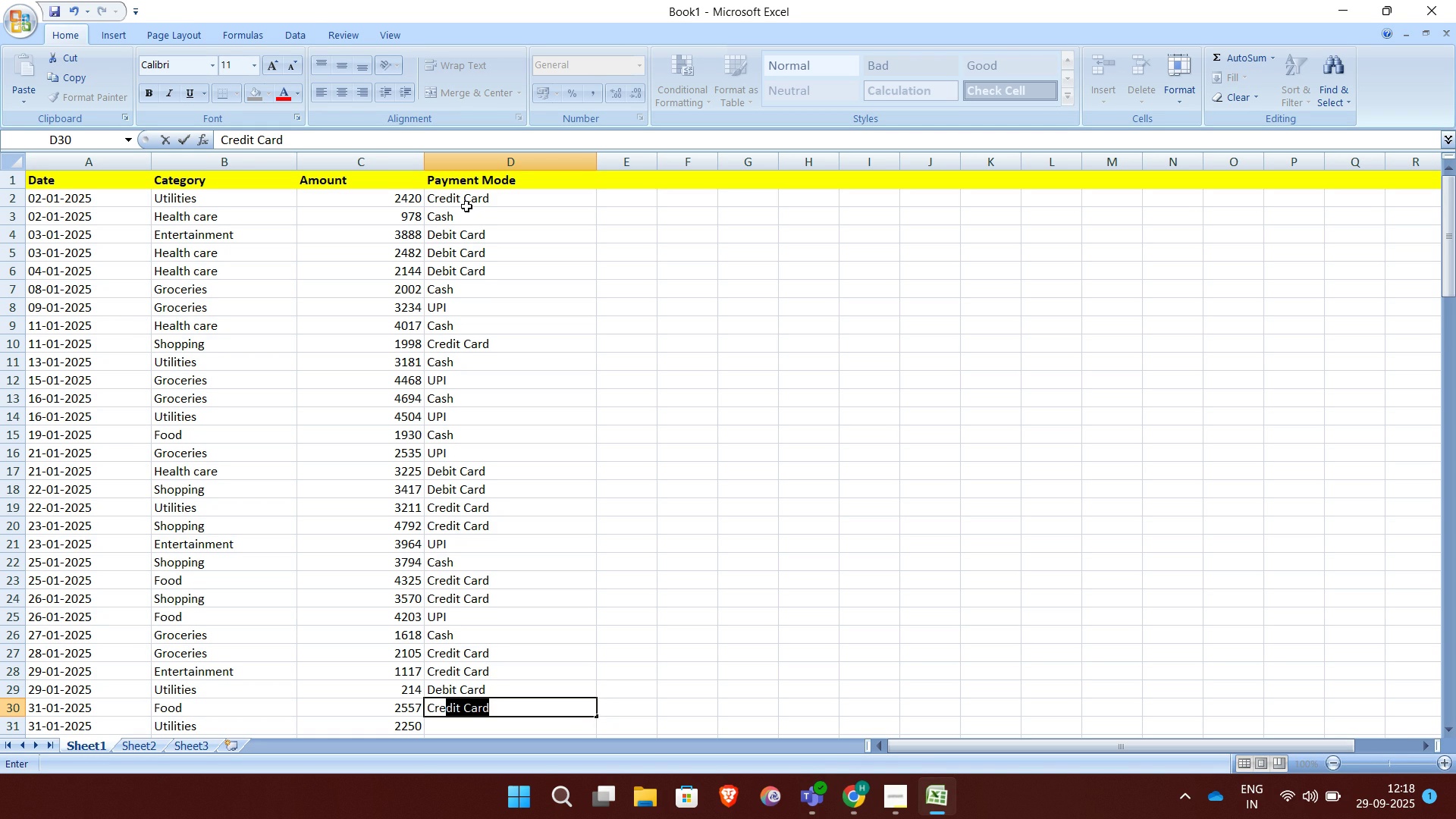 
key(Enter)
 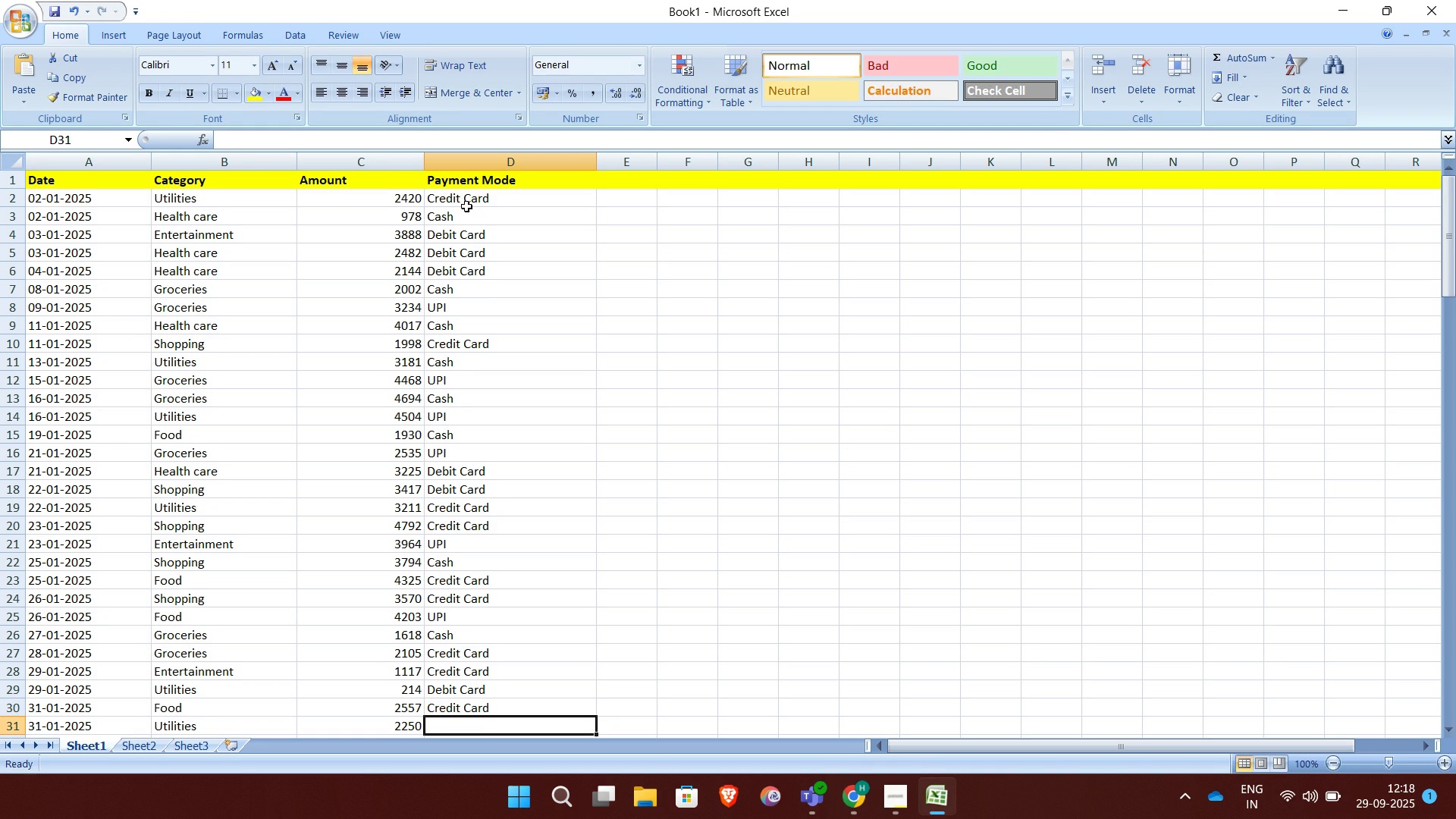 
key(CapsLock)
 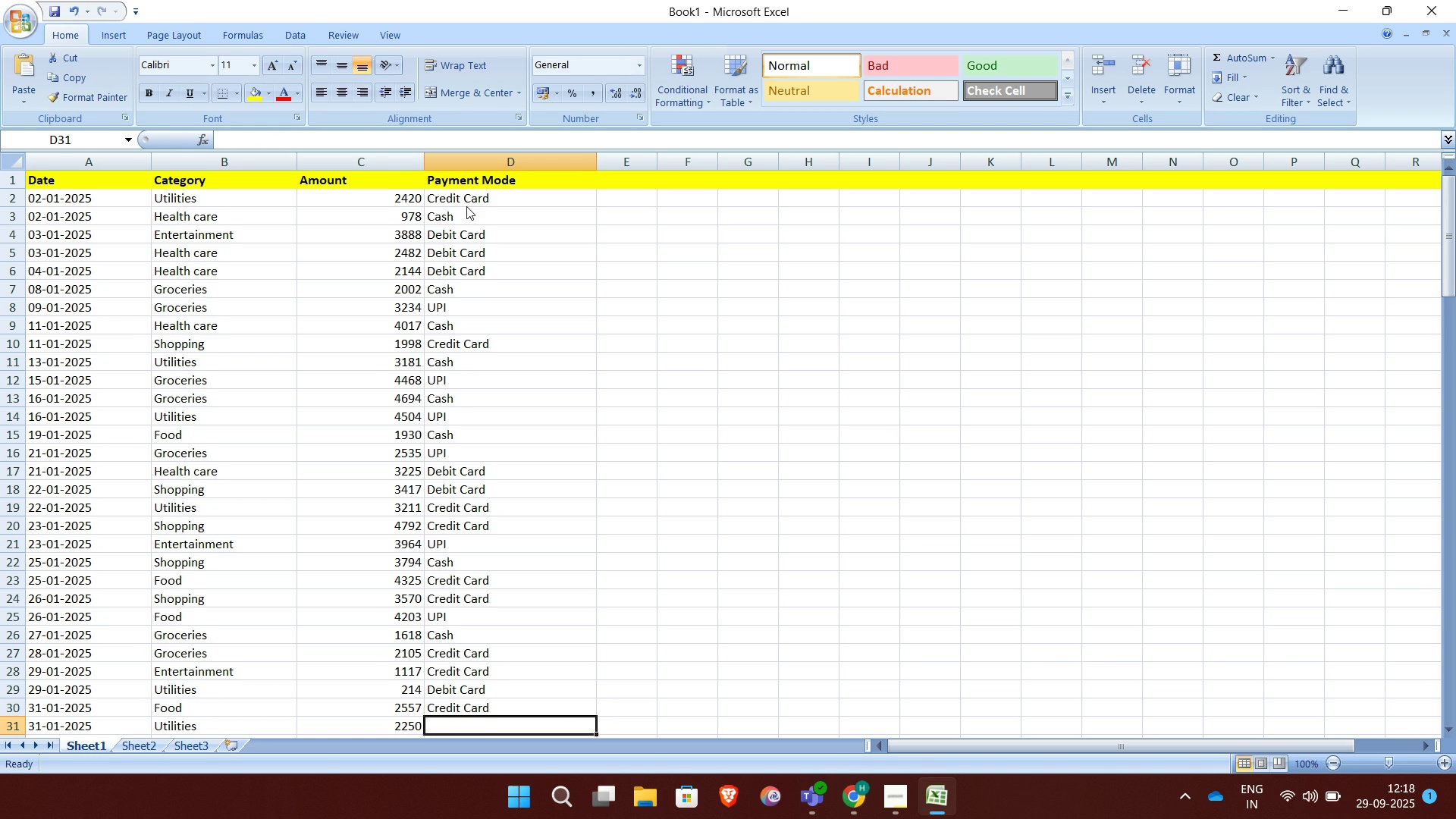 
key(D)
 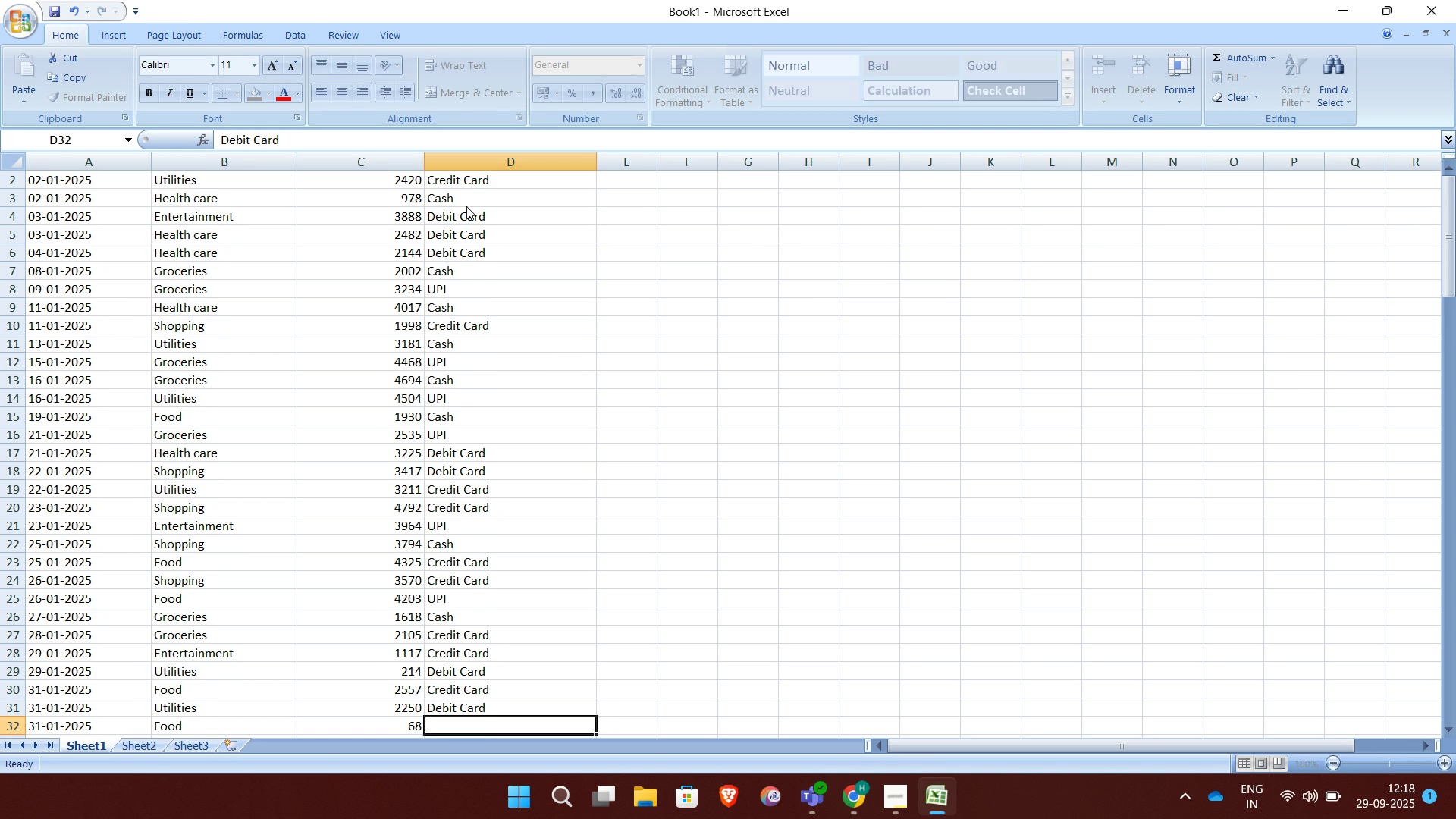 
key(Enter)
 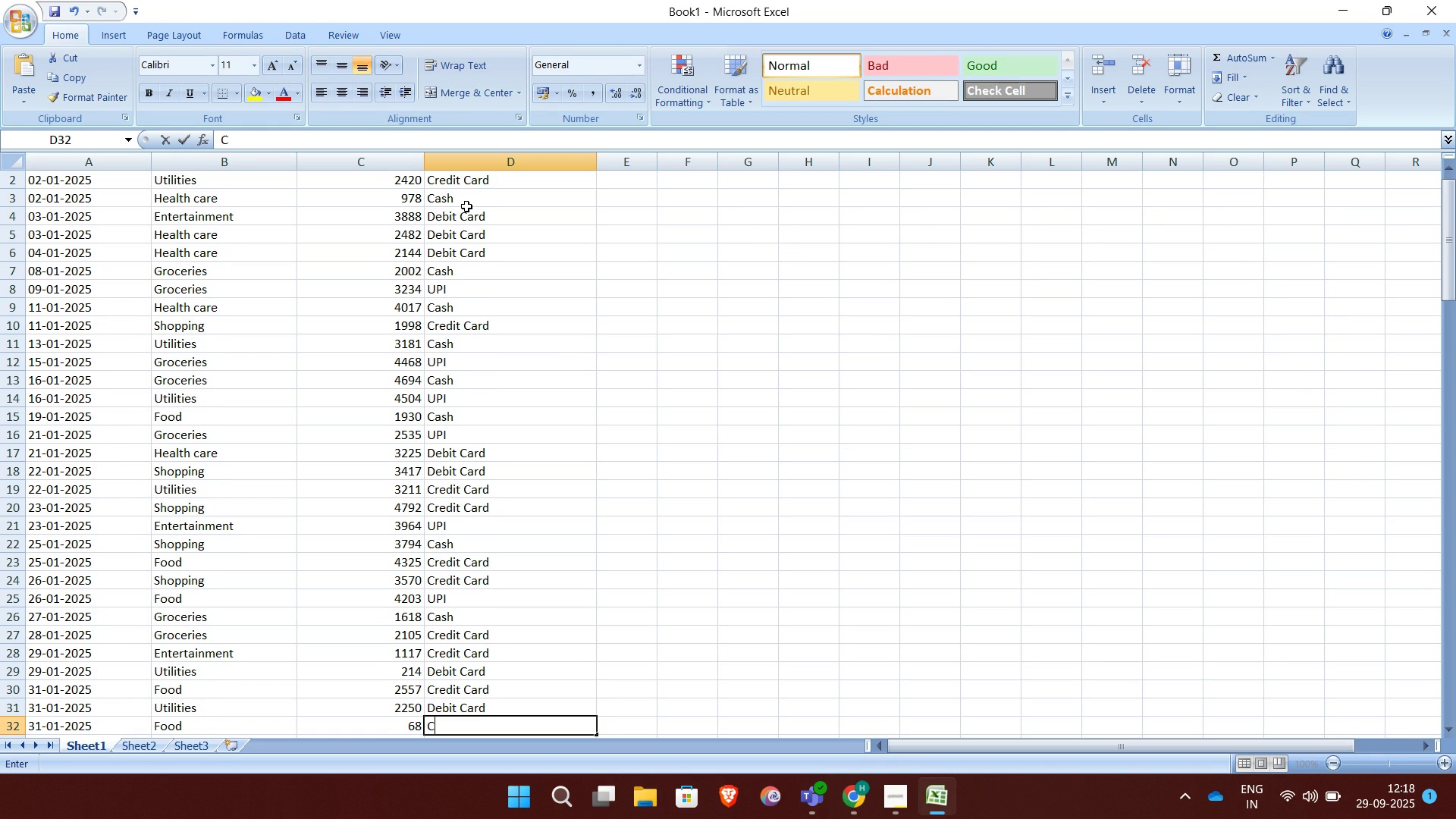 
key(C)
 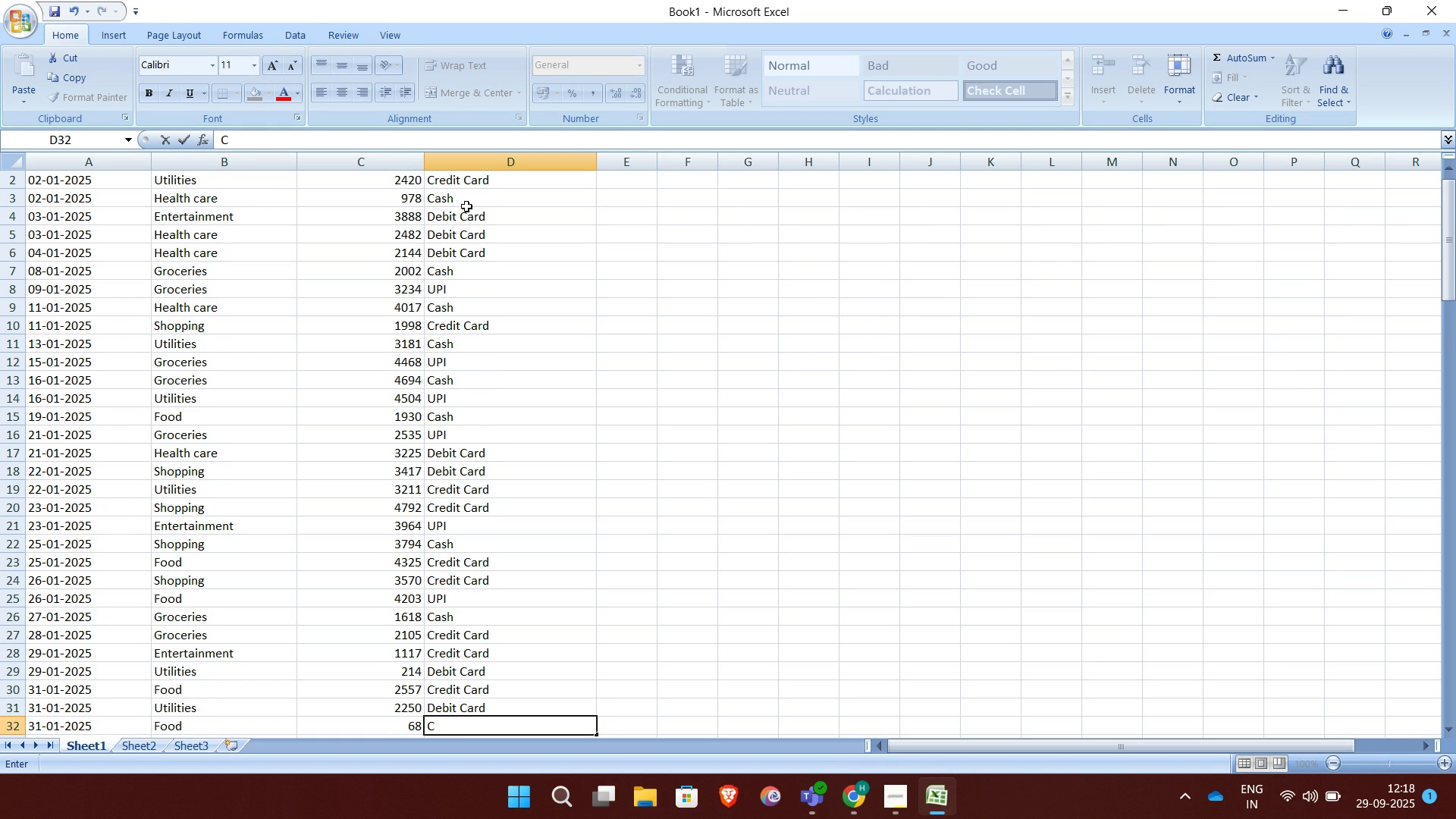 
key(CapsLock)
 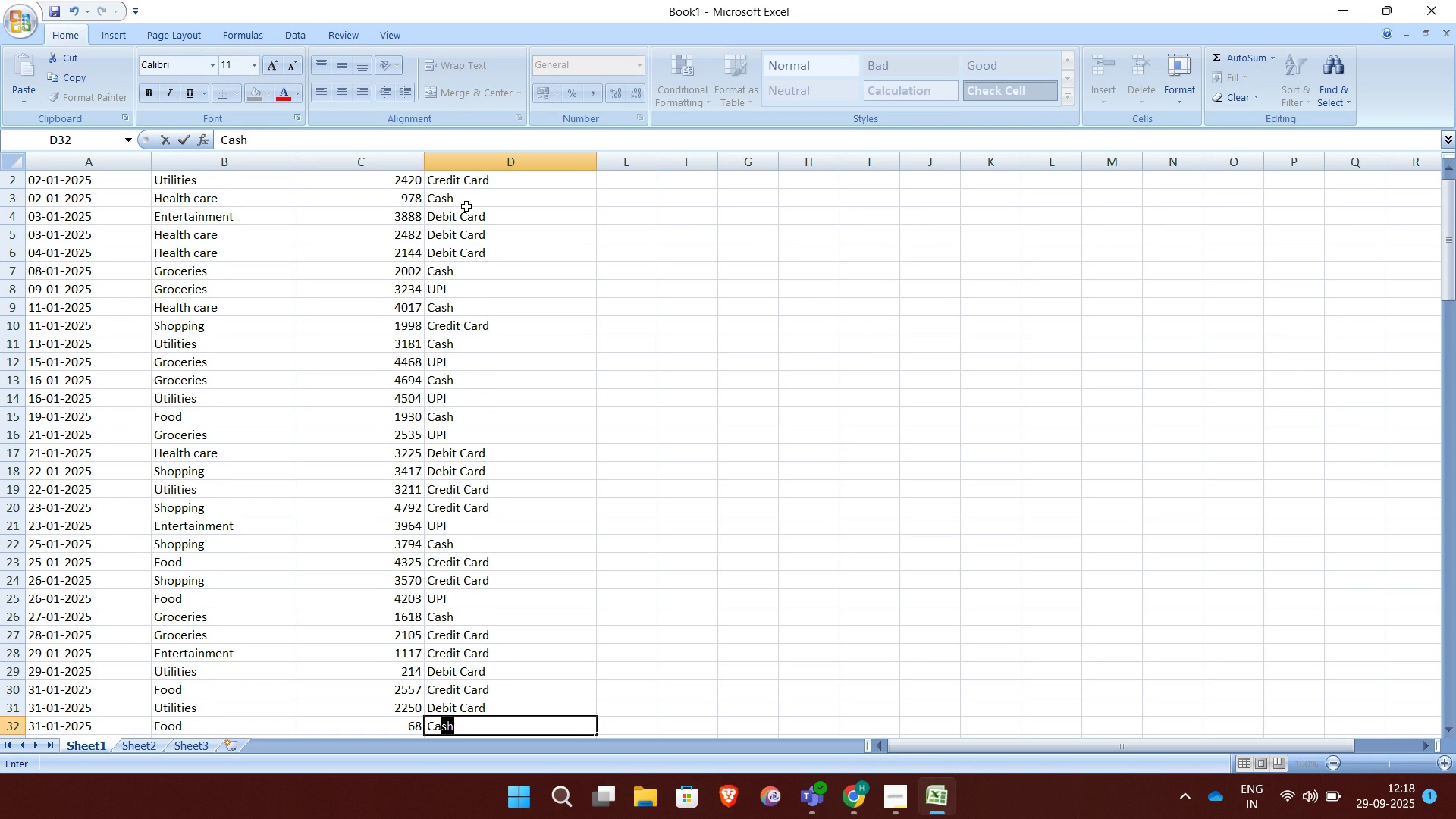 
key(A)
 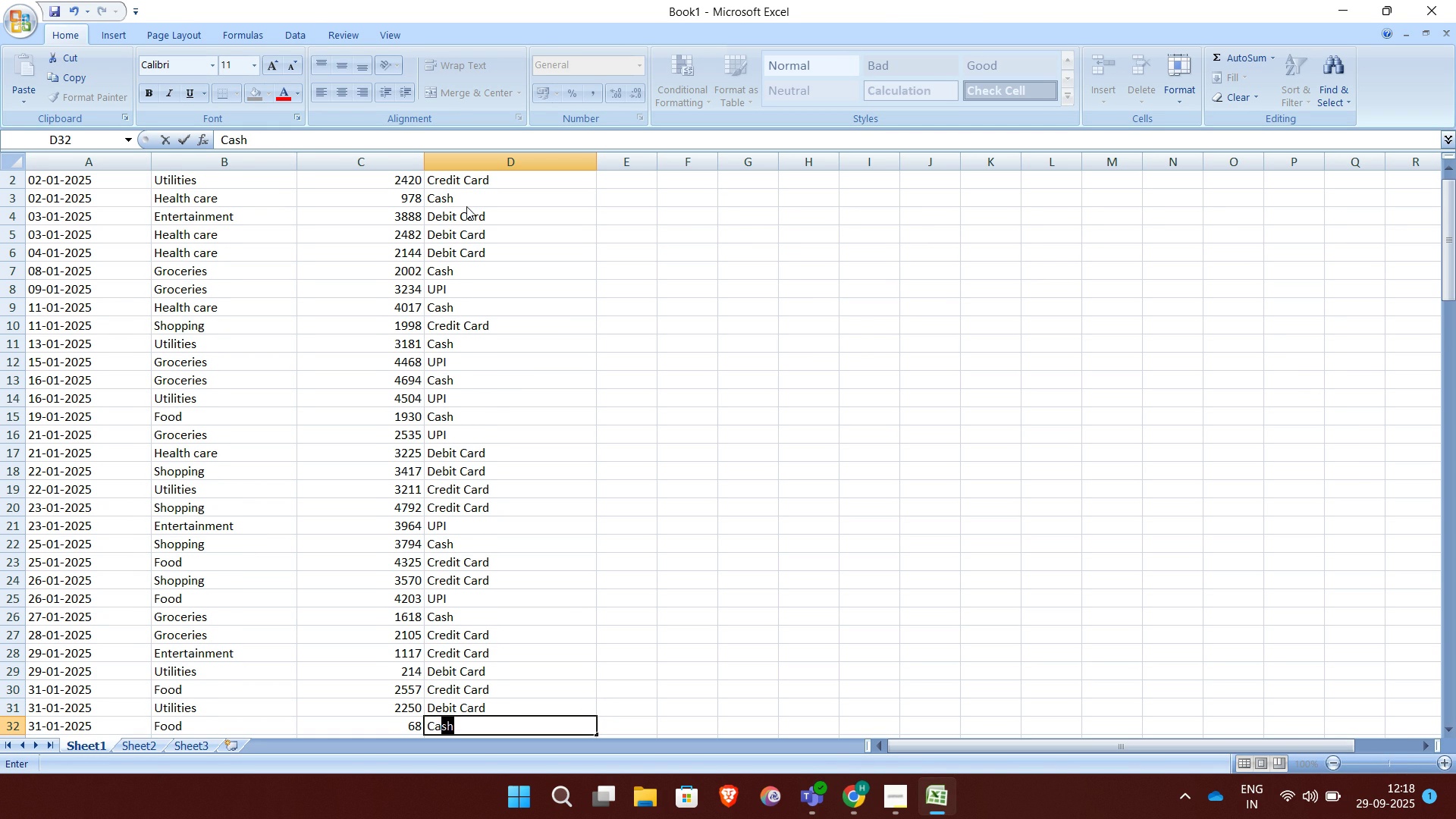 
key(Enter)
 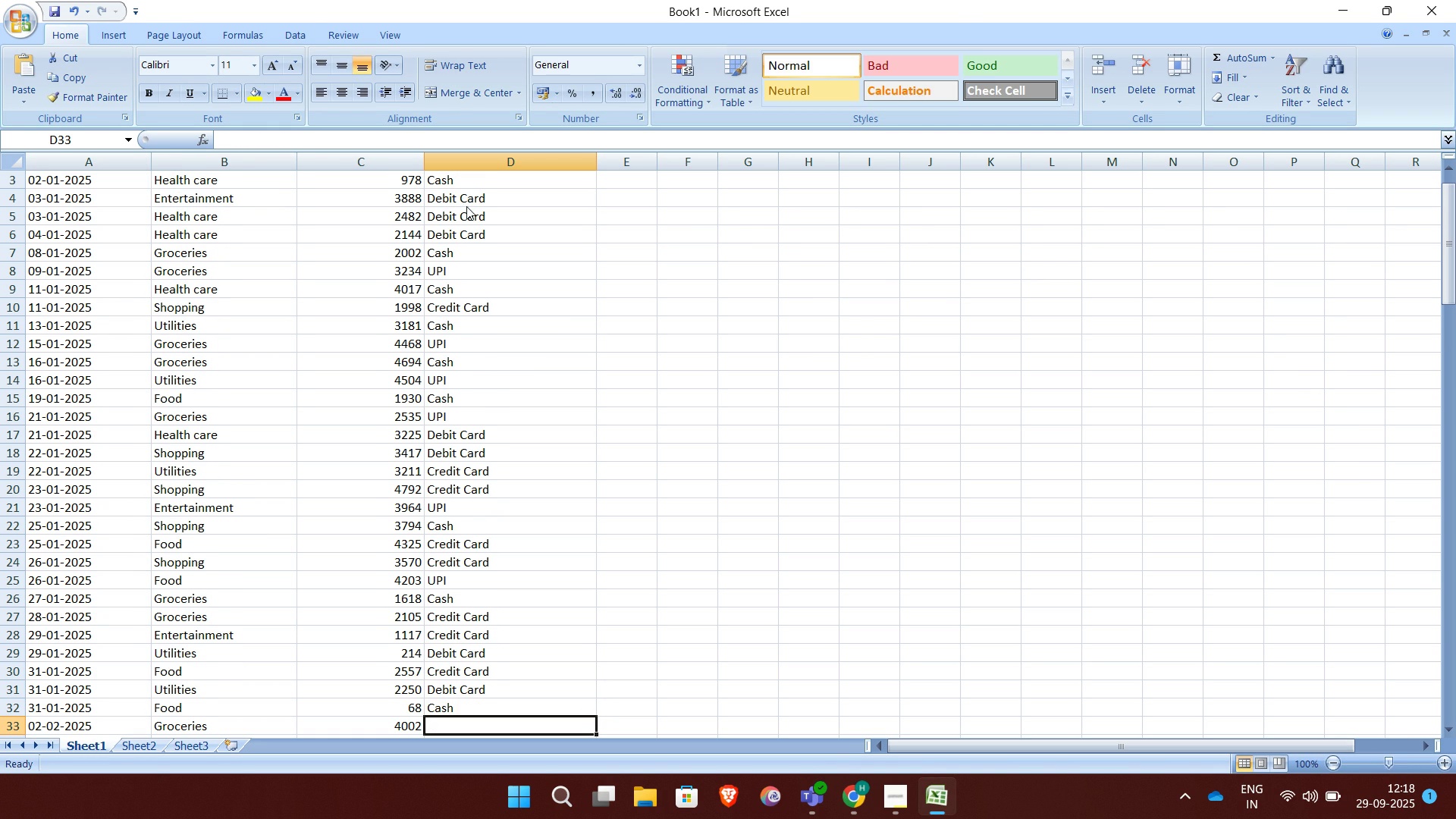 
type(UP)
 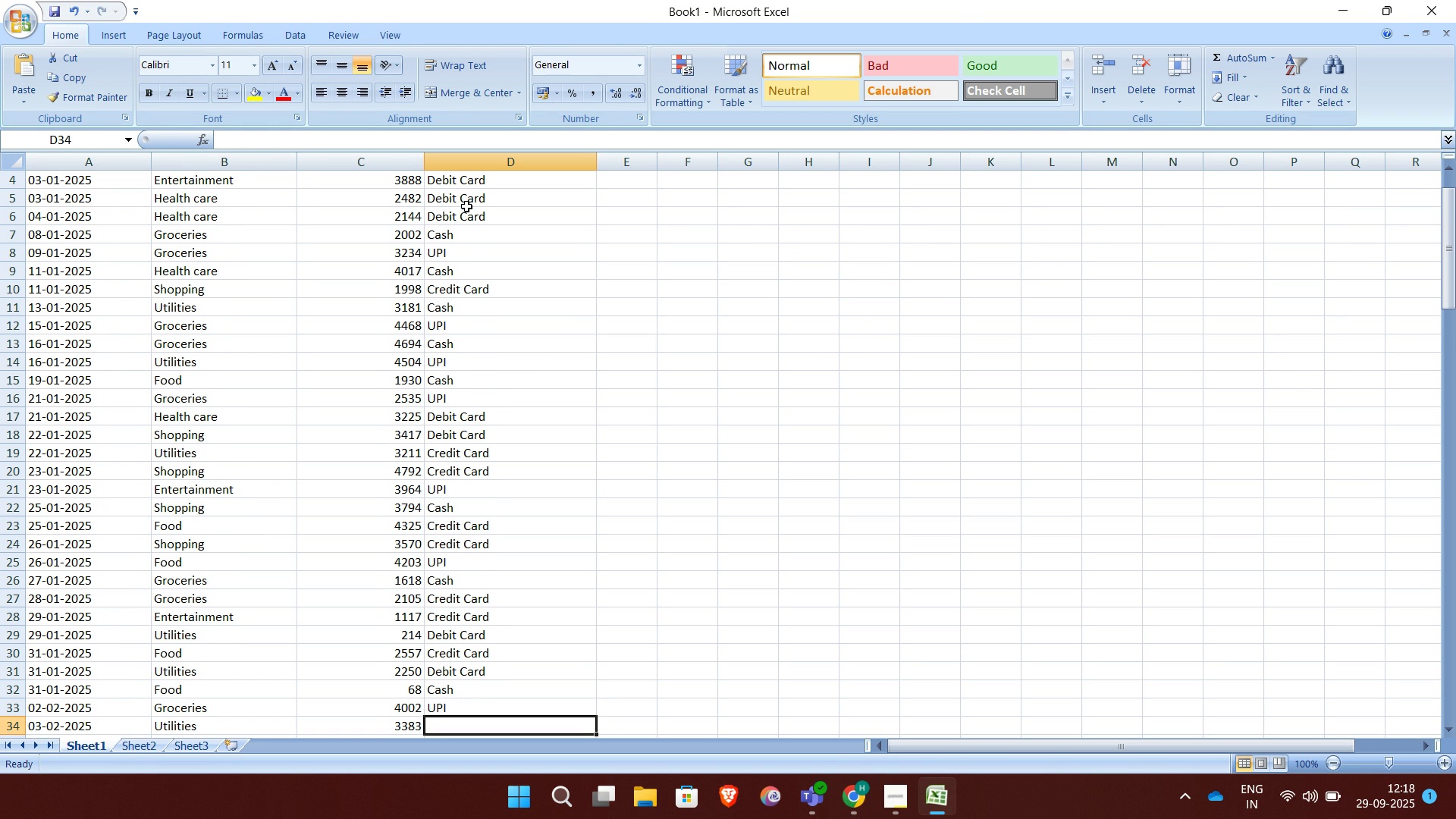 
key(Enter)
 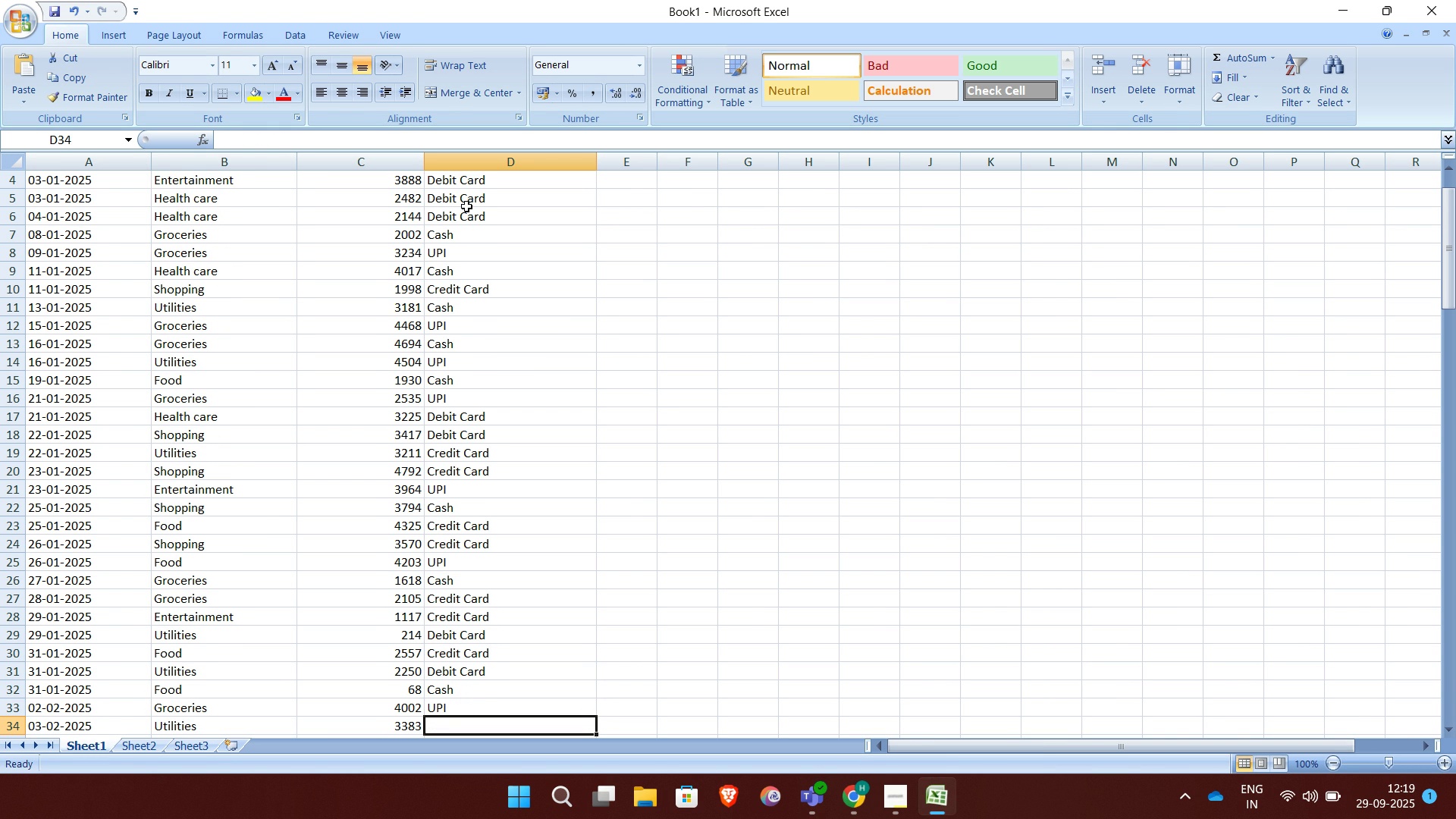 
wait(14.93)
 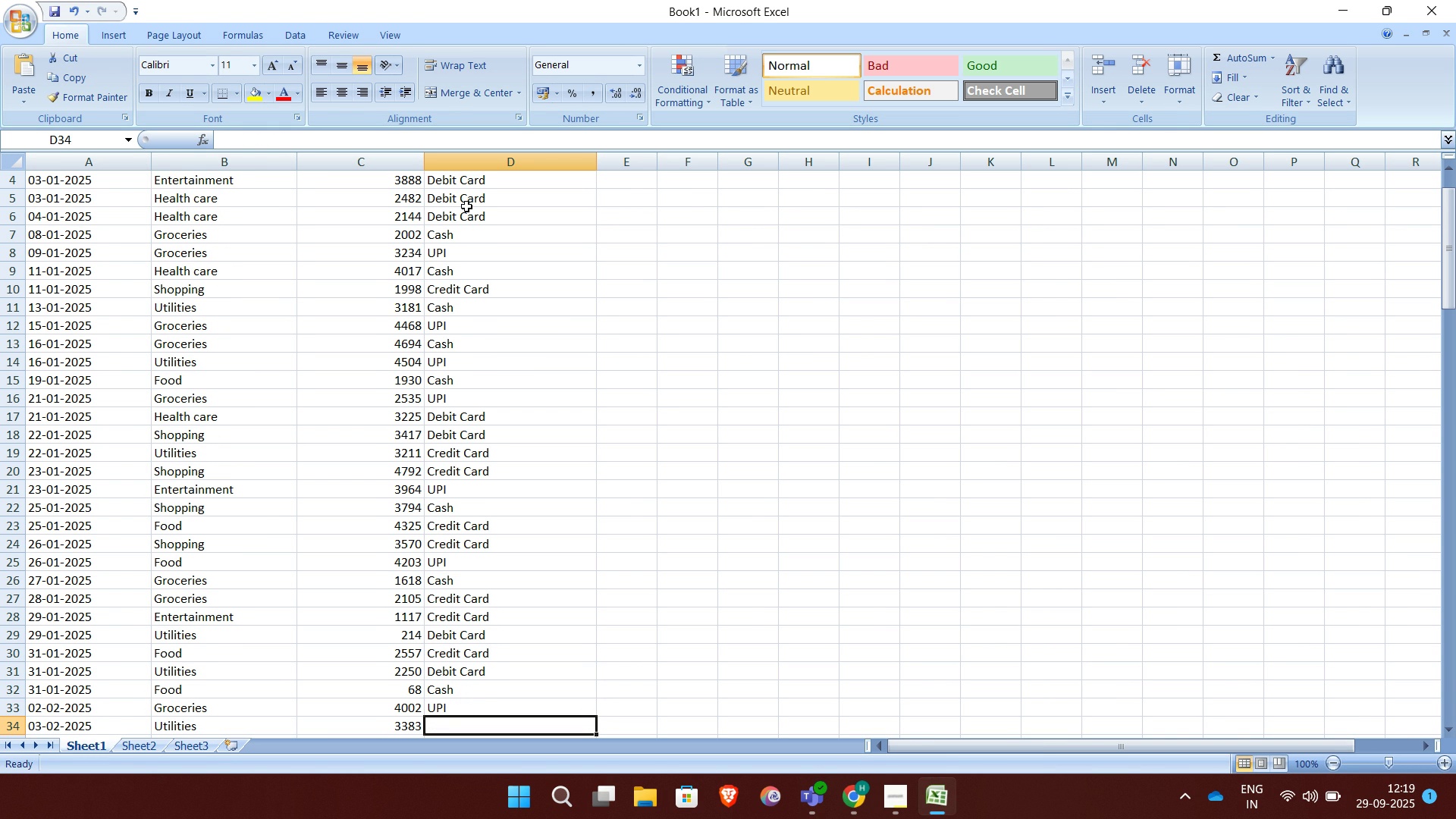 
key(U)
 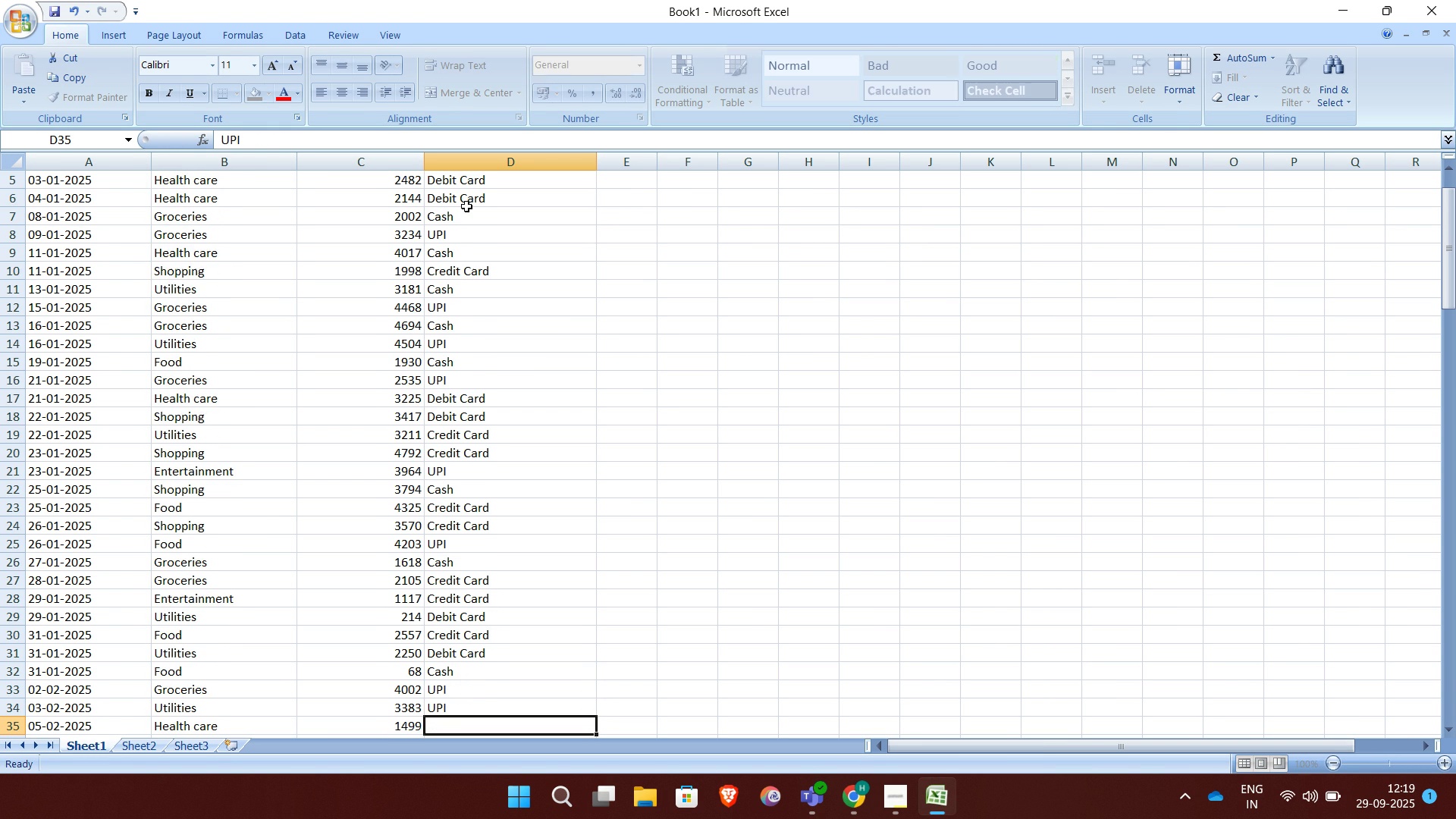 
key(Enter)
 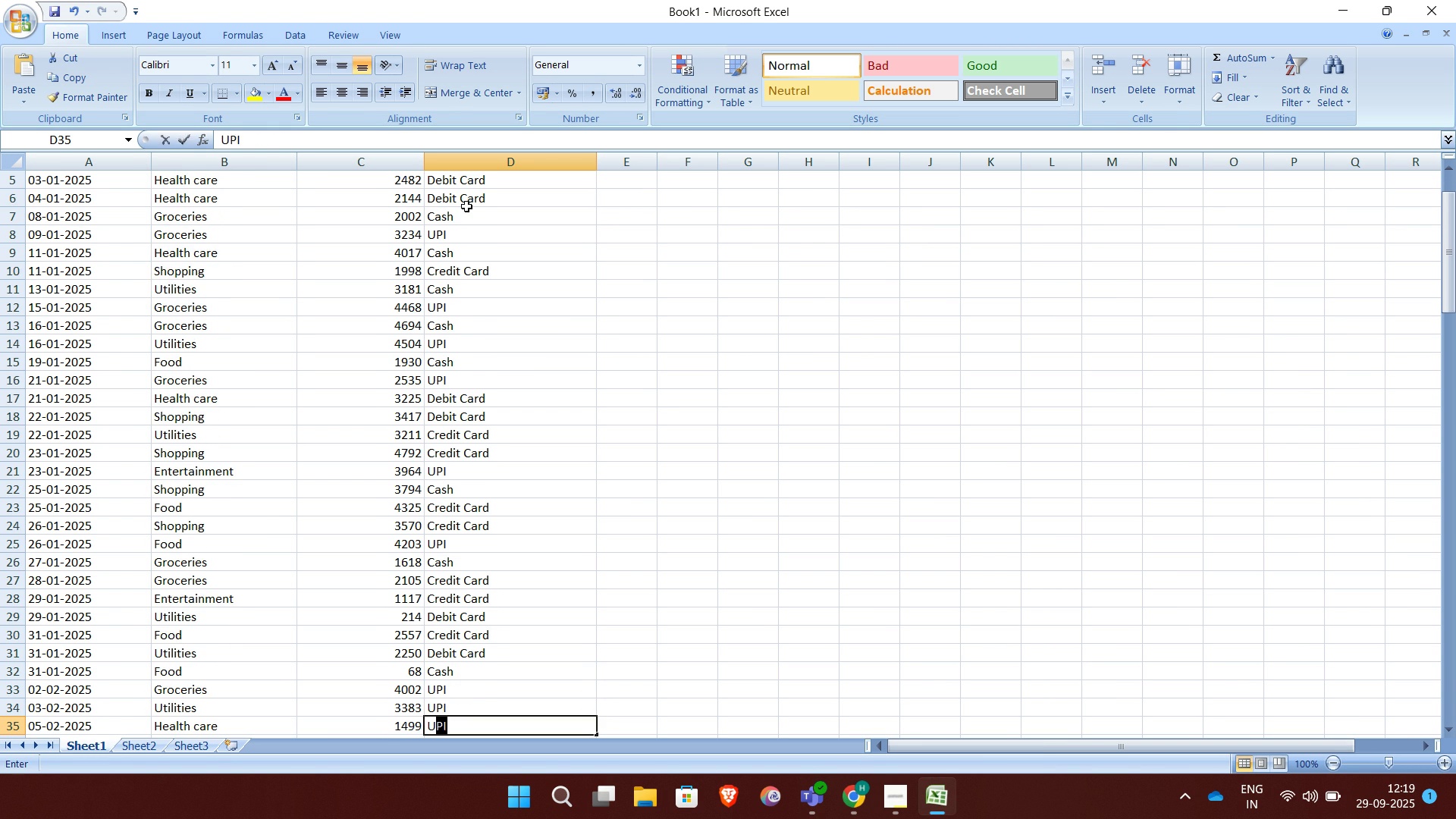 
key(U)
 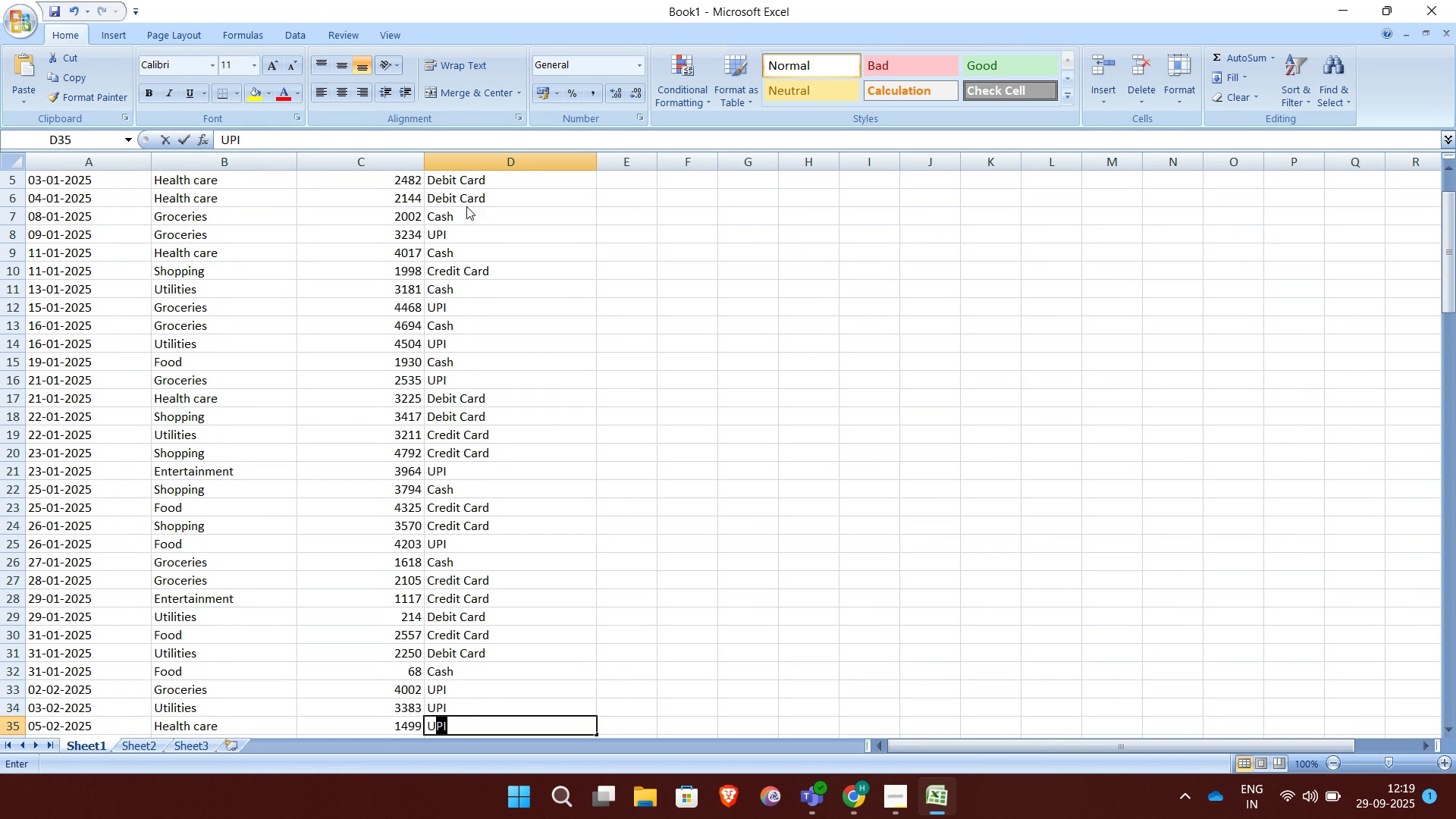 
key(Enter)
 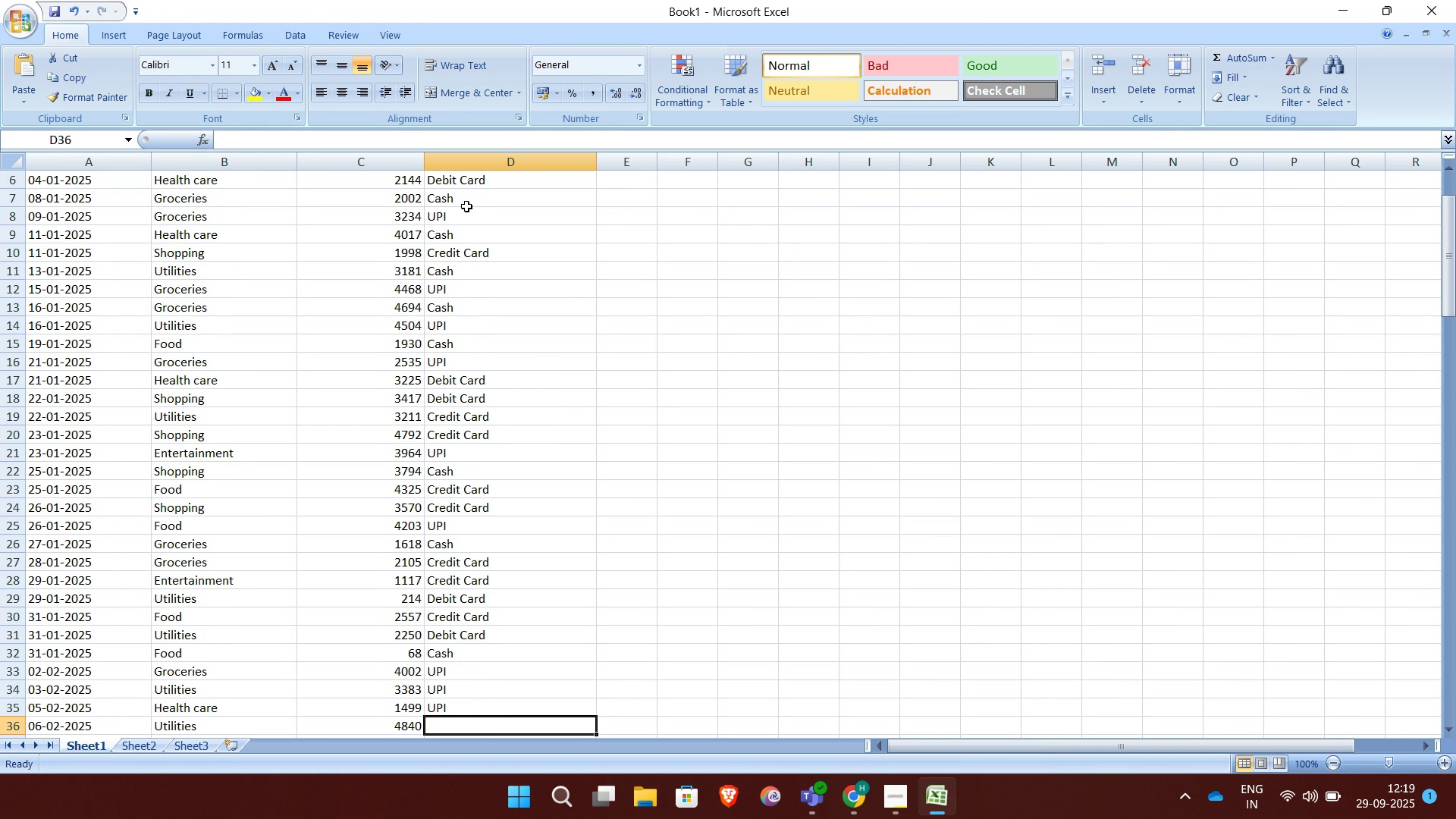 
key(D)
 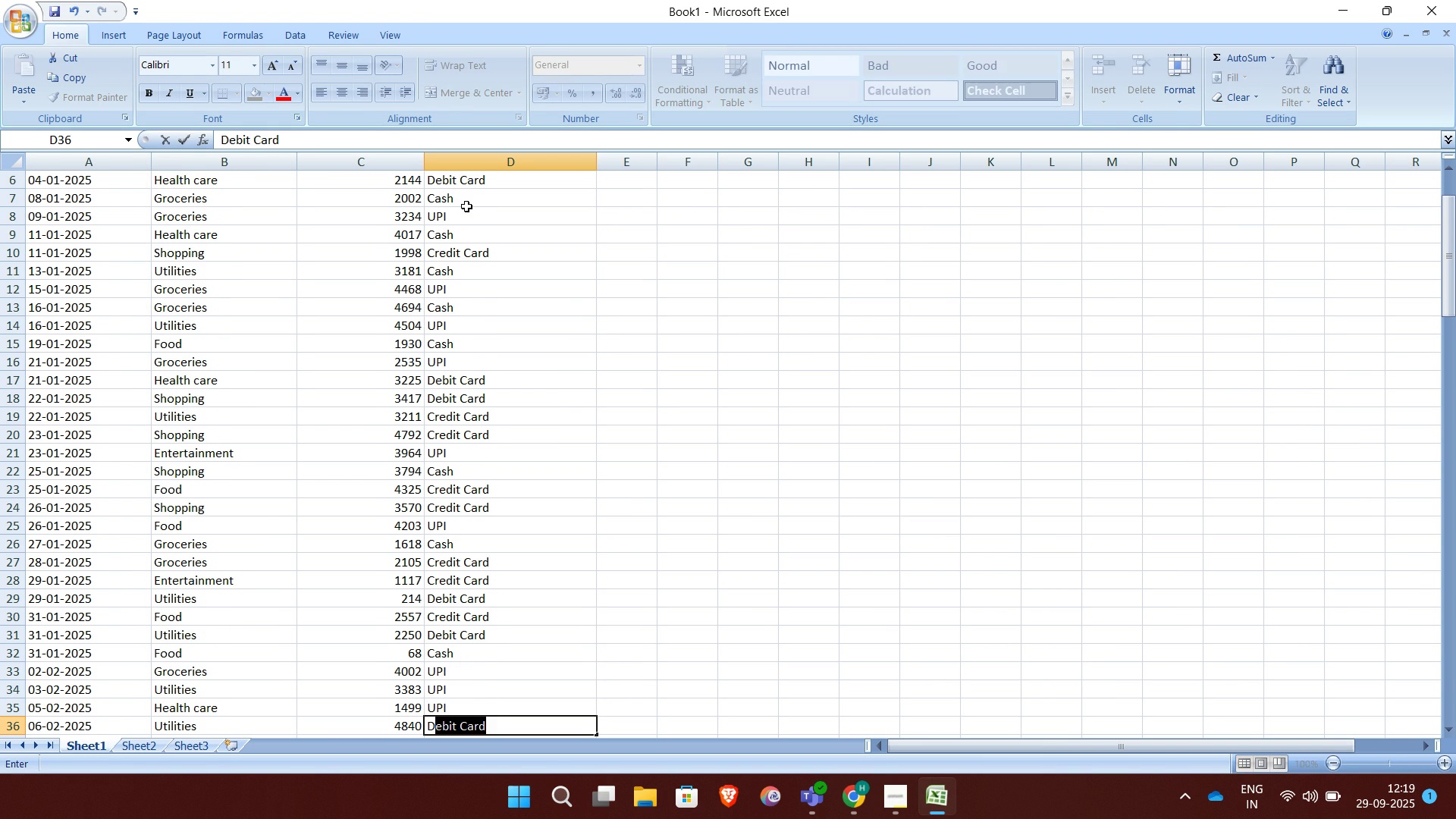 
key(CapsLock)
 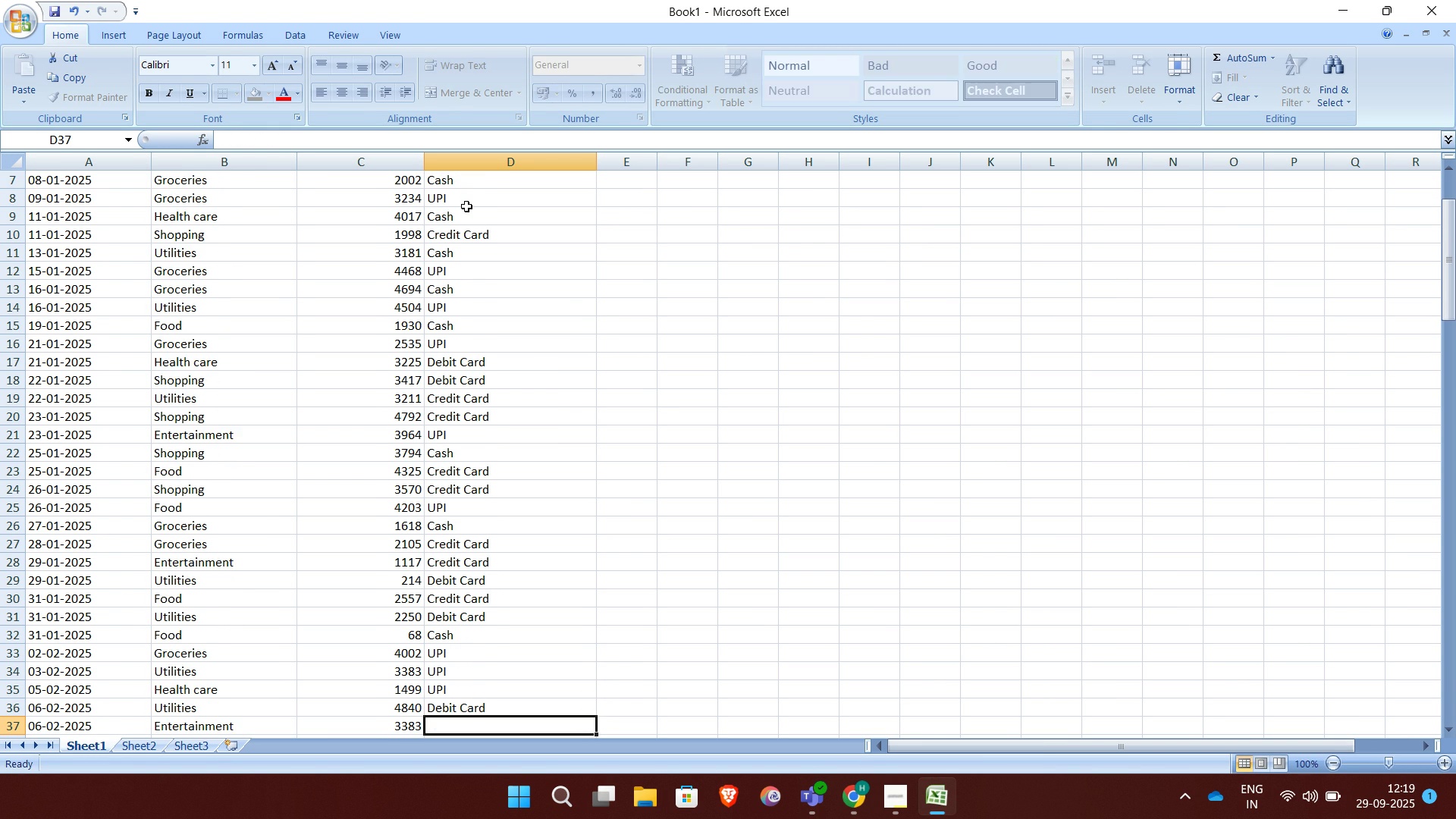 
key(Enter)
 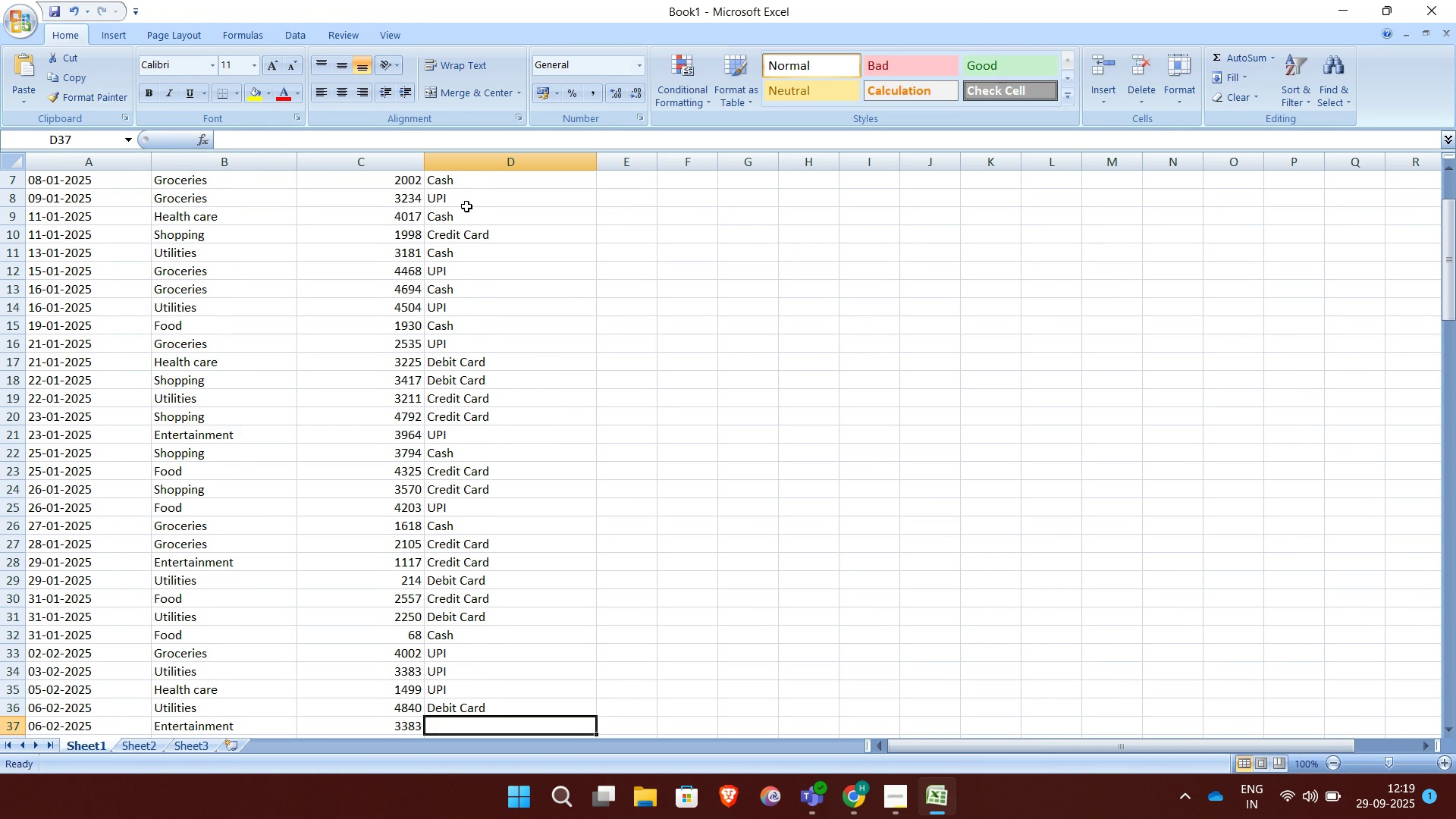 
type(Ce)
key(Backspace)
type(re)
 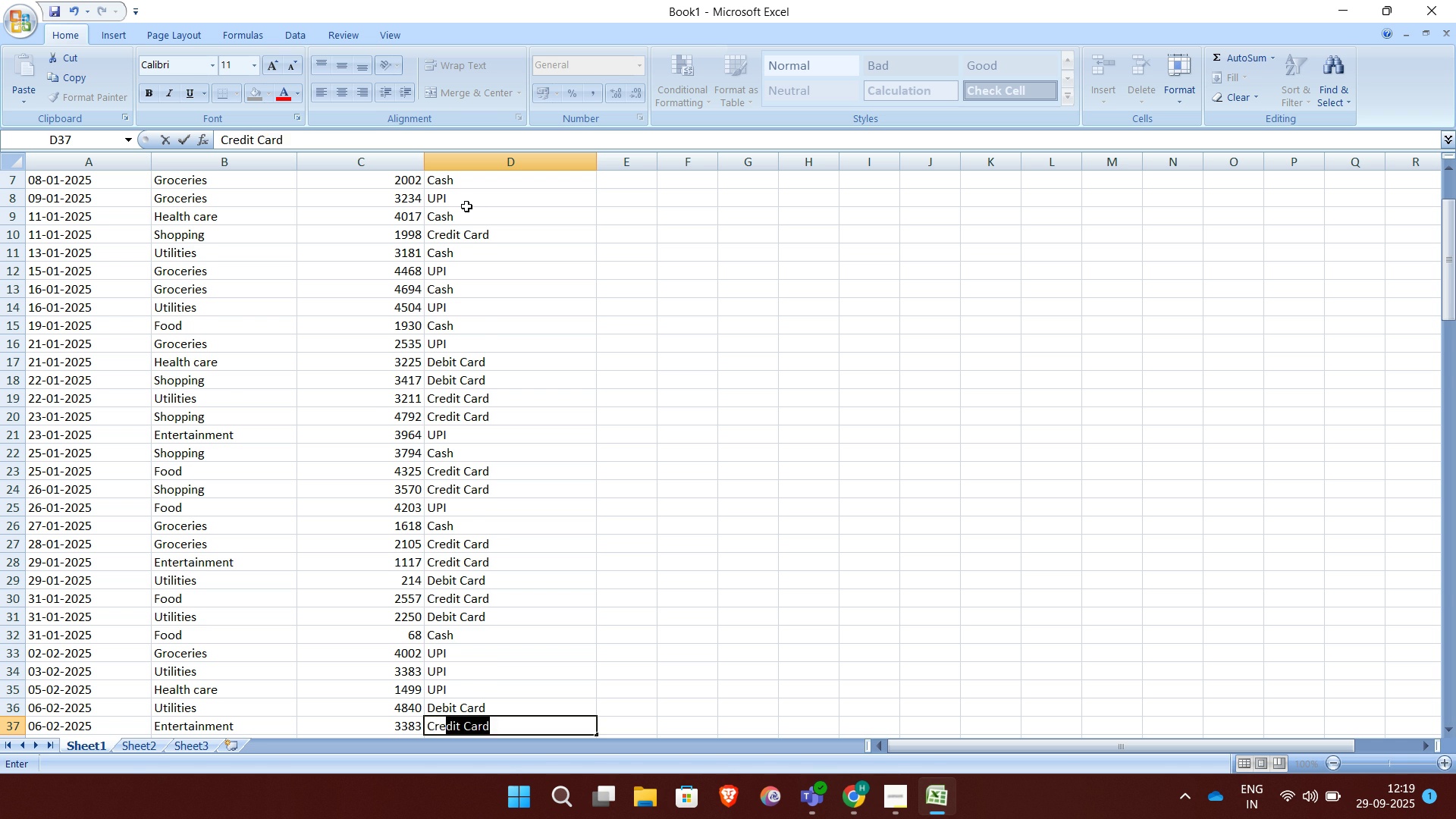 
key(Enter)
 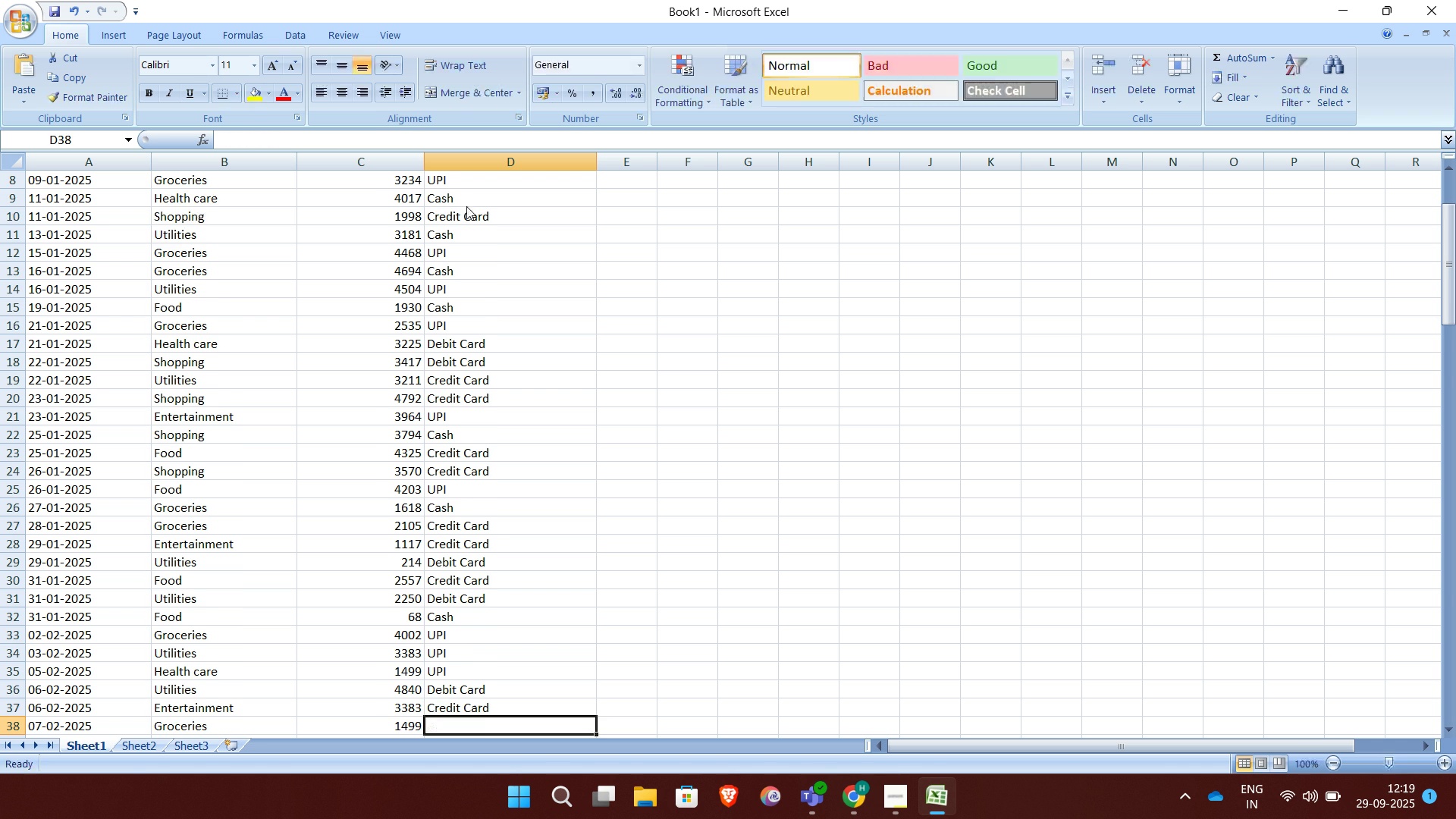 
key(CapsLock)
 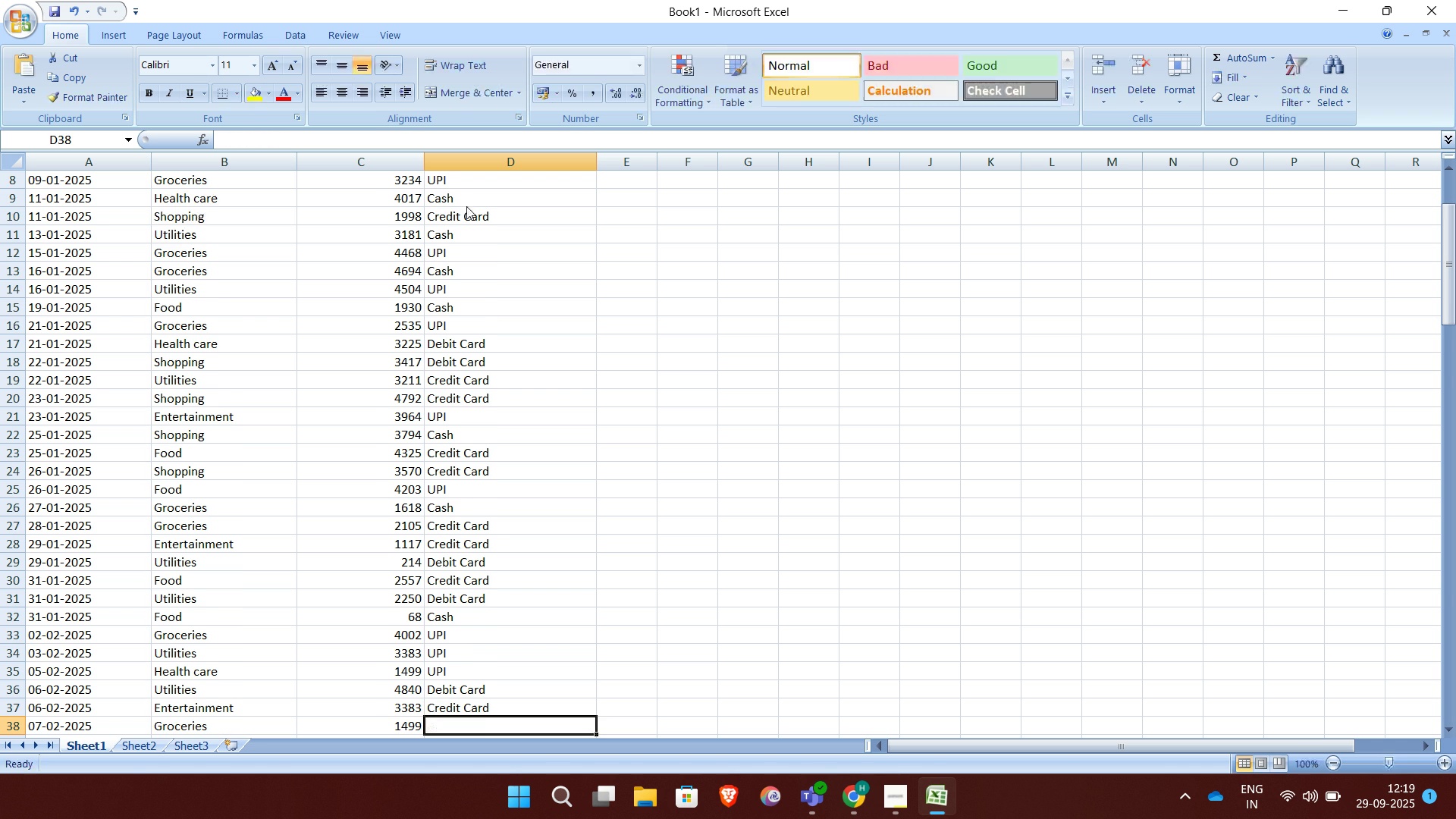 
key(D)
 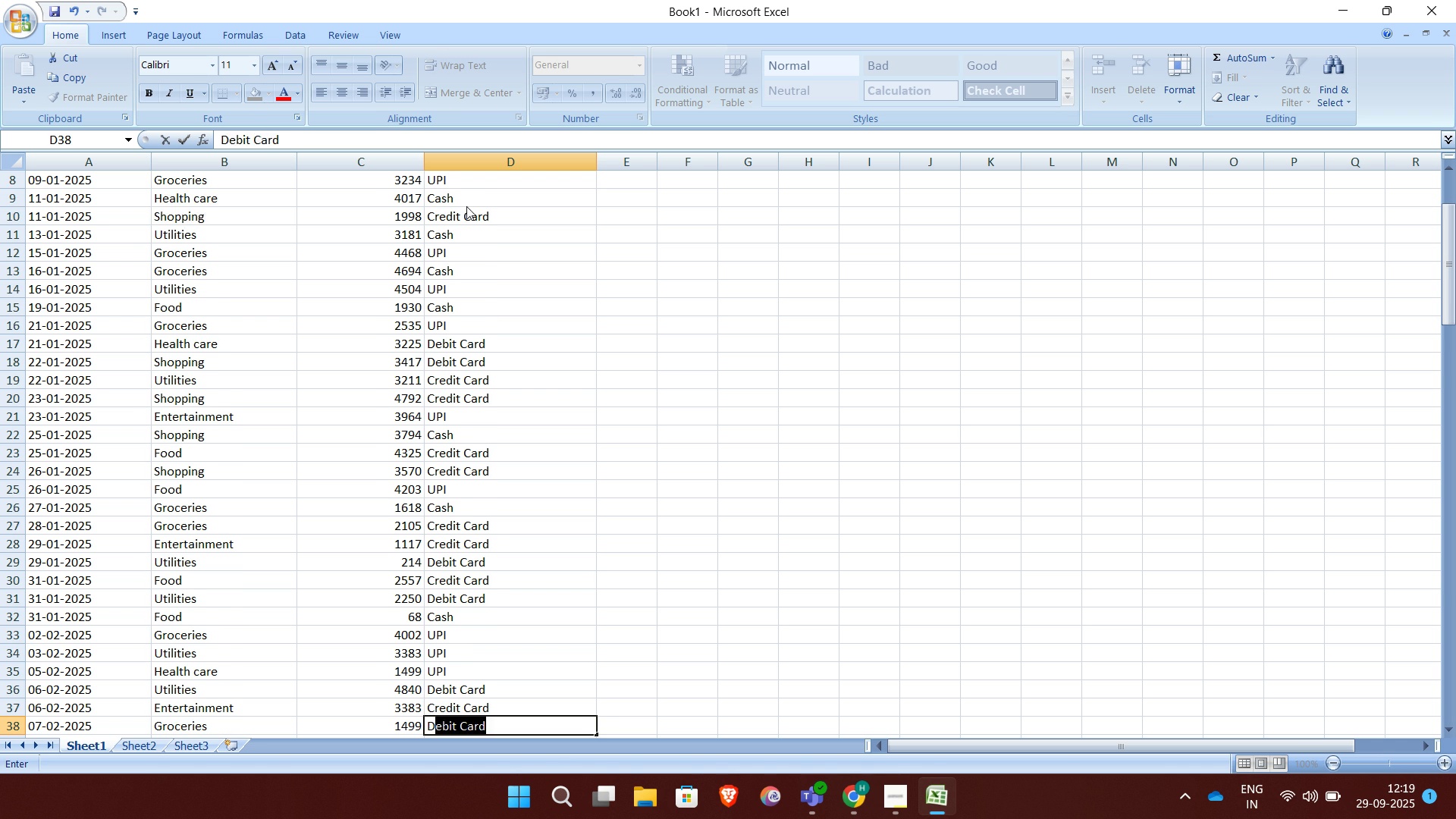 
key(CapsLock)
 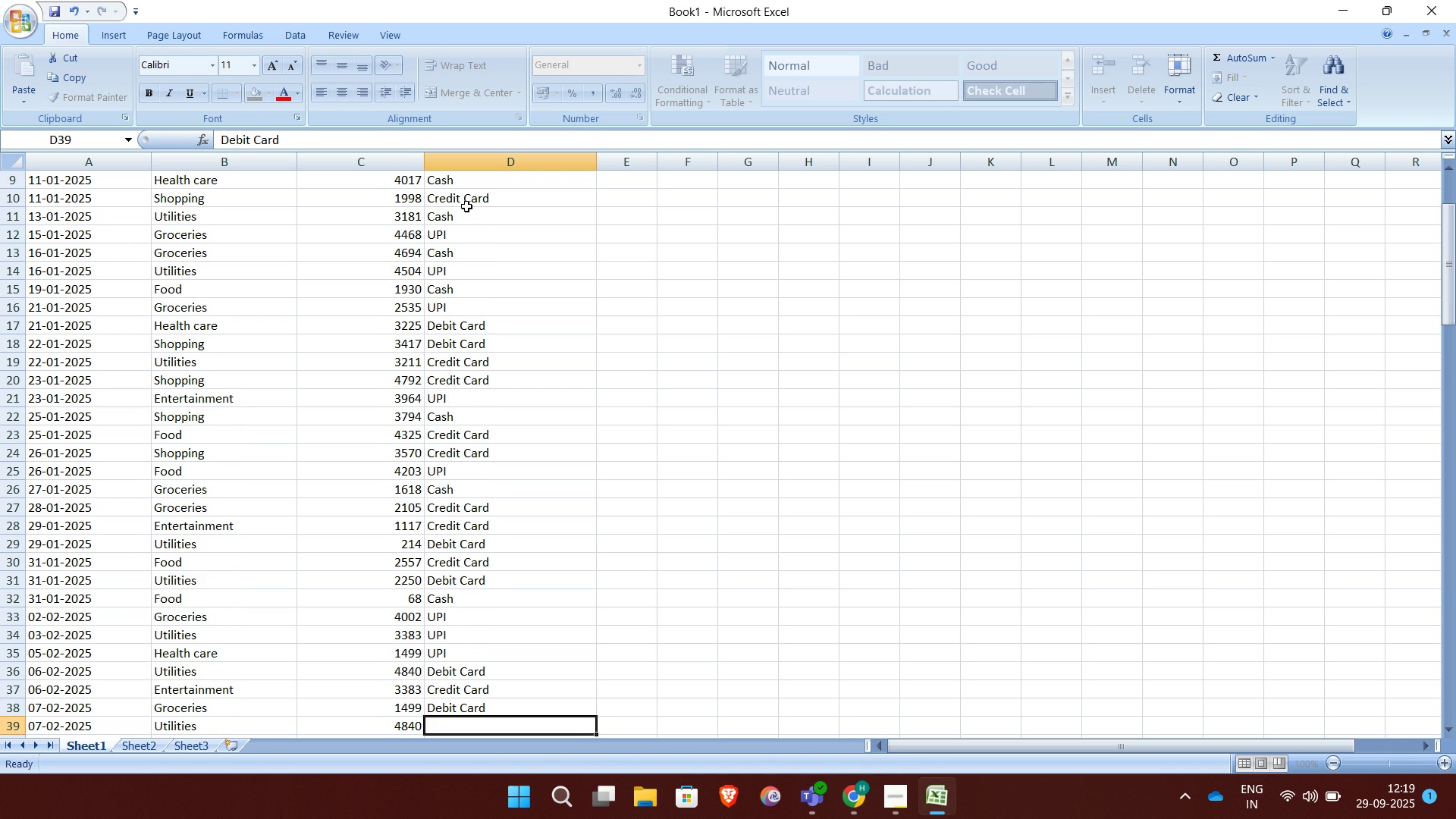 
key(Enter)
 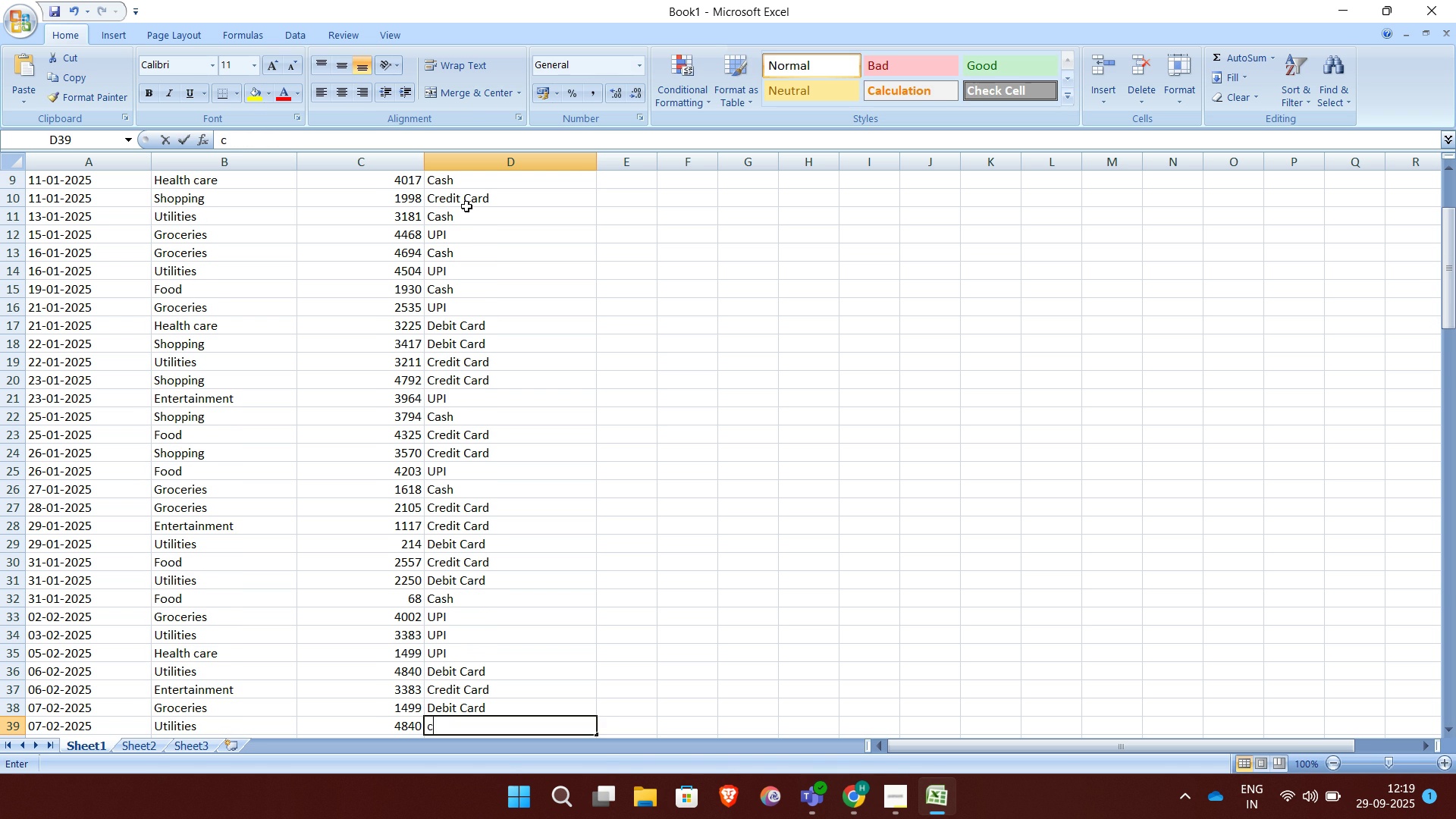 
type(ca)
 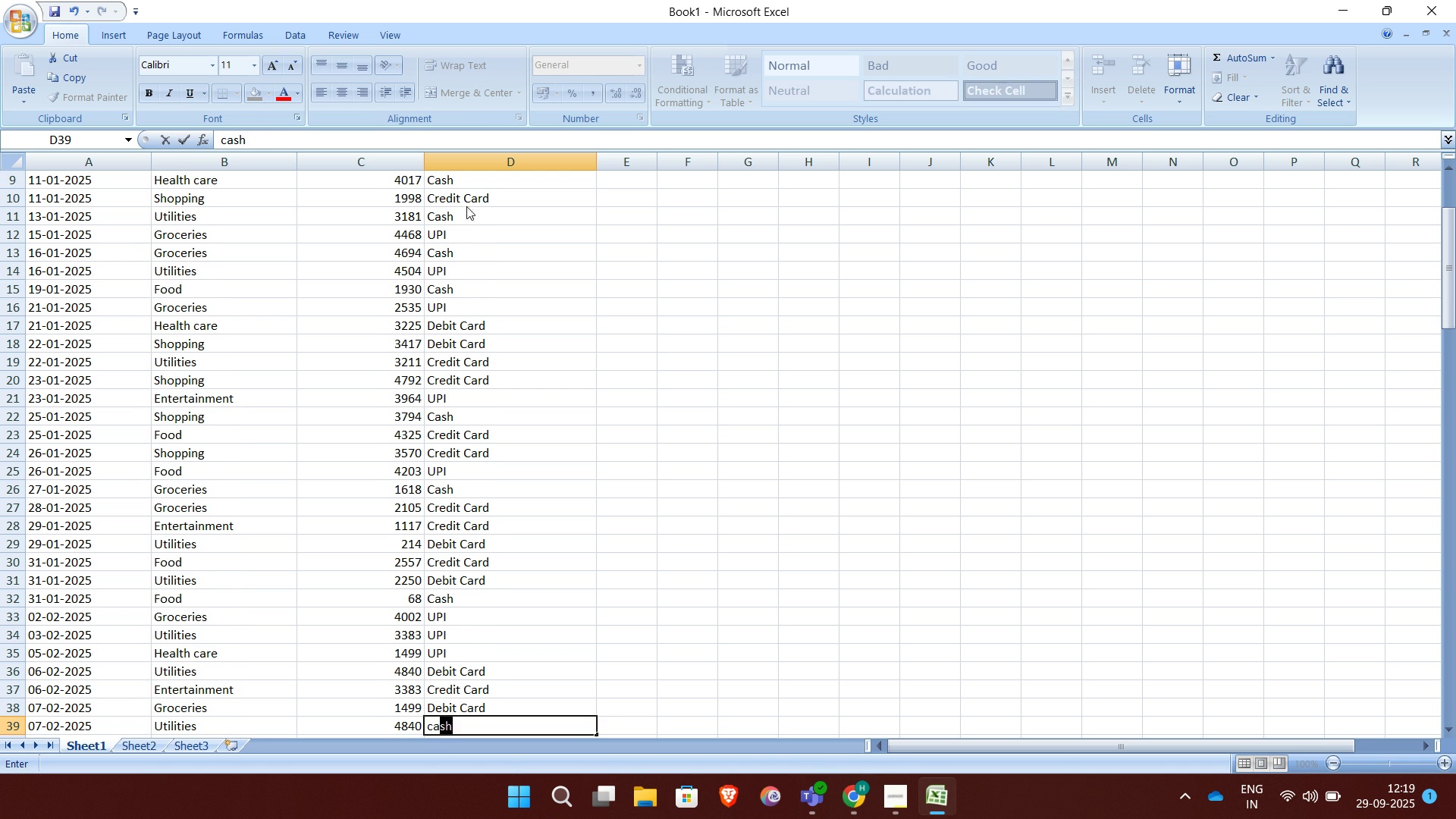 
key(Enter)
 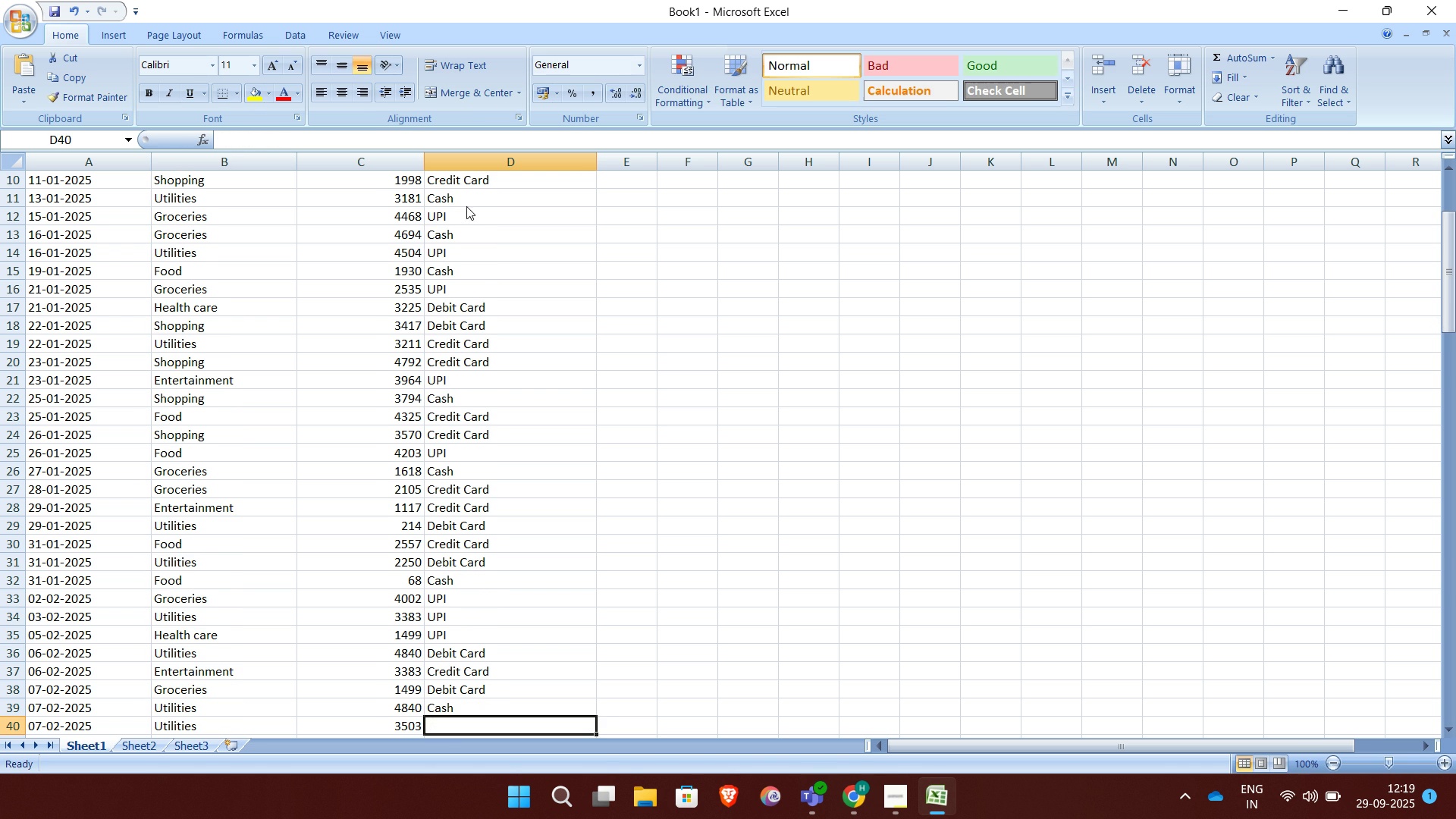 
type(Cre)
 